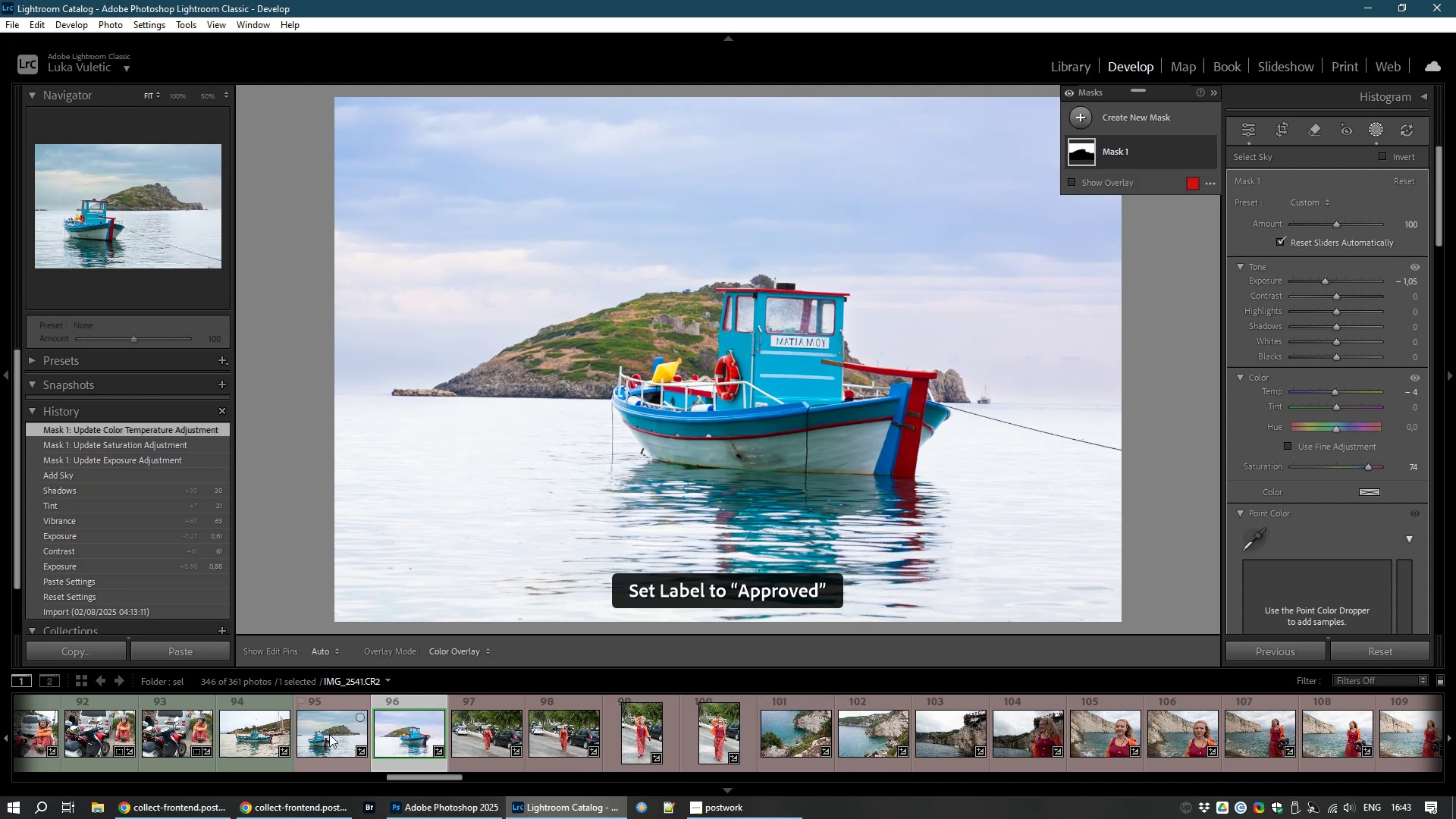 
left_click([329, 734])
 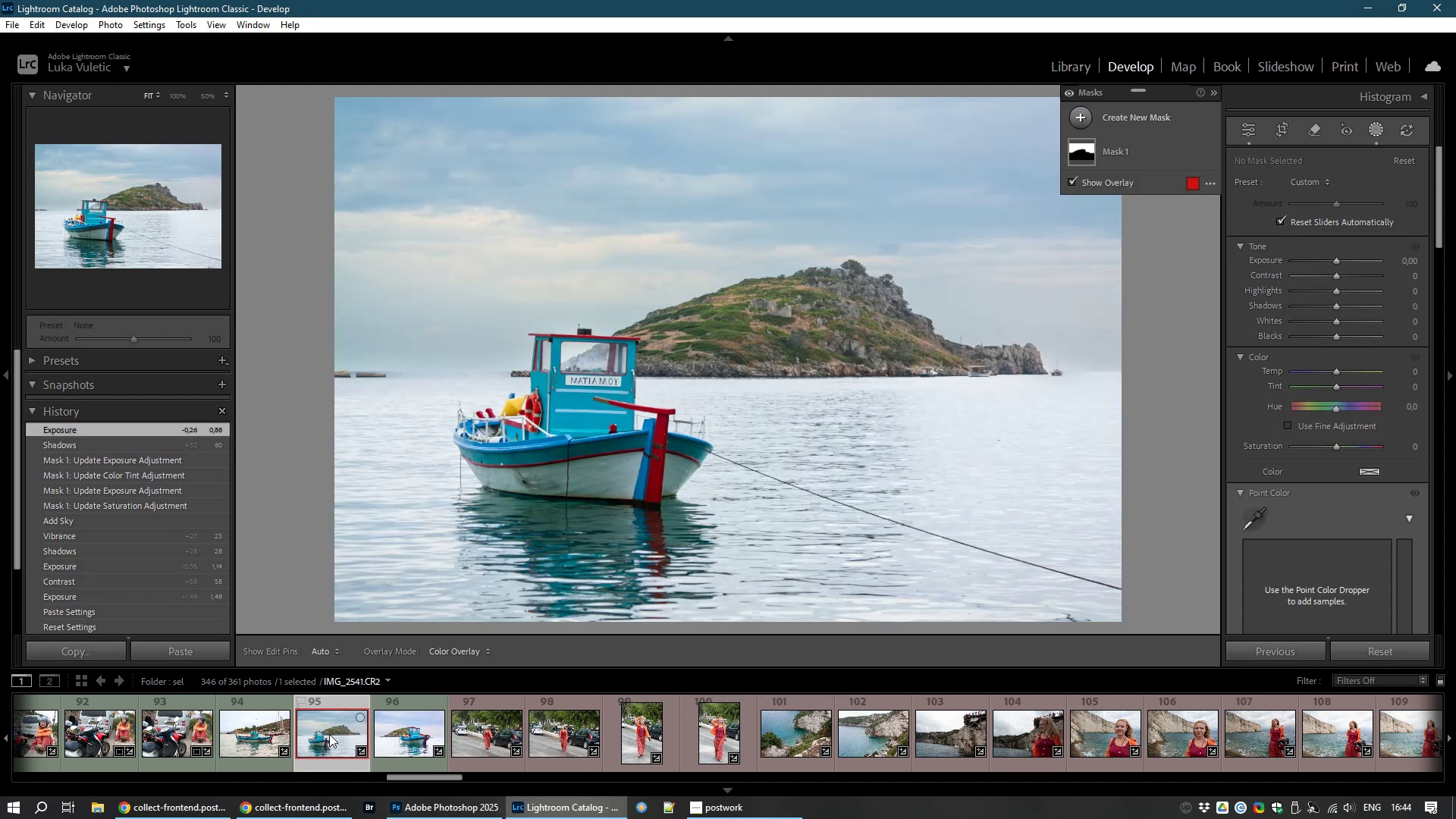 
key(8)
 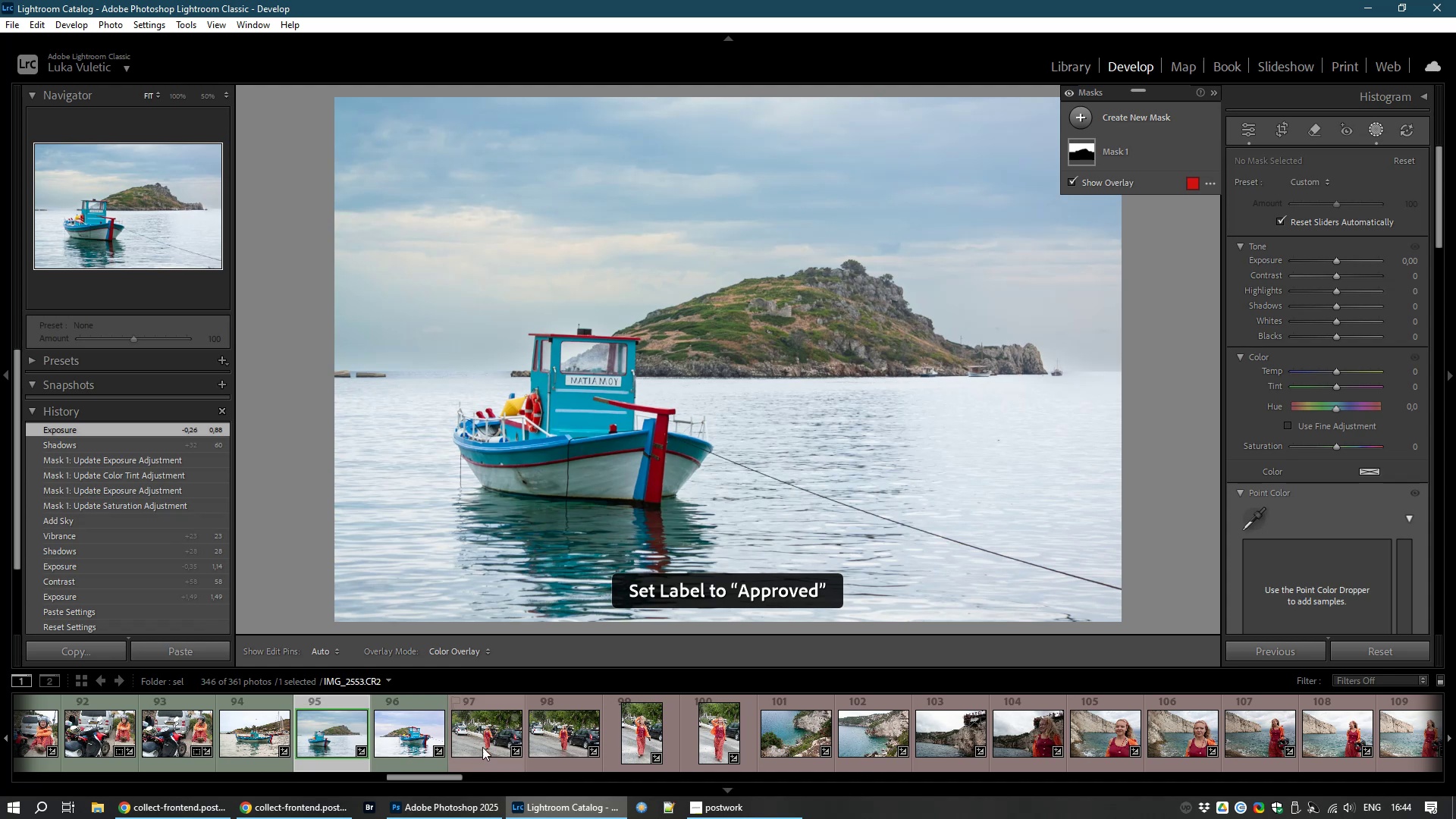 
left_click([486, 735])
 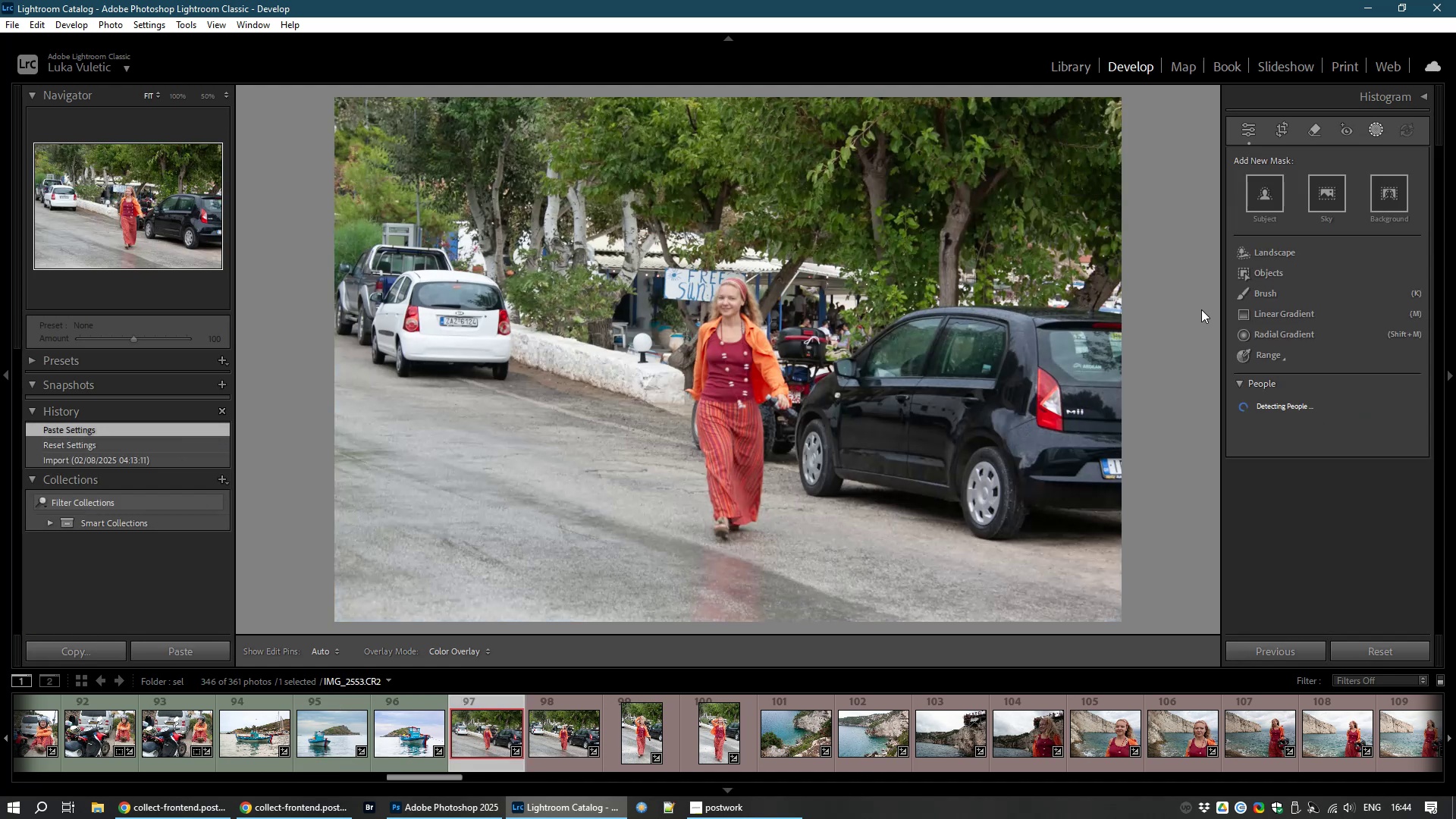 
wait(5.38)
 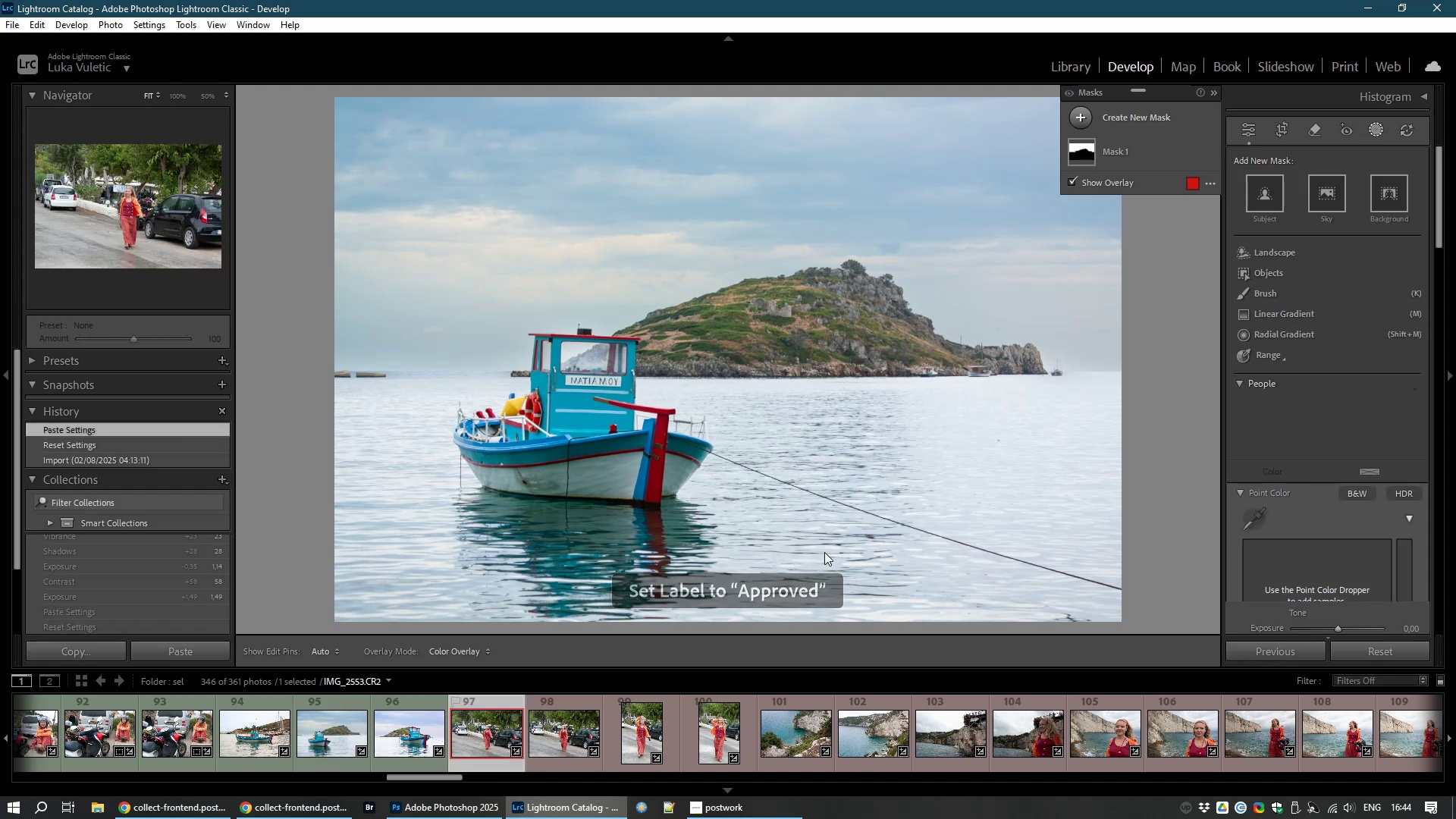 
left_click([1281, 124])
 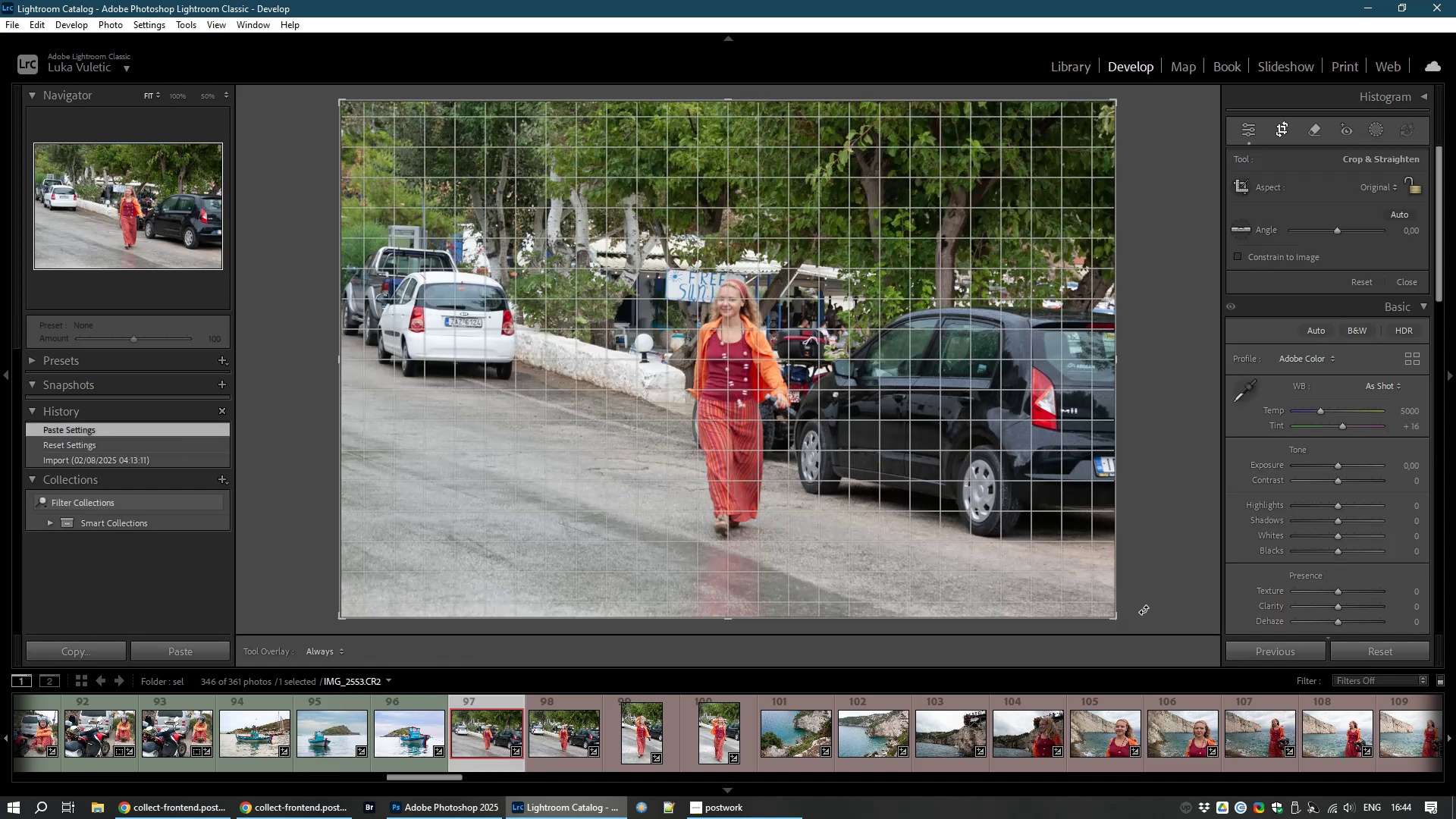 
left_click([1146, 612])
 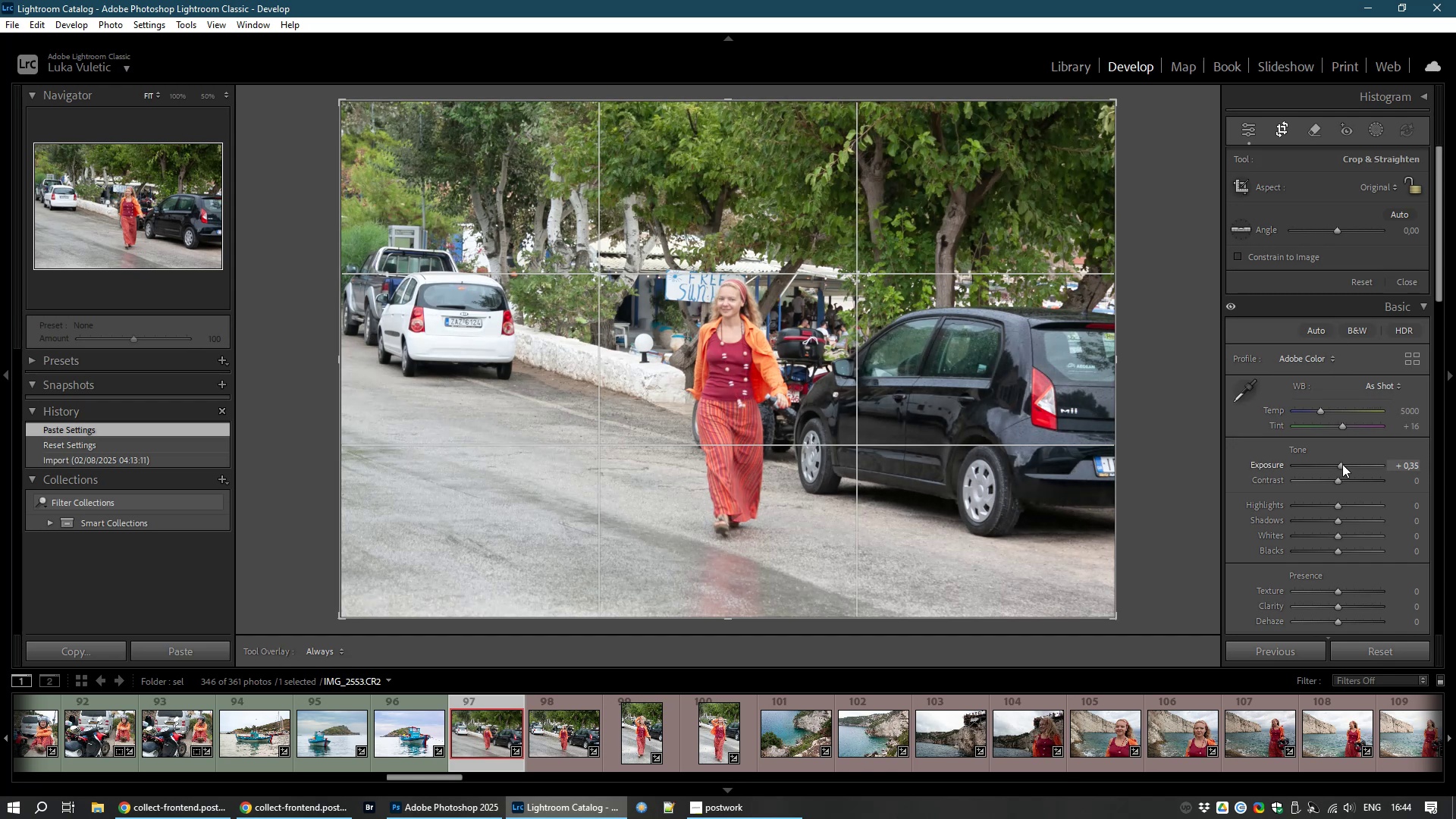 
wait(6.47)
 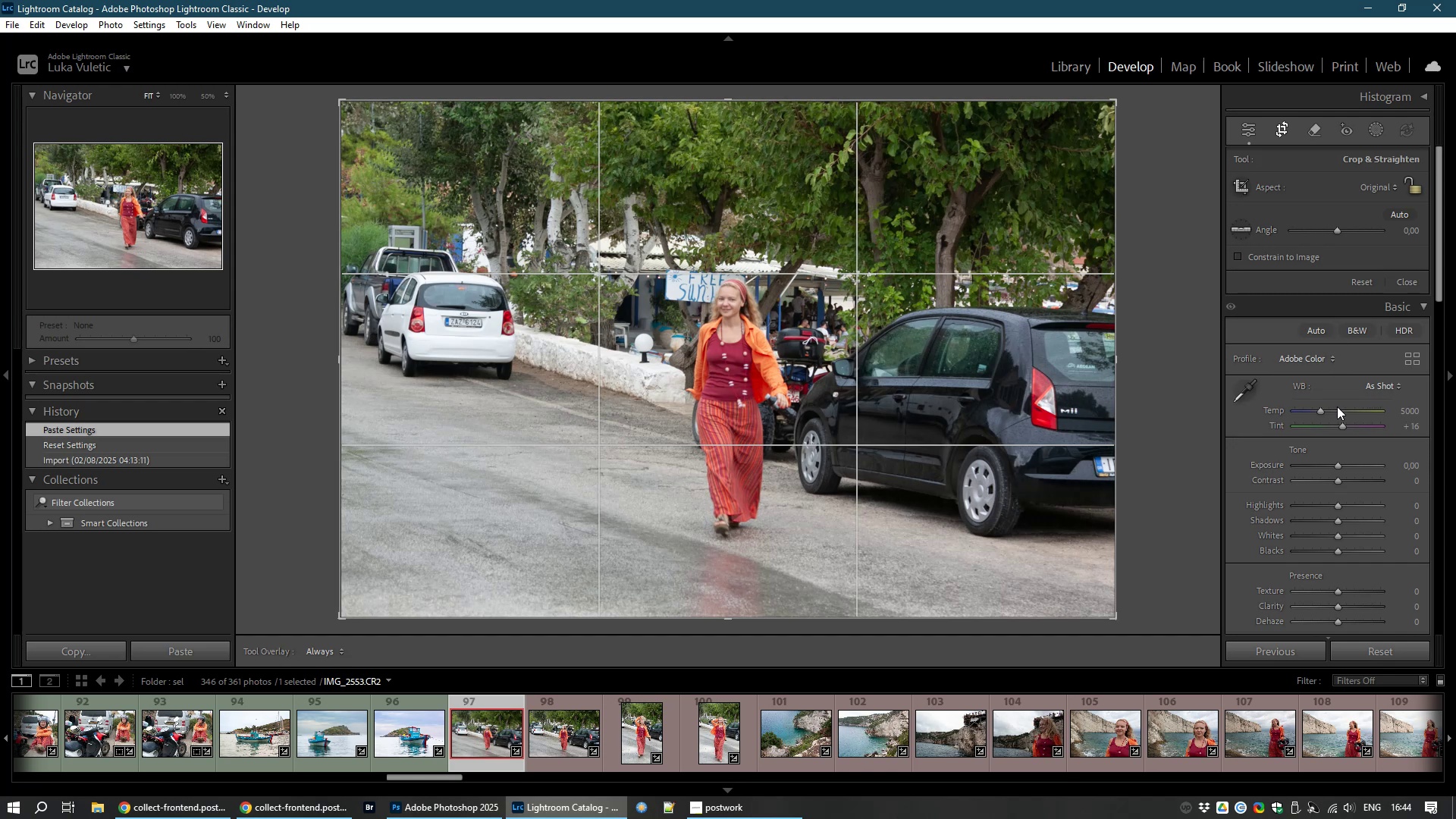 
left_click([1332, 482])
 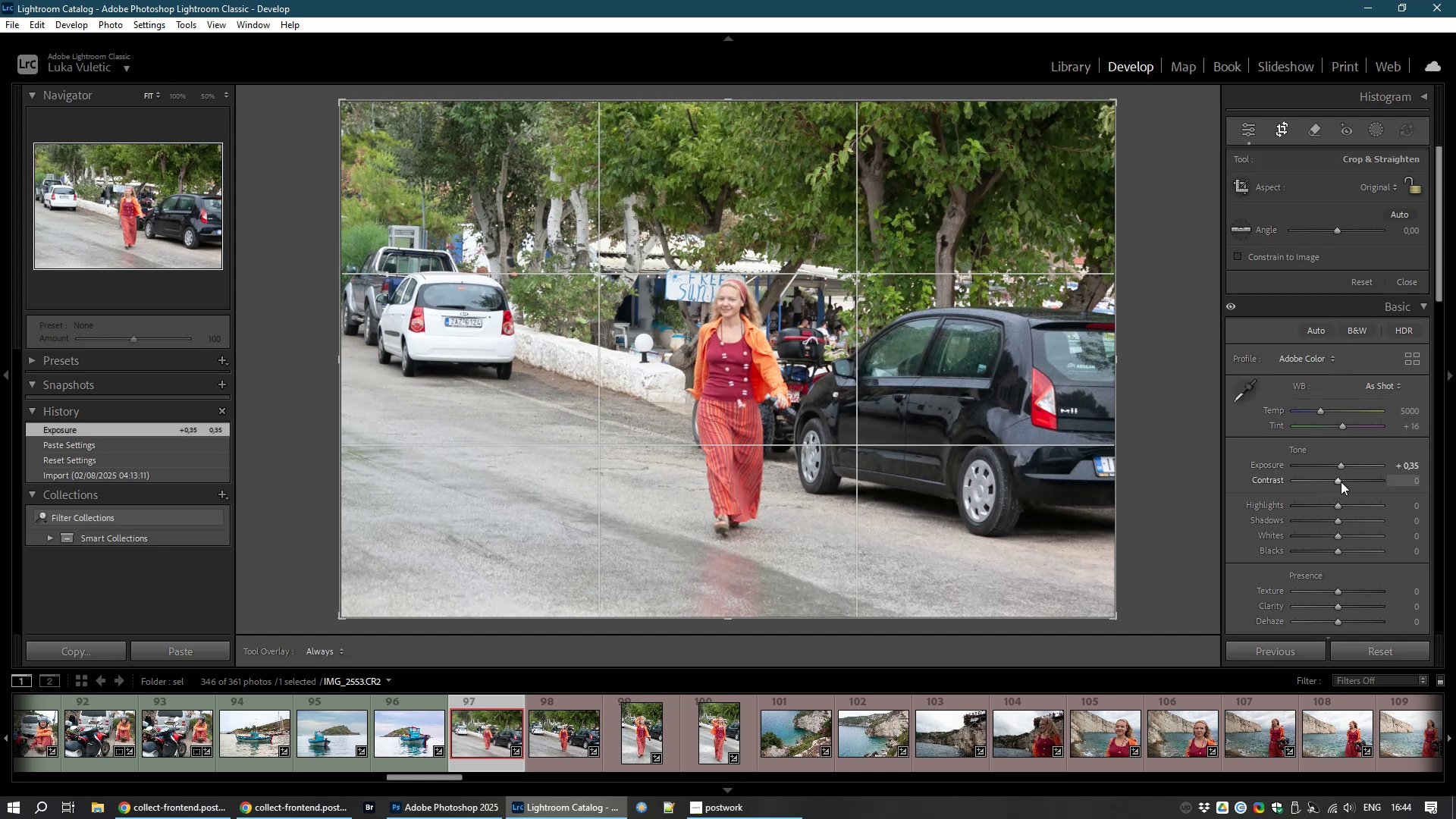 
left_click_drag(start_coordinate=[1341, 482], to_coordinate=[1345, 482])
 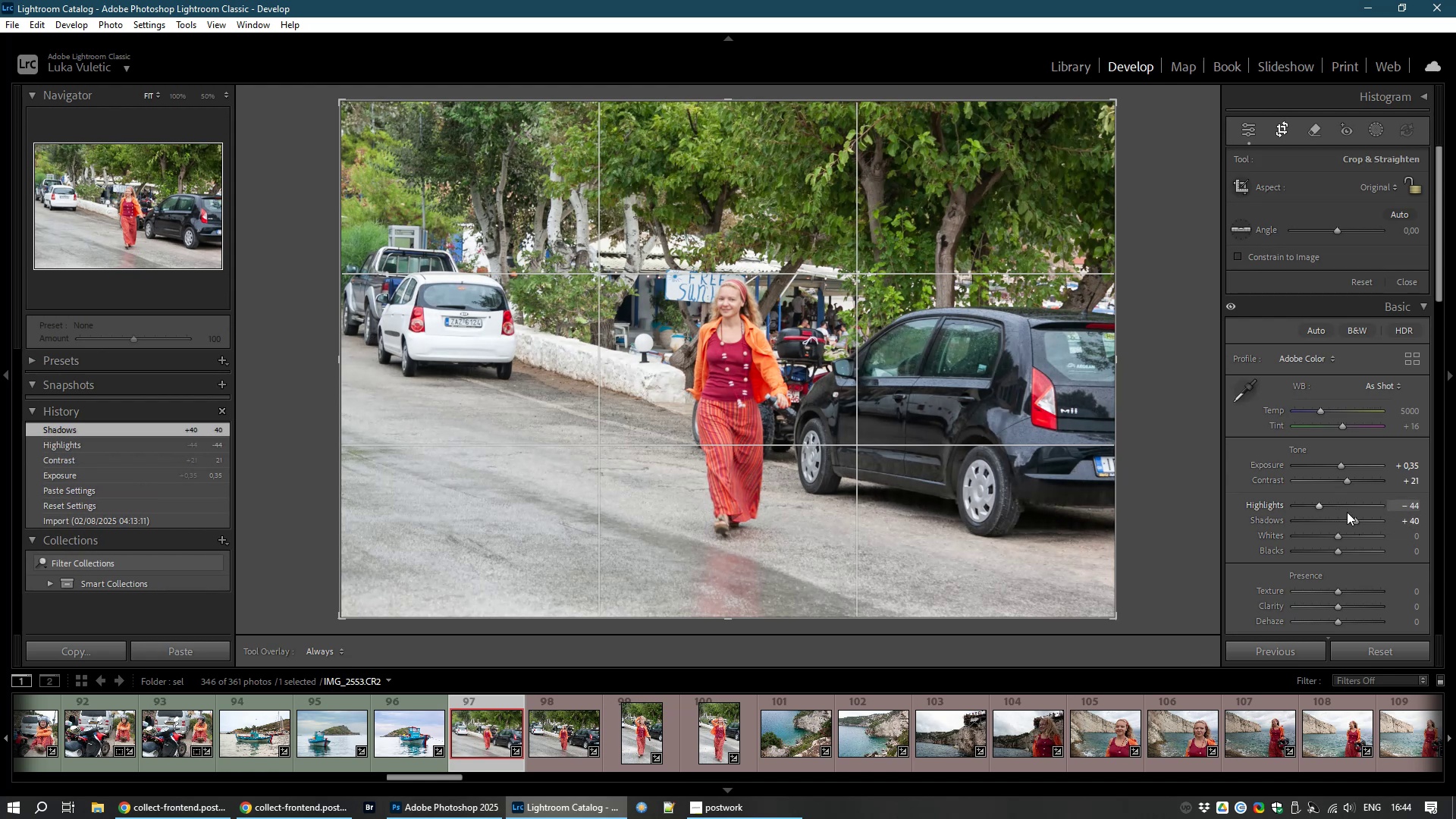 
wait(17.16)
 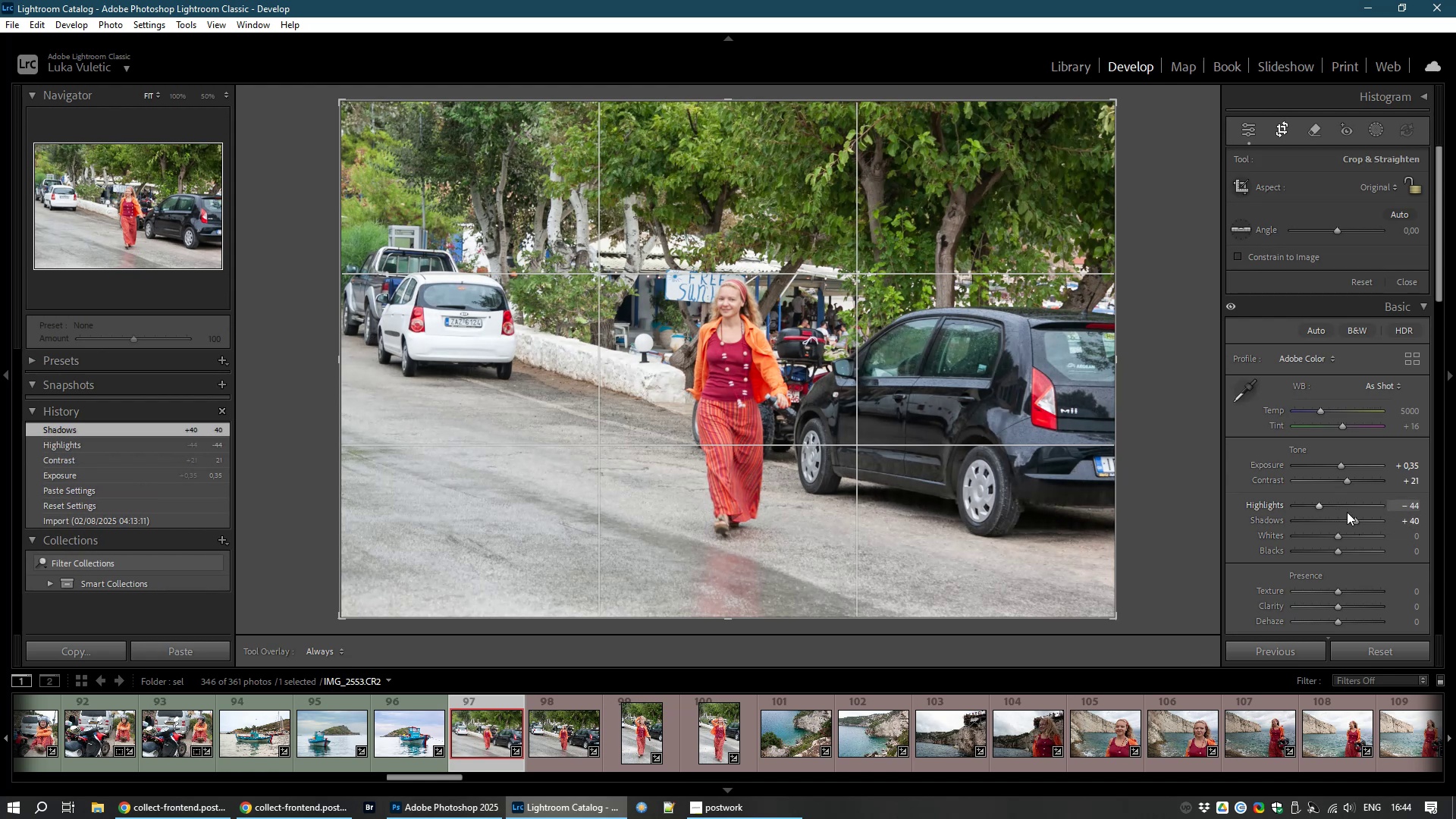 
hold_key(key=ShiftLeft, duration=0.7)
left_click([570, 738])
 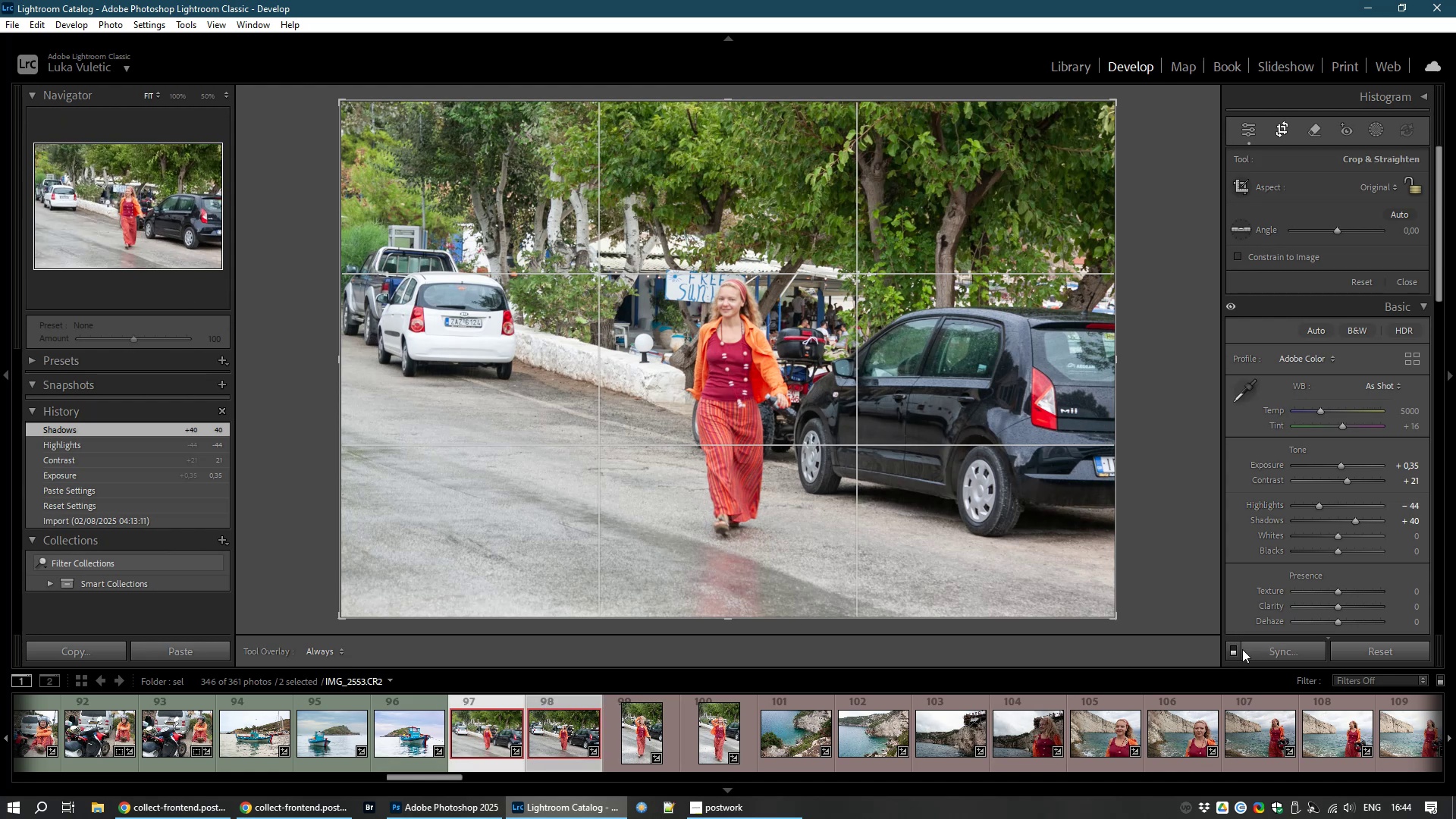 
mouse_move([1241, 649])
 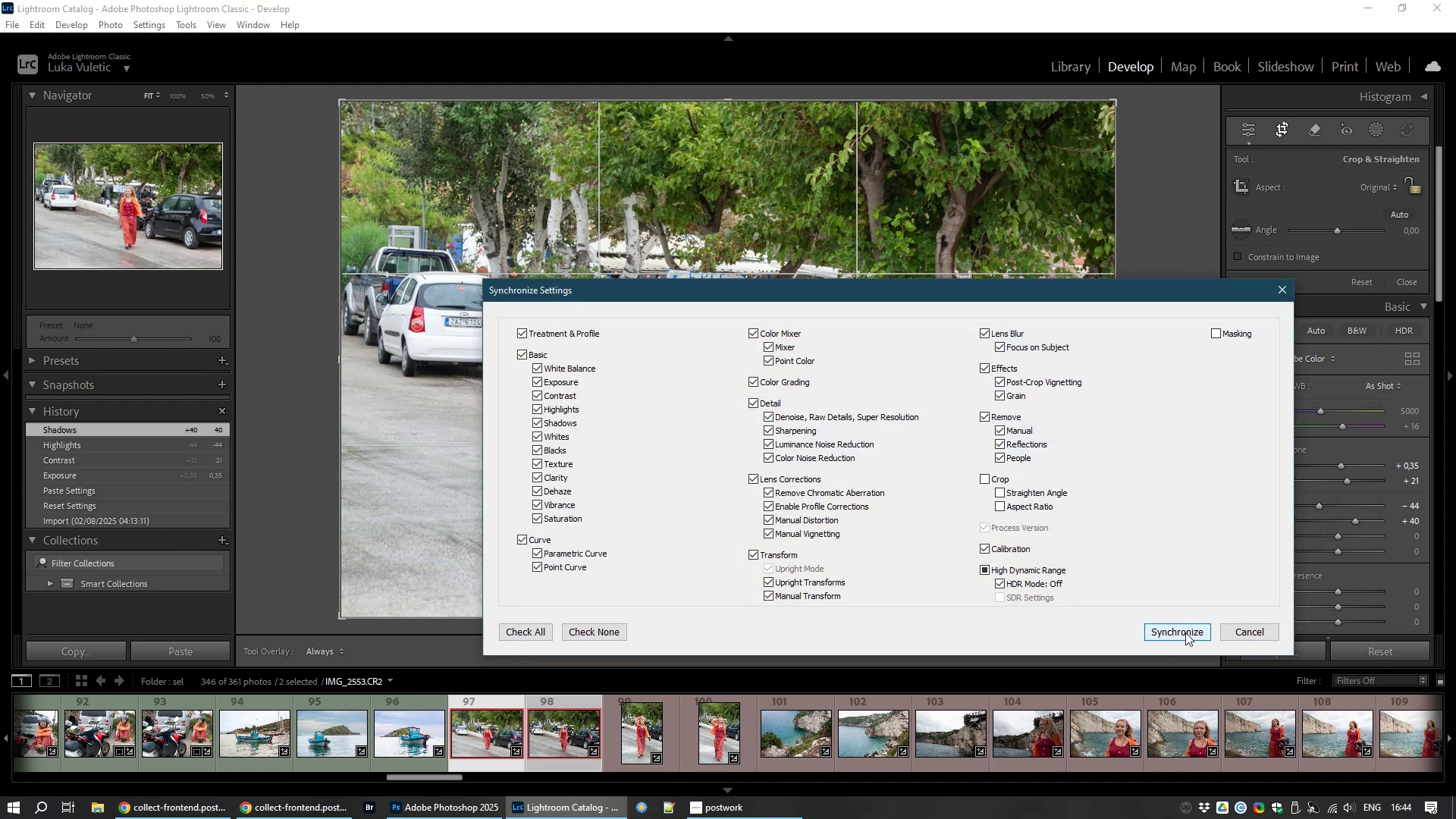 
left_click([1185, 632])
 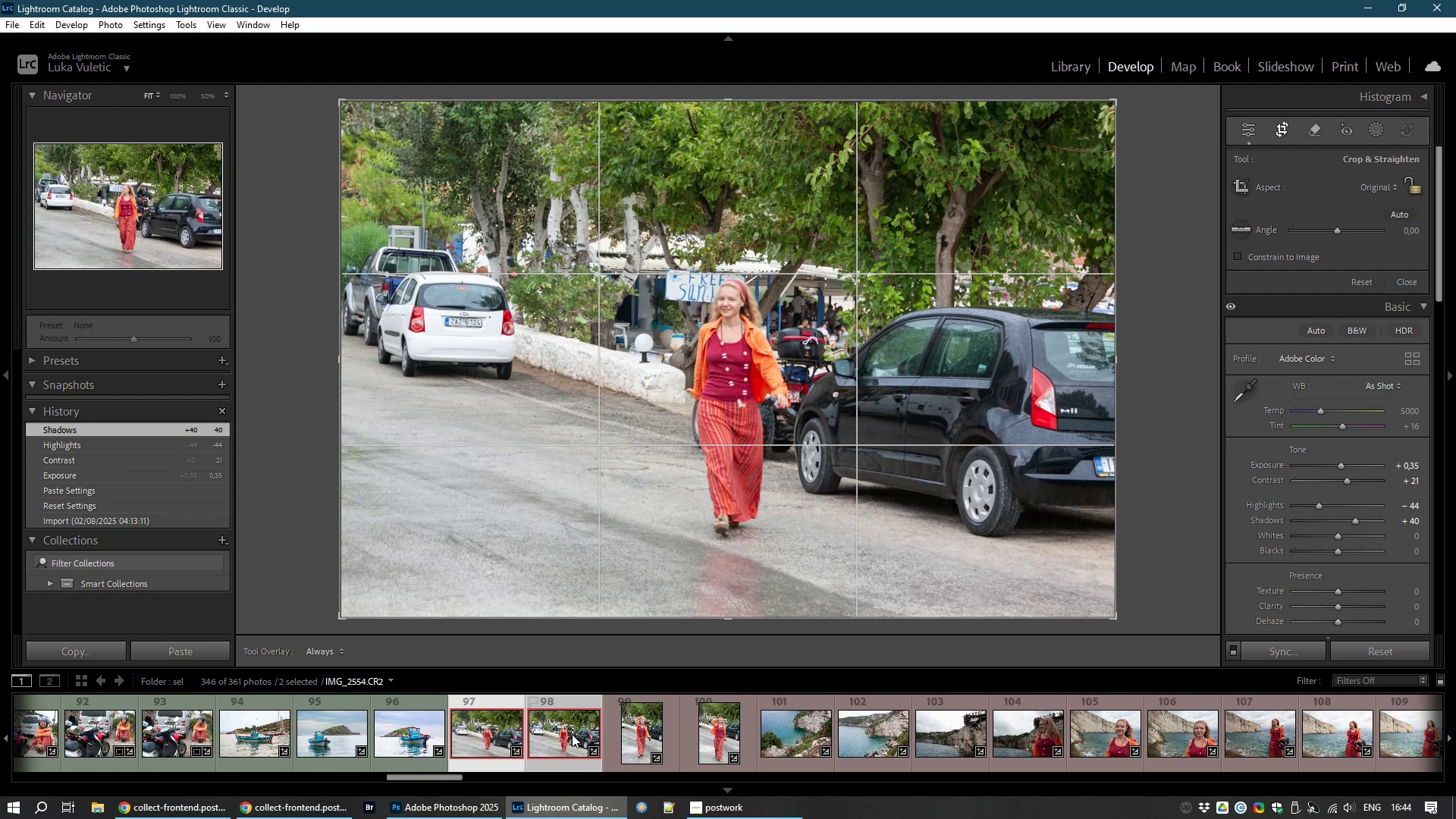 
left_click([562, 738])
 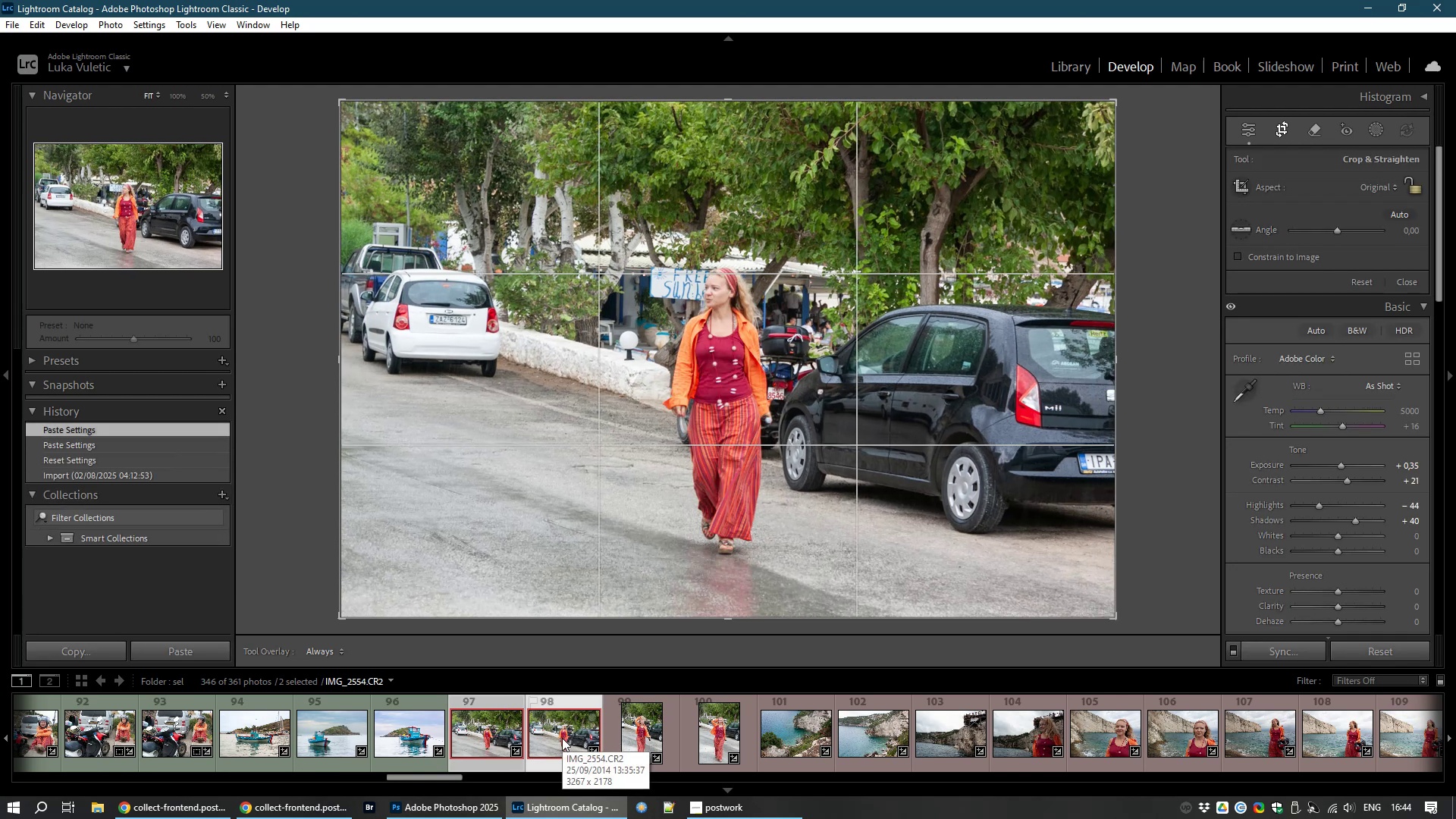 
mouse_move([1230, 140])
 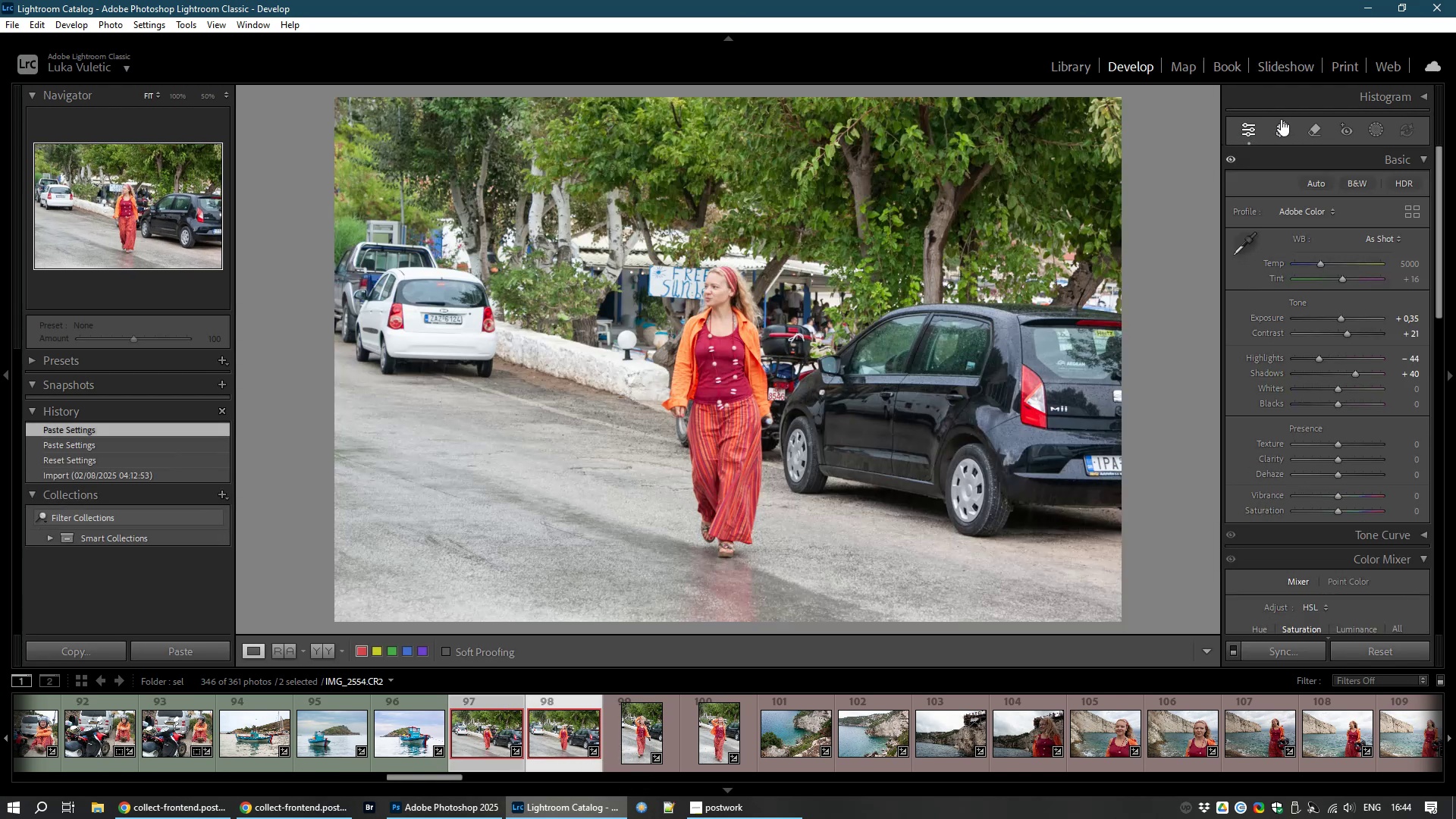 
left_click([1281, 119])
 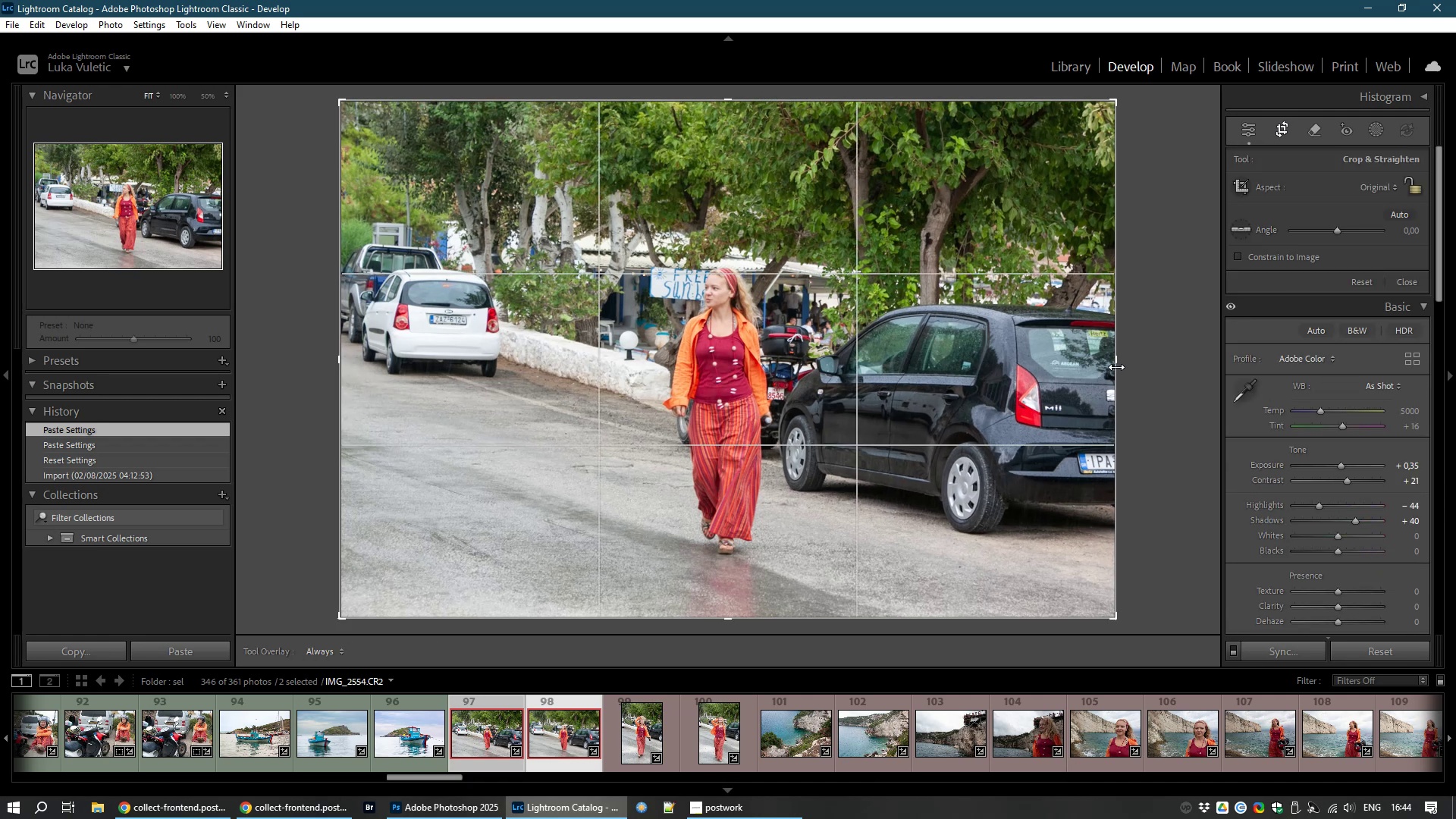 
left_click_drag(start_coordinate=[1114, 367], to_coordinate=[1090, 364])
 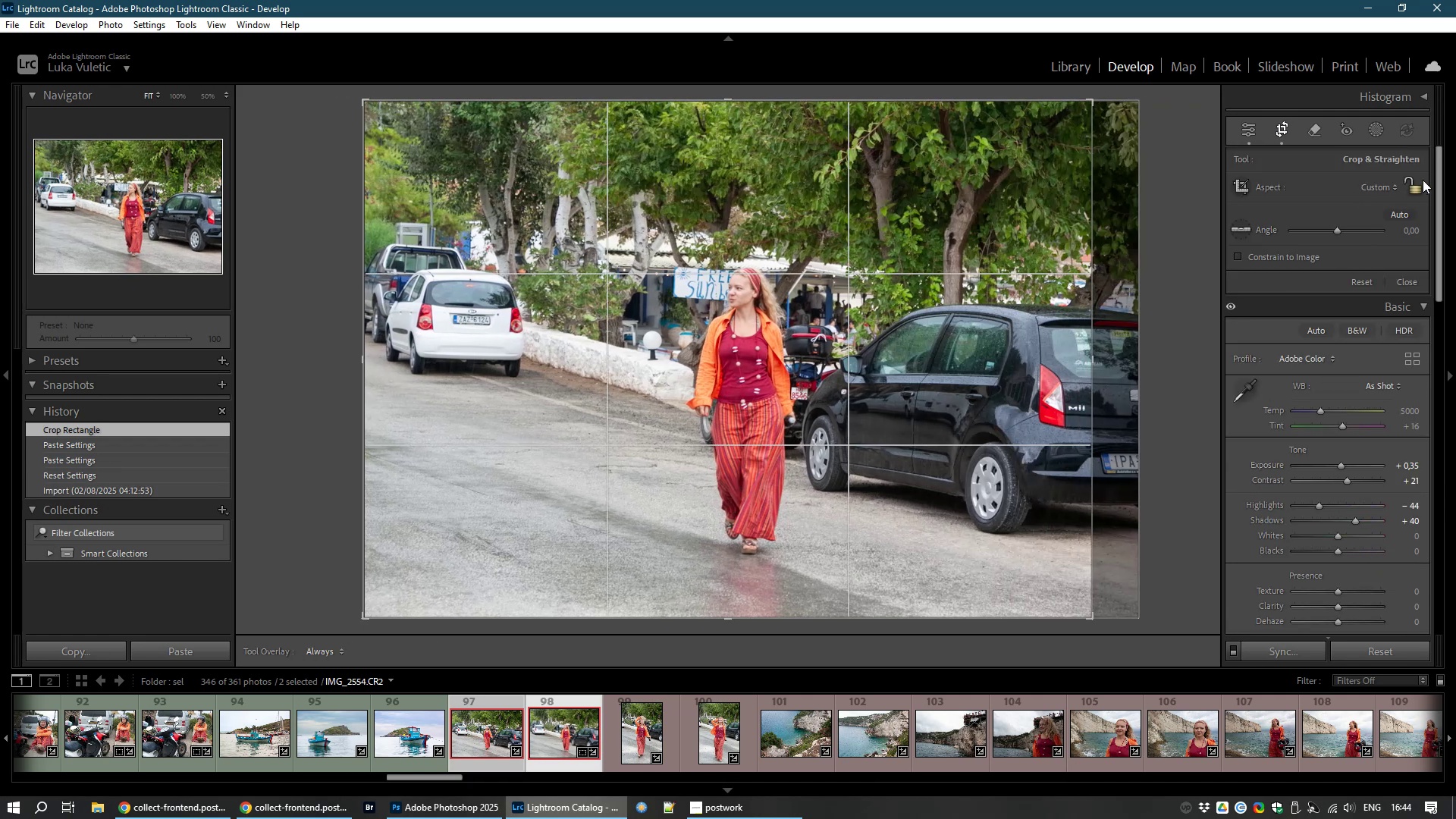 
left_click([1423, 180])
 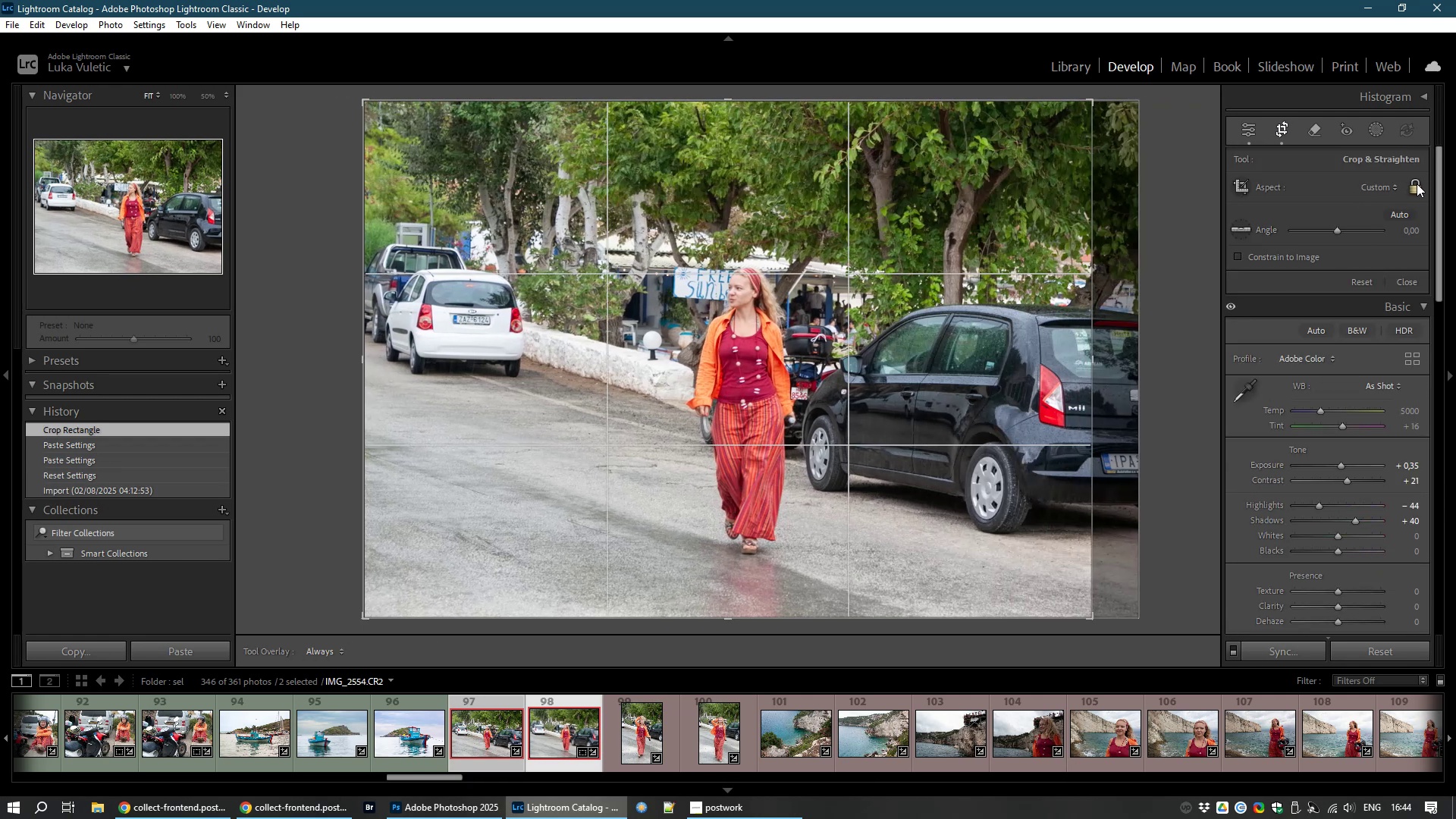 
left_click([1417, 184])
 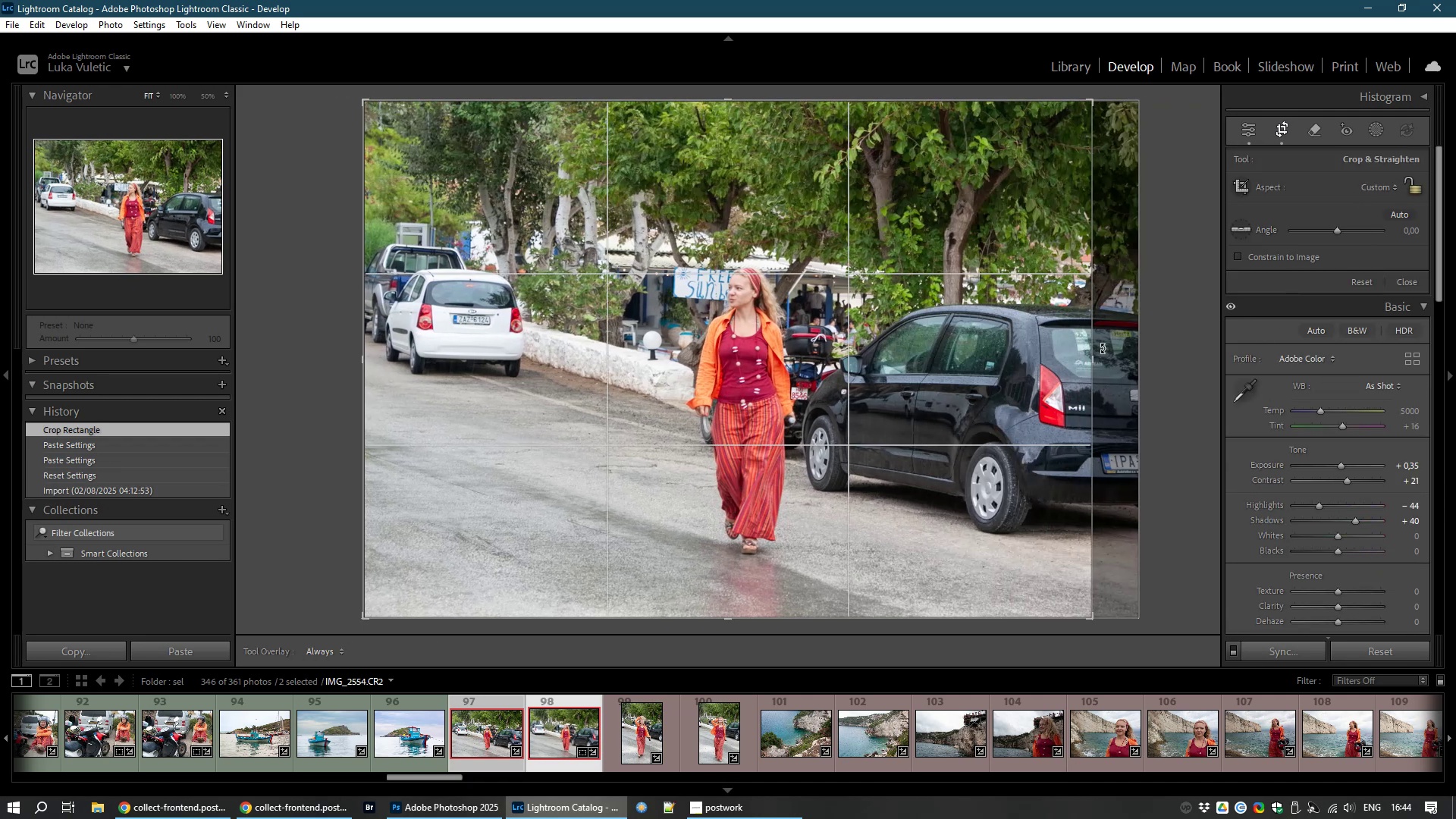 
left_click_drag(start_coordinate=[1094, 356], to_coordinate=[1148, 354])
 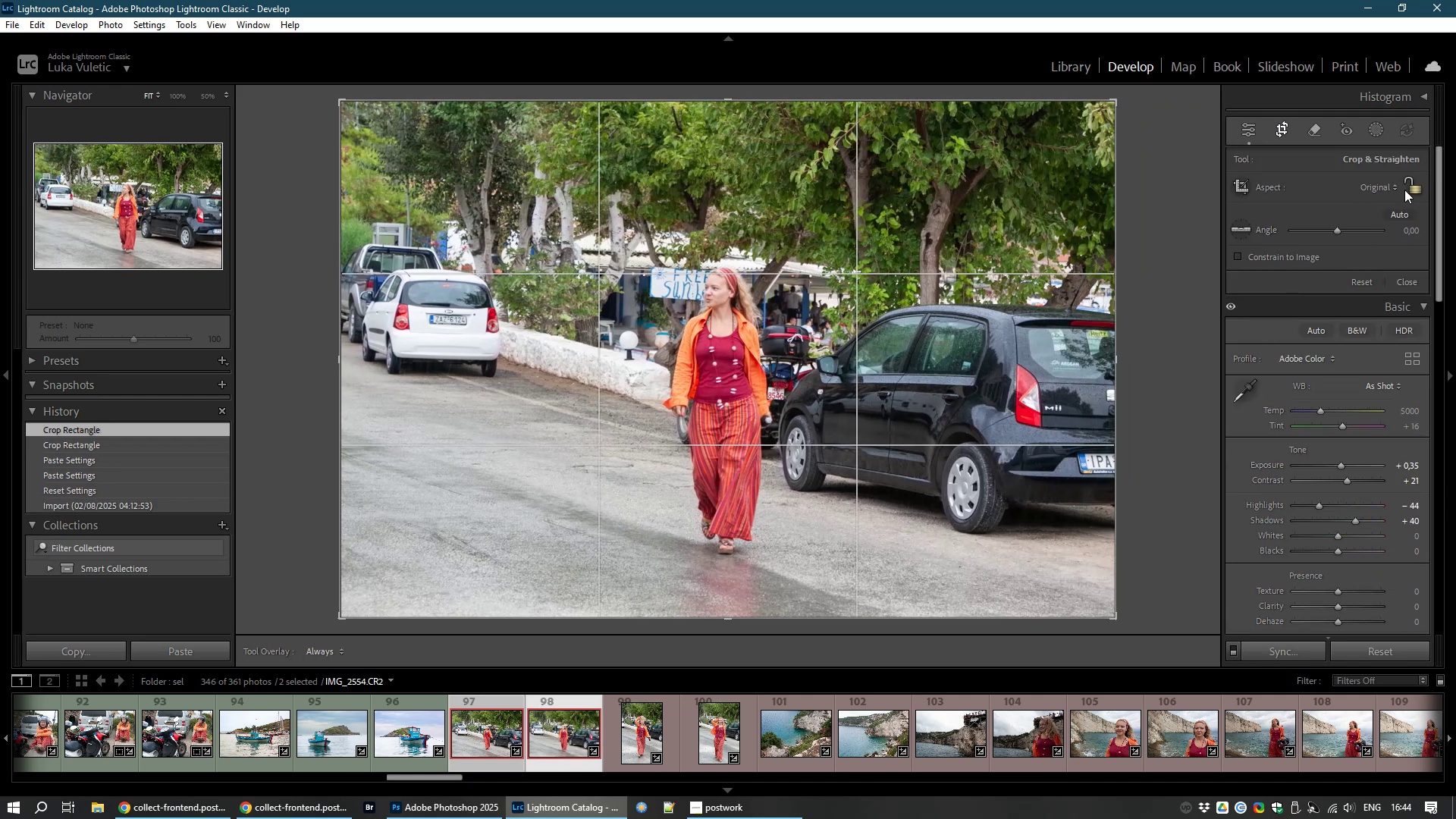 
left_click([1416, 184])
 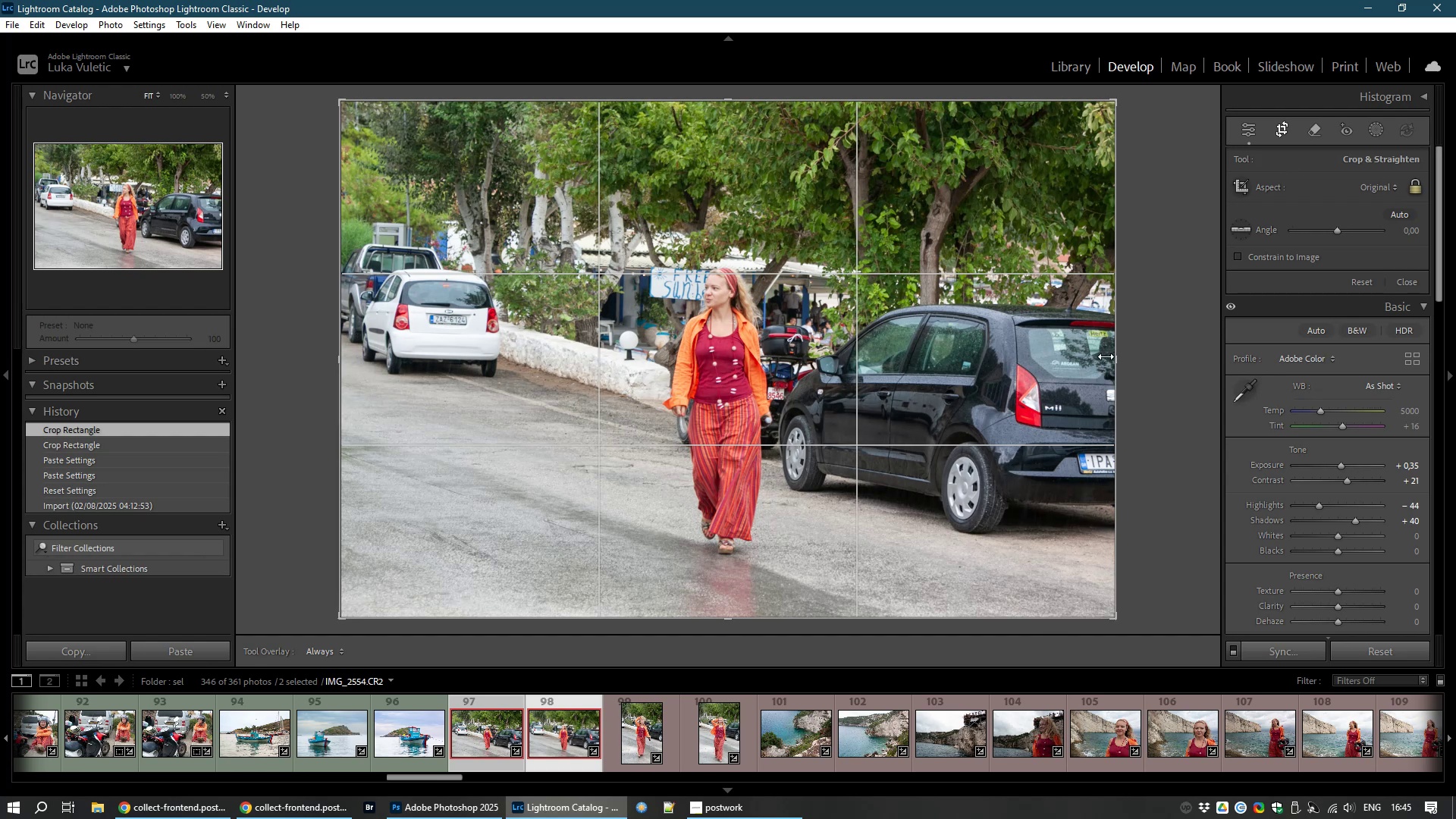 
left_click_drag(start_coordinate=[1114, 361], to_coordinate=[1047, 377])
 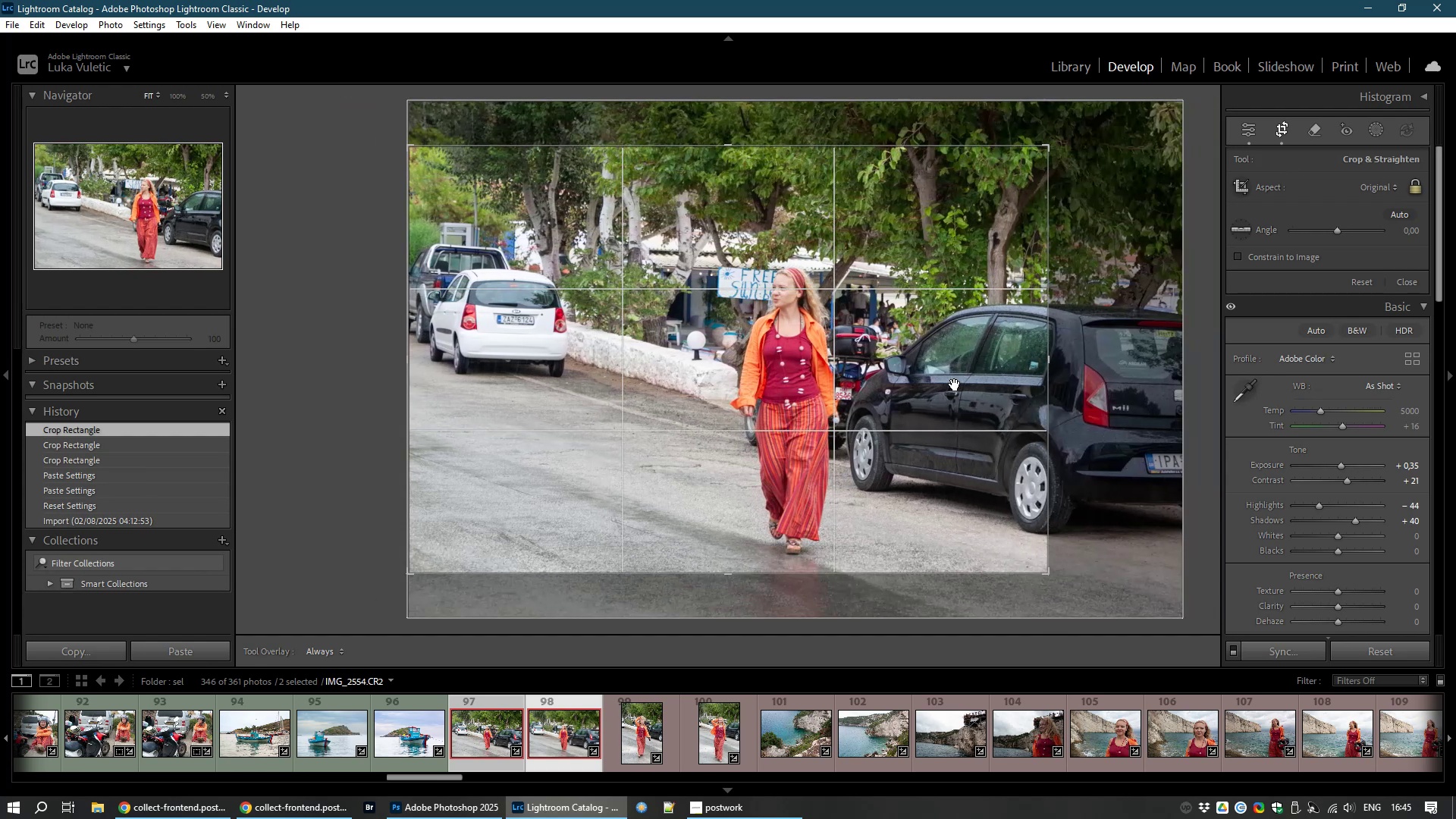 
left_click_drag(start_coordinate=[955, 384], to_coordinate=[957, 330])
 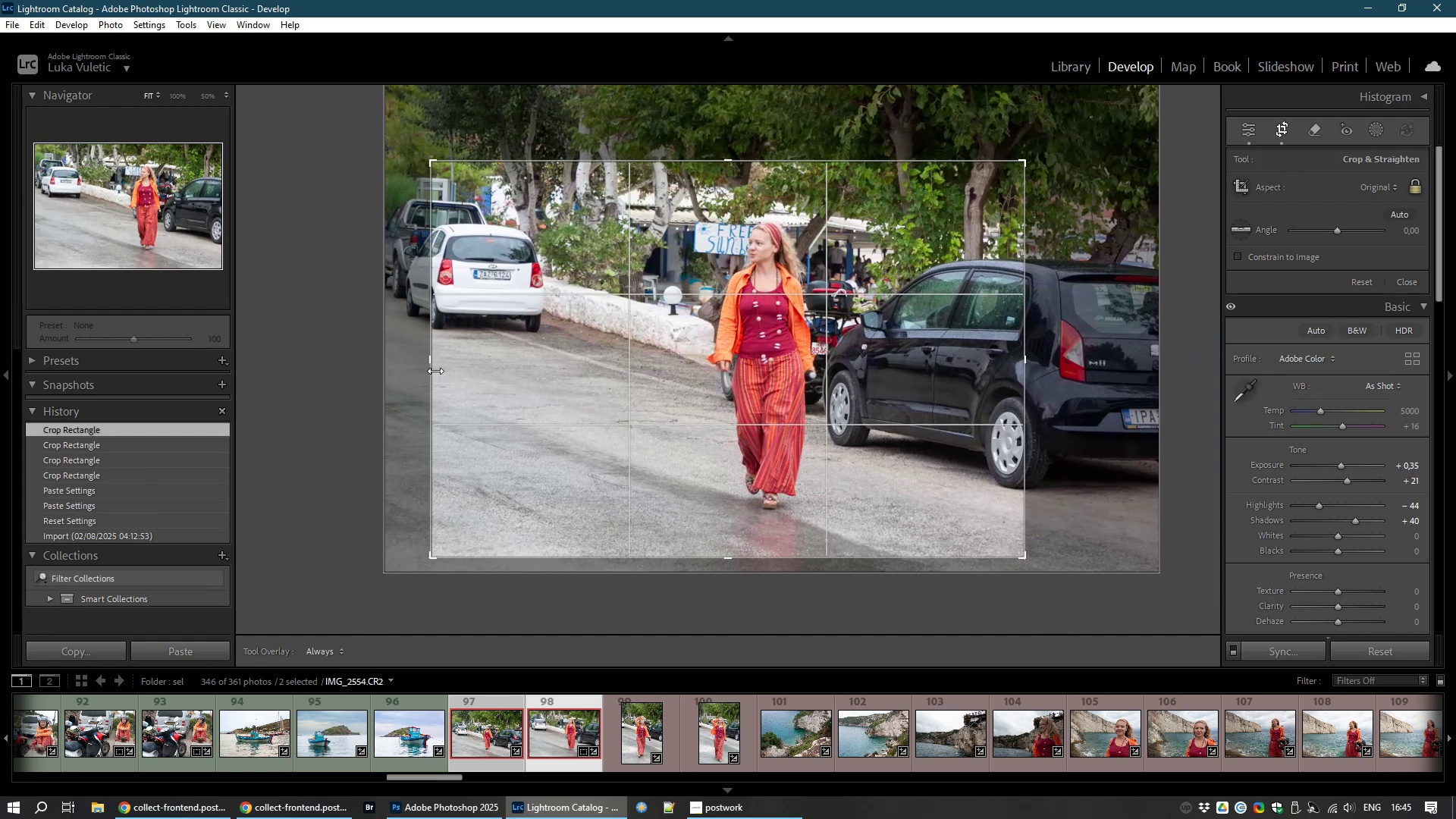 
double_click([668, 438])
 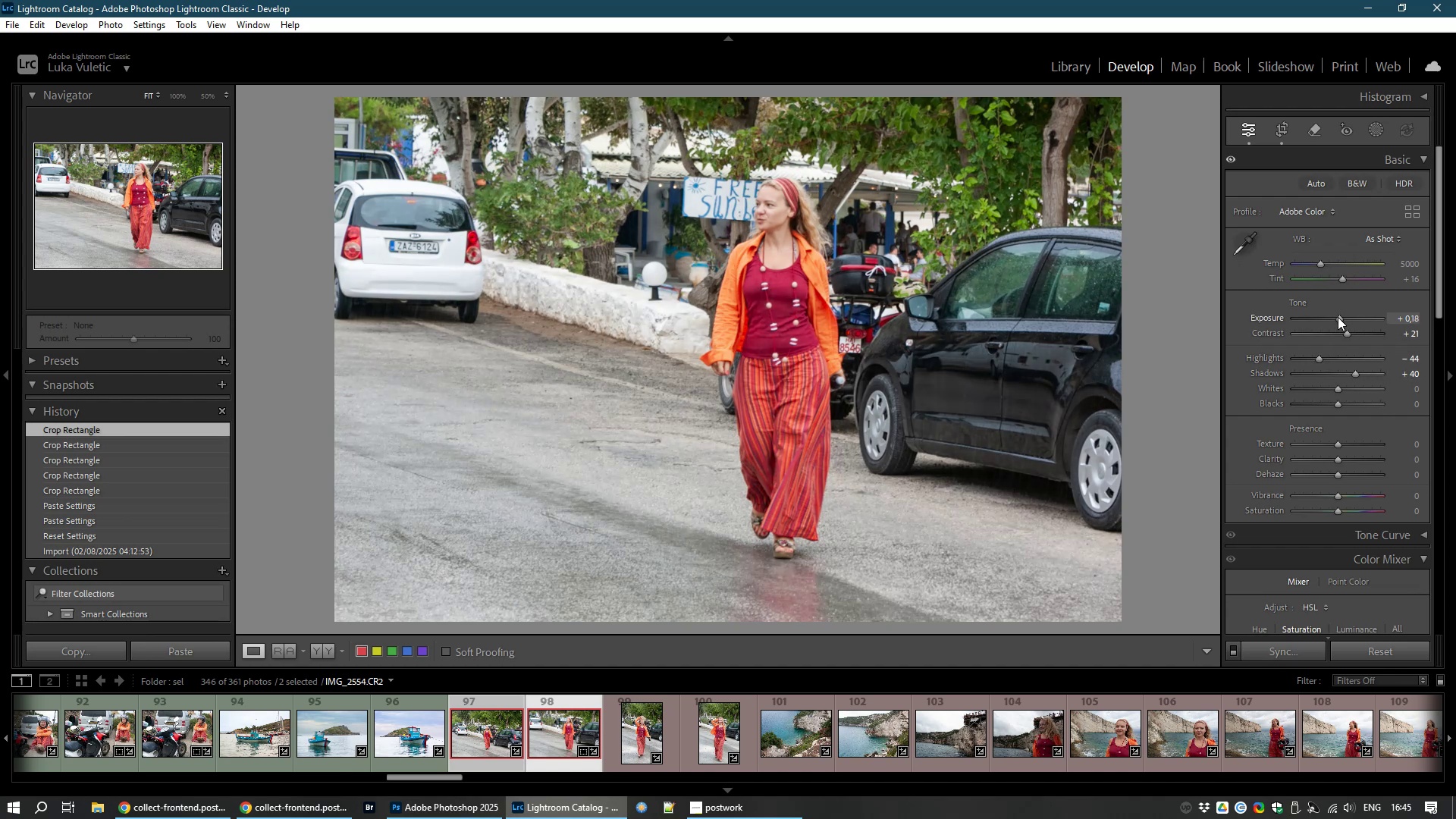 
wait(13.05)
 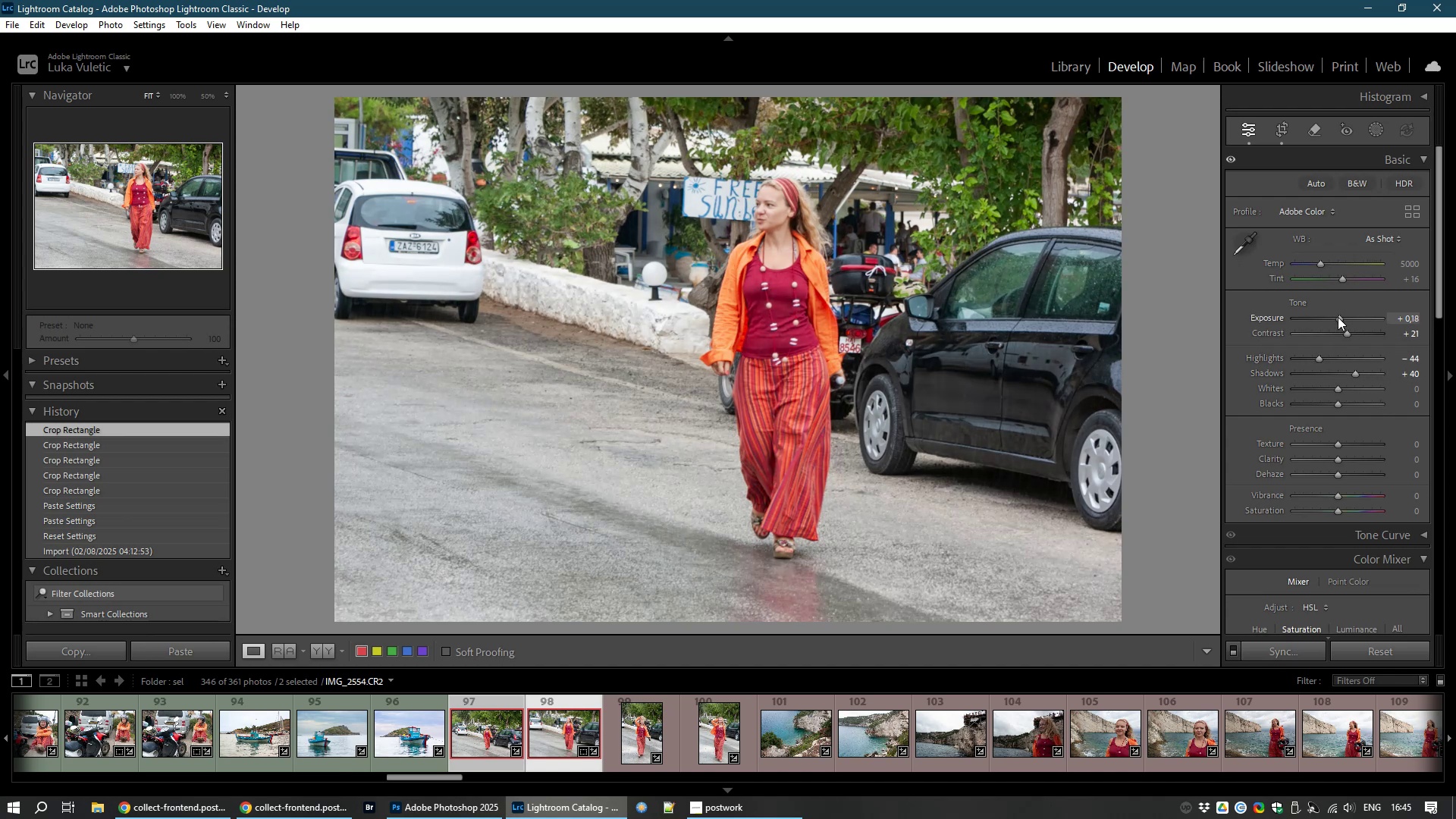 
left_click([624, 740])
 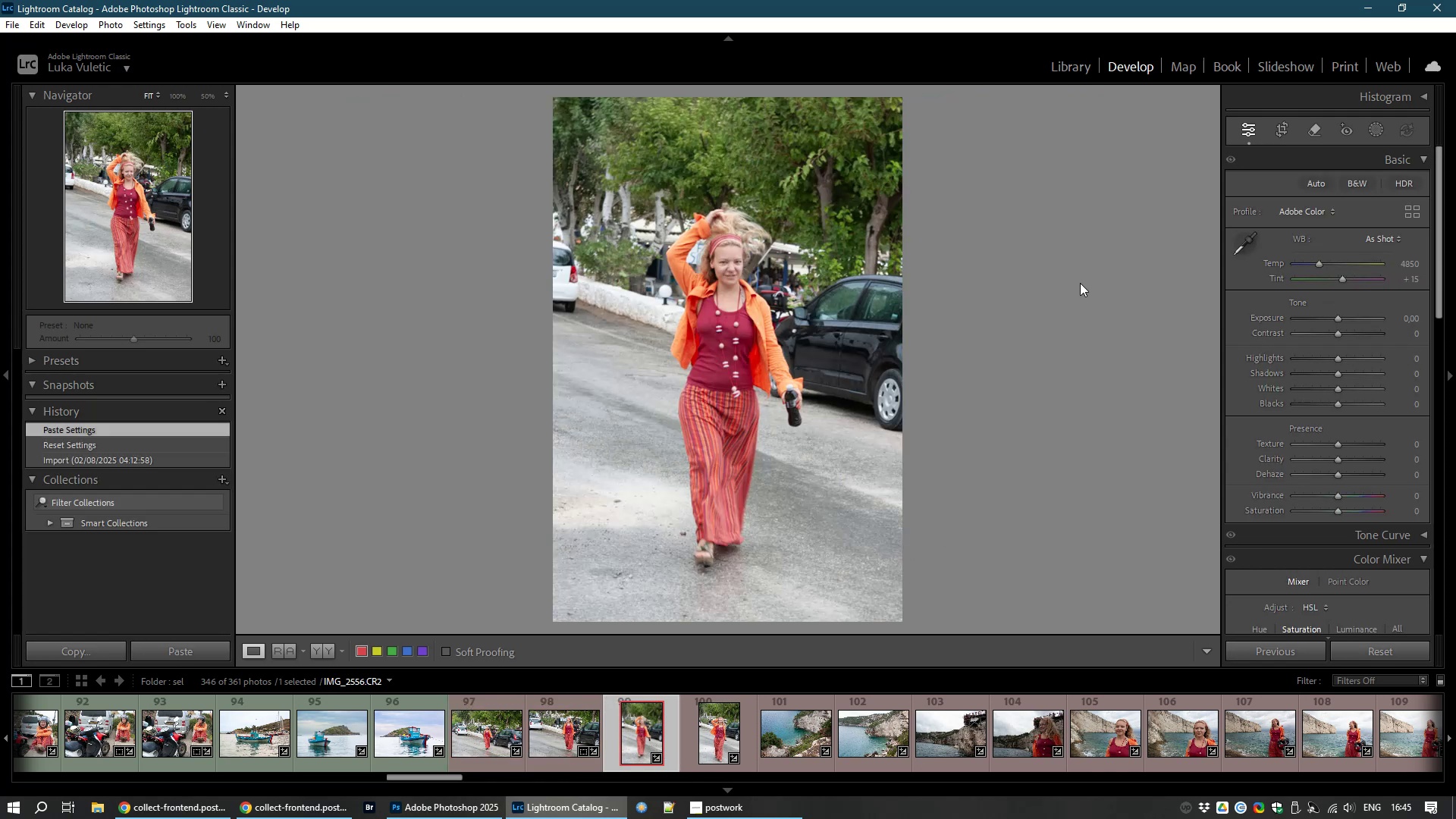 
left_click([1281, 119])
 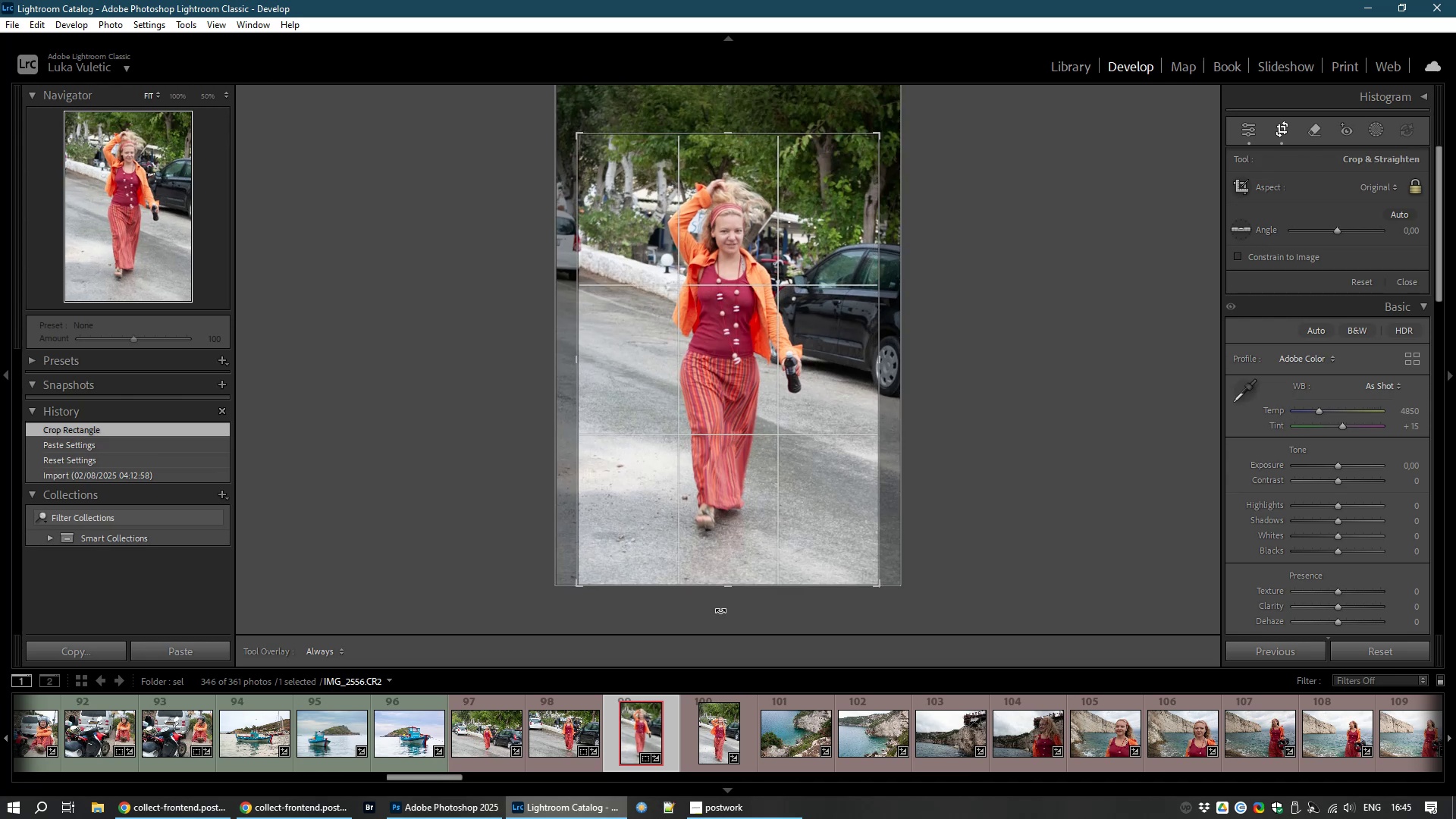 
wait(7.05)
 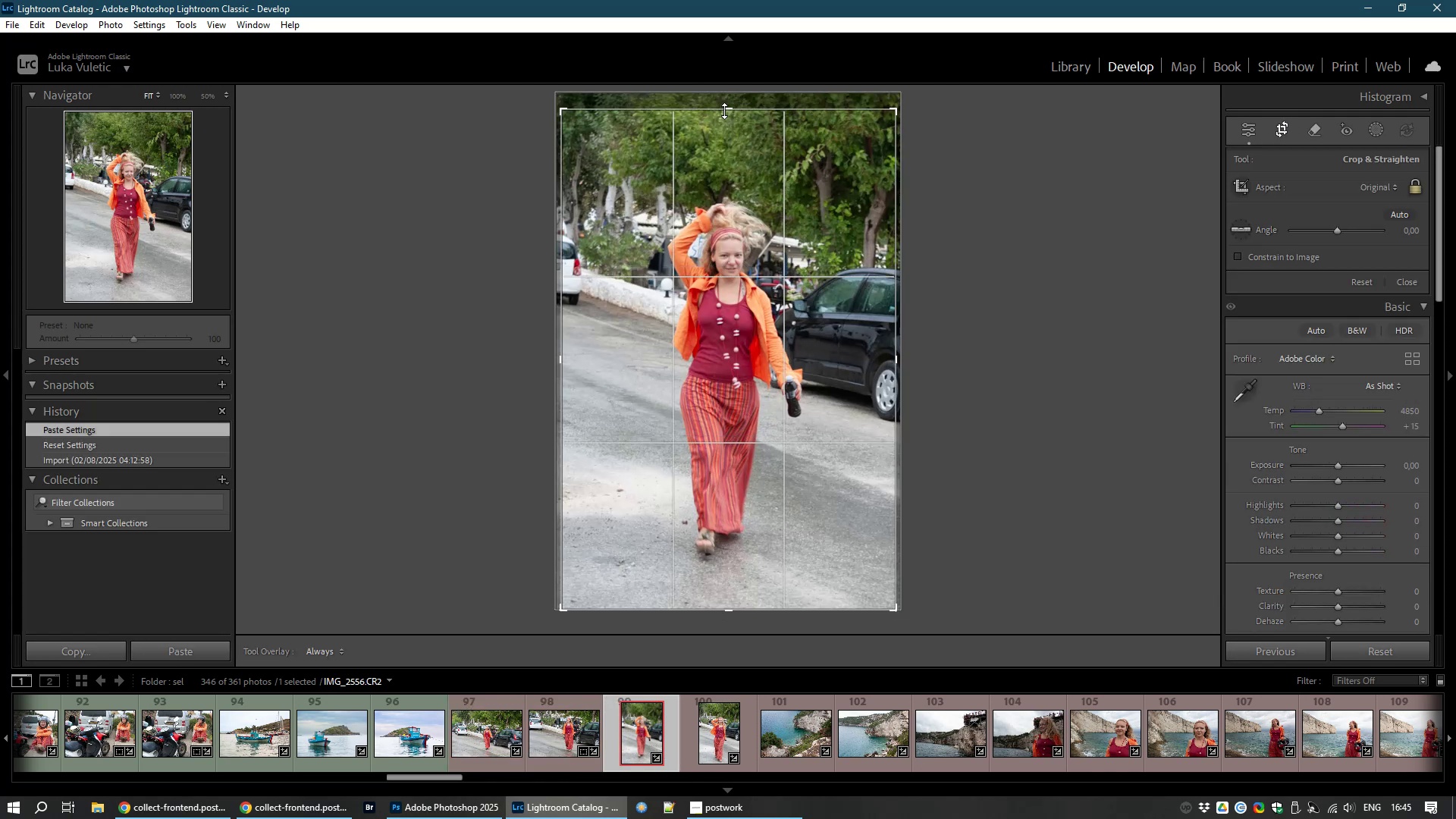 
double_click([734, 500])
 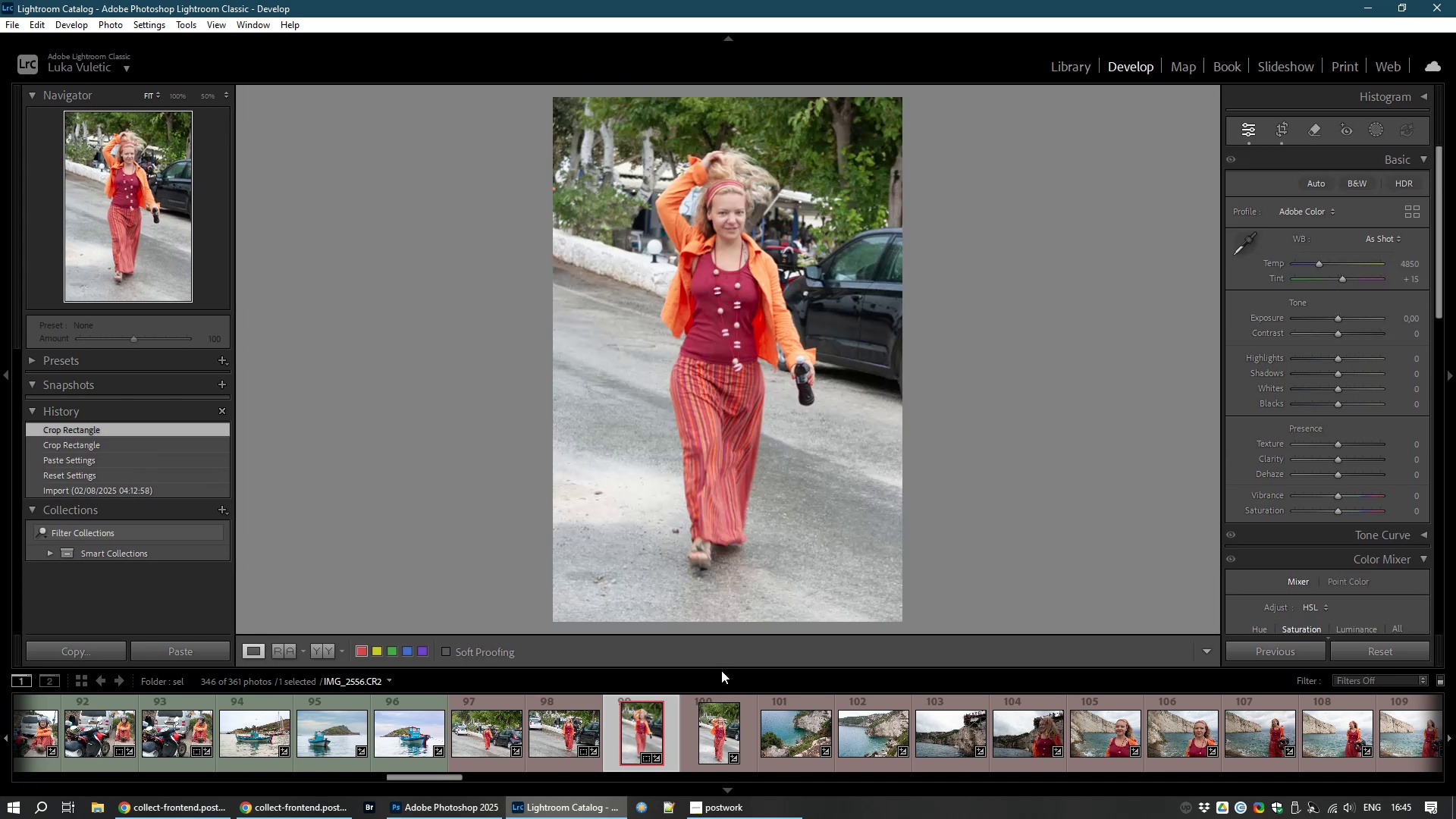 
wait(5.91)
 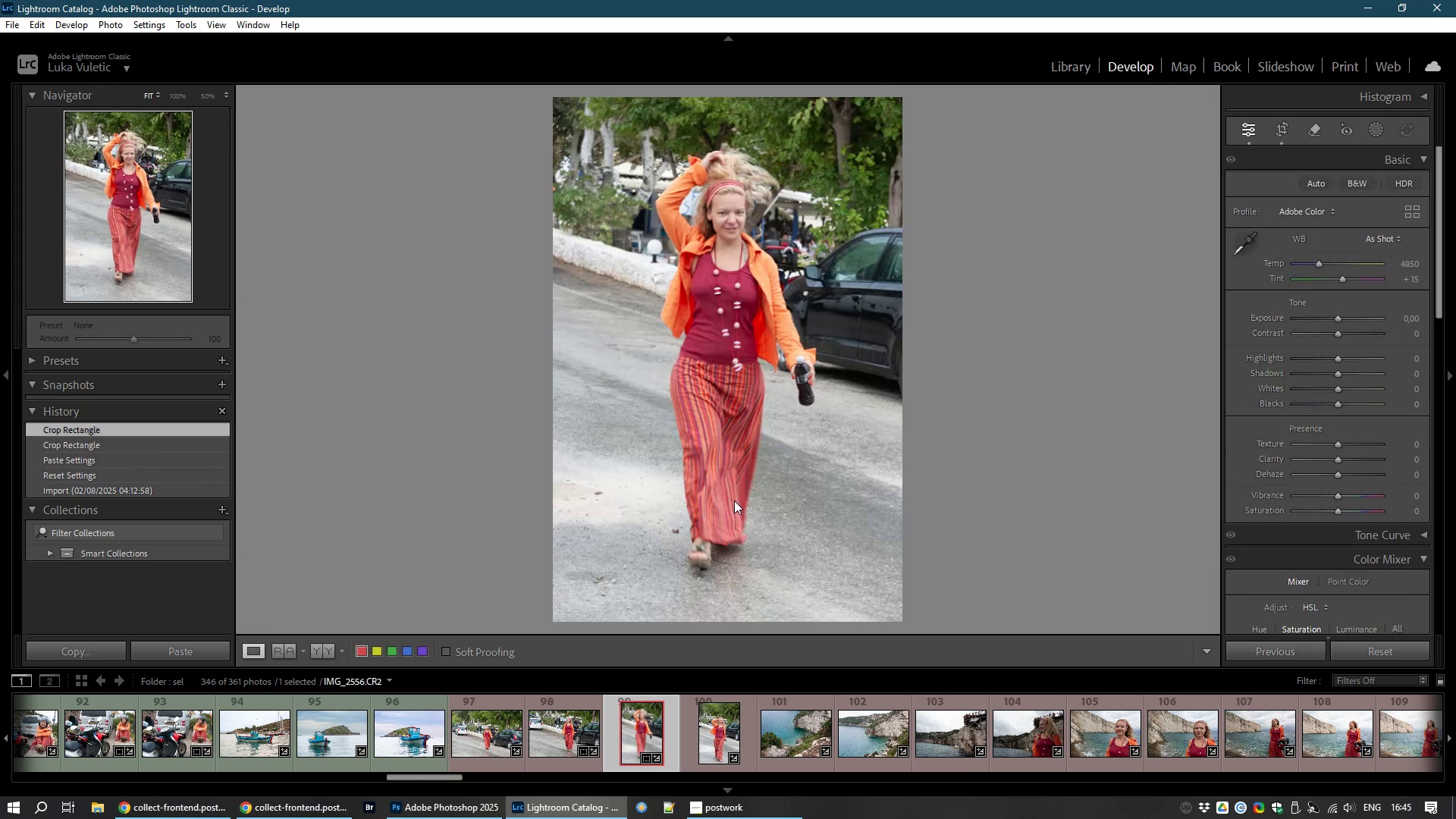 
mouse_move([725, 668])
 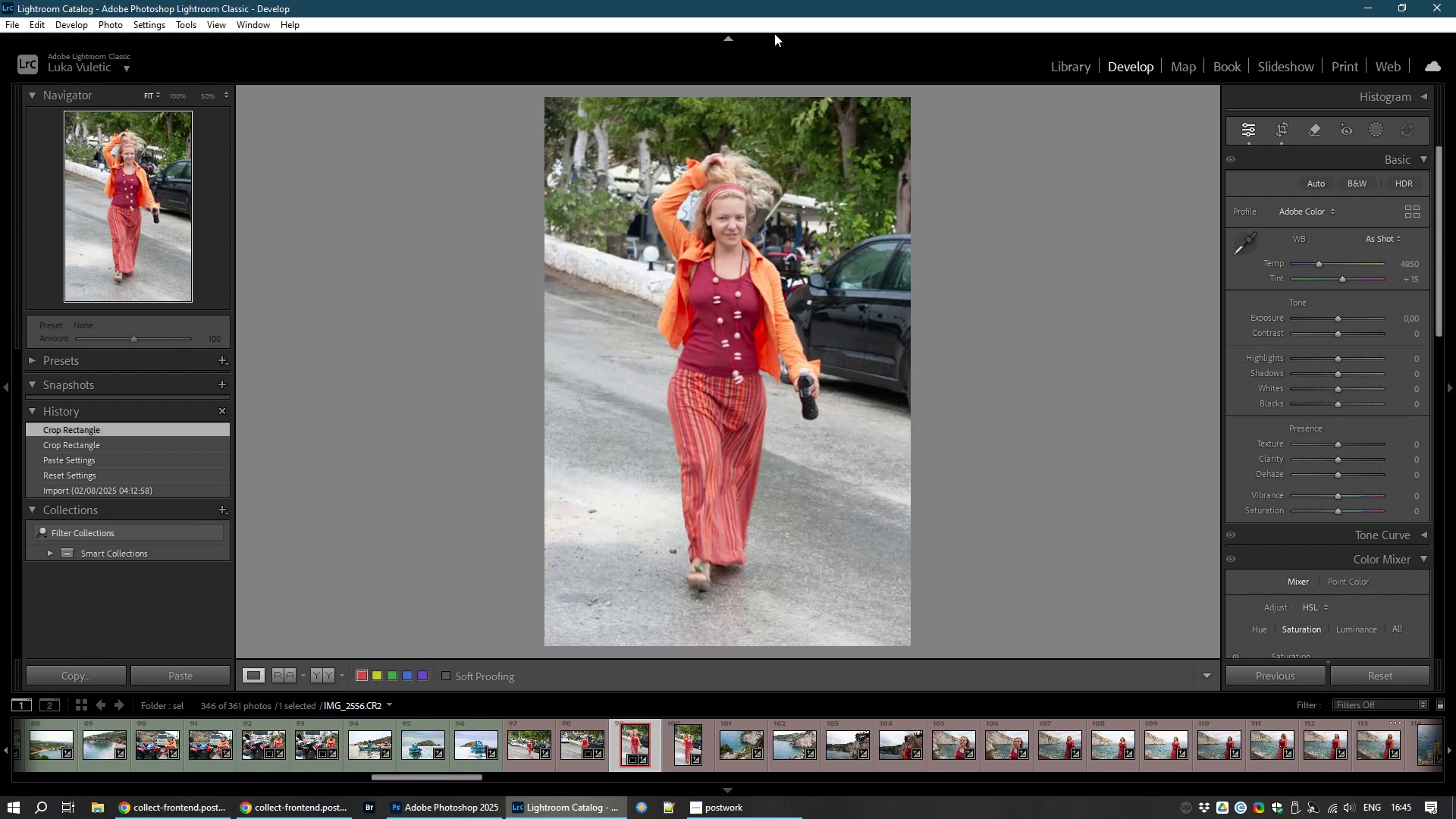 
left_click([729, 36])
 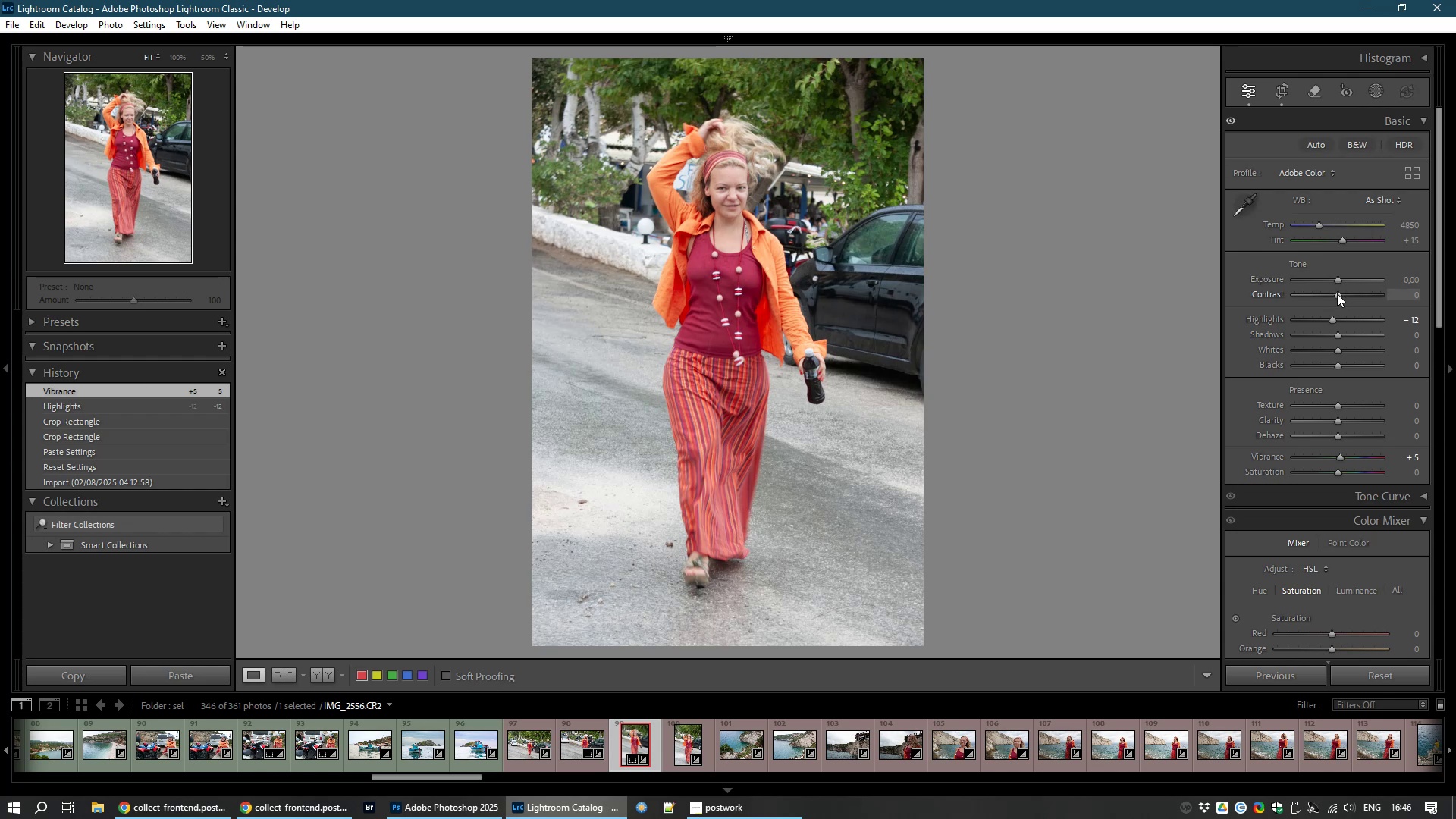 
wait(21.83)
 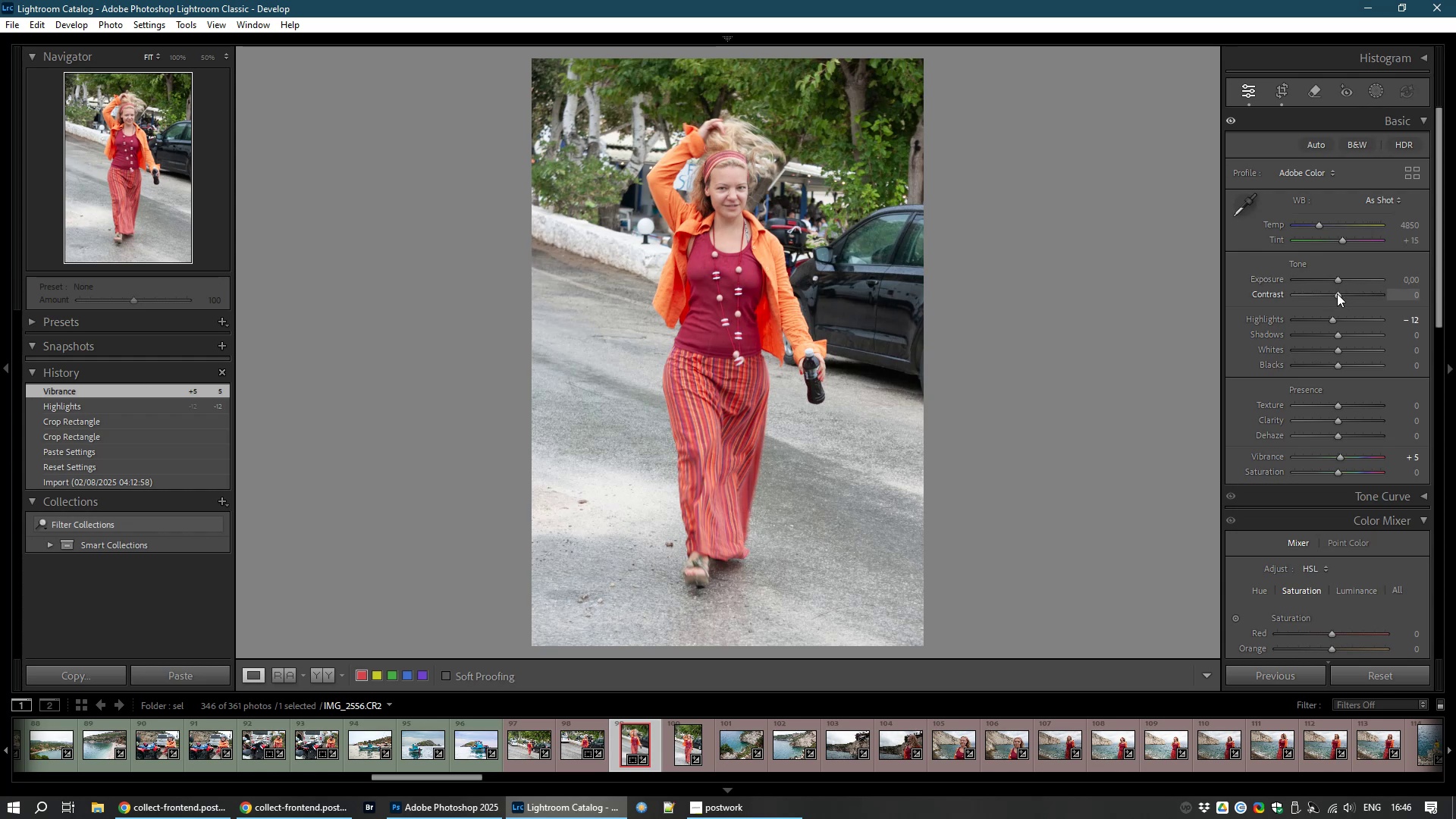 
hold_key(key=ControlLeft, duration=0.72)
left_click([687, 746])
 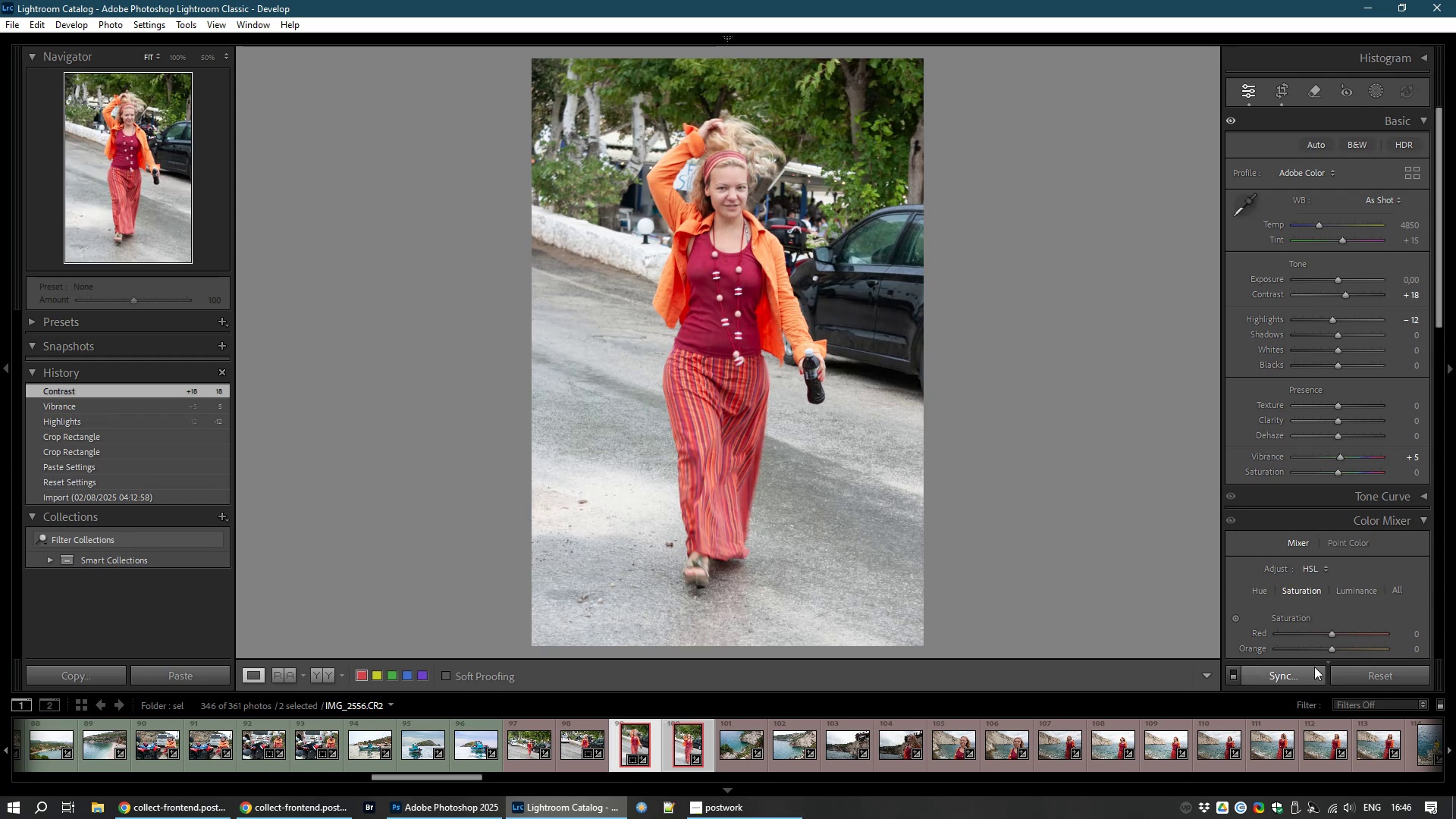 
left_click([1307, 674])
 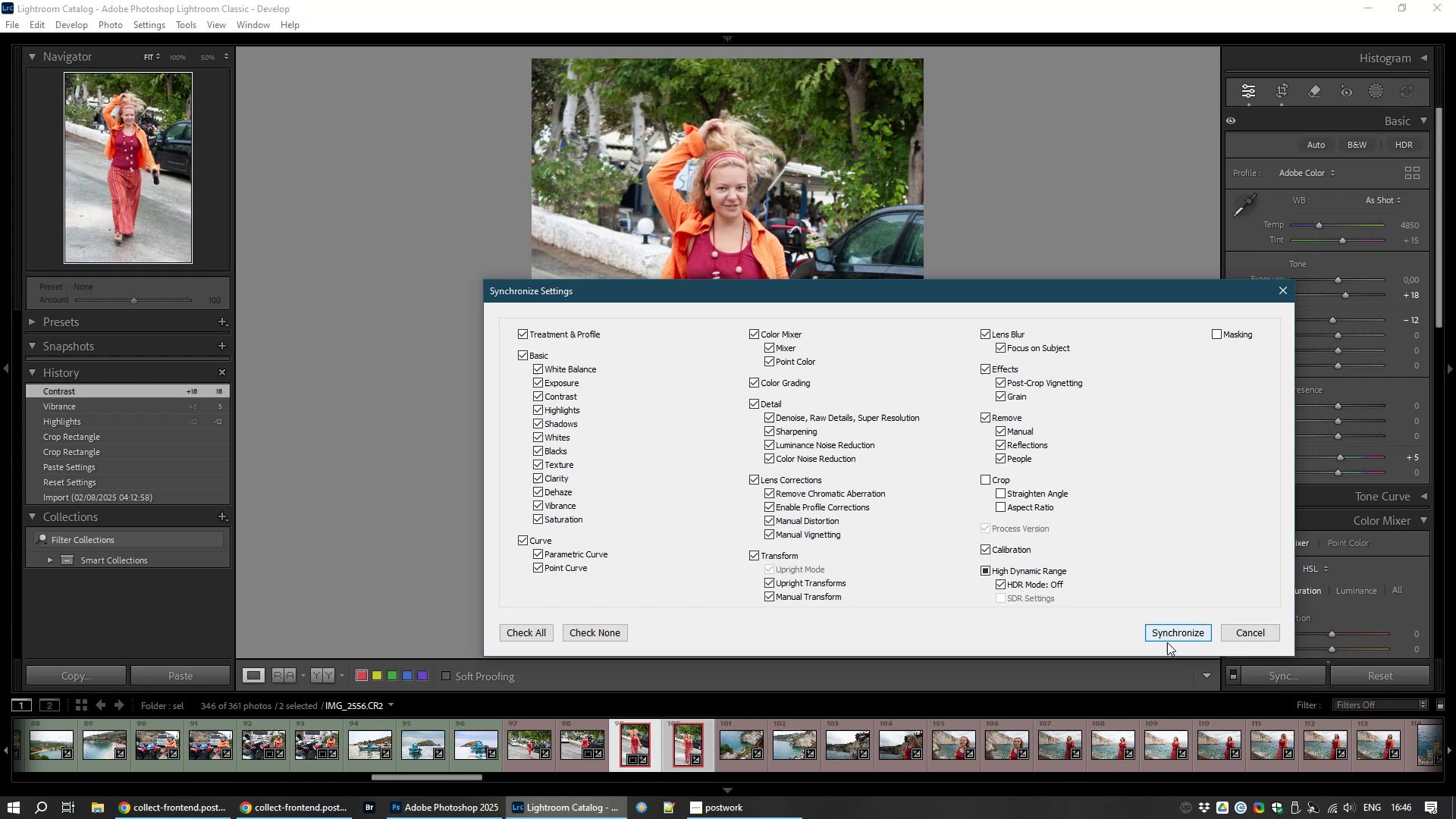 
left_click([1159, 626])
 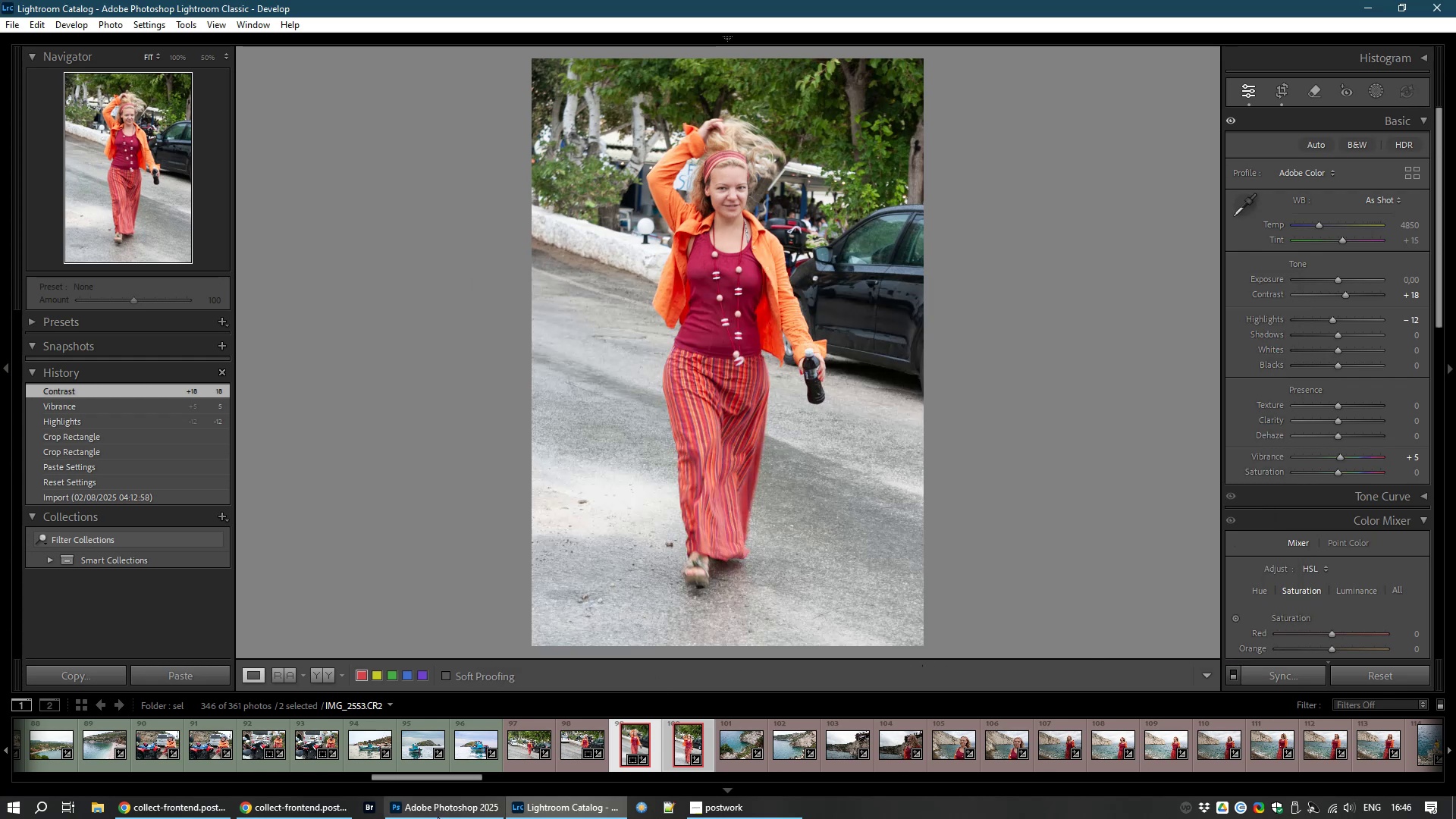 
left_click([529, 749])
 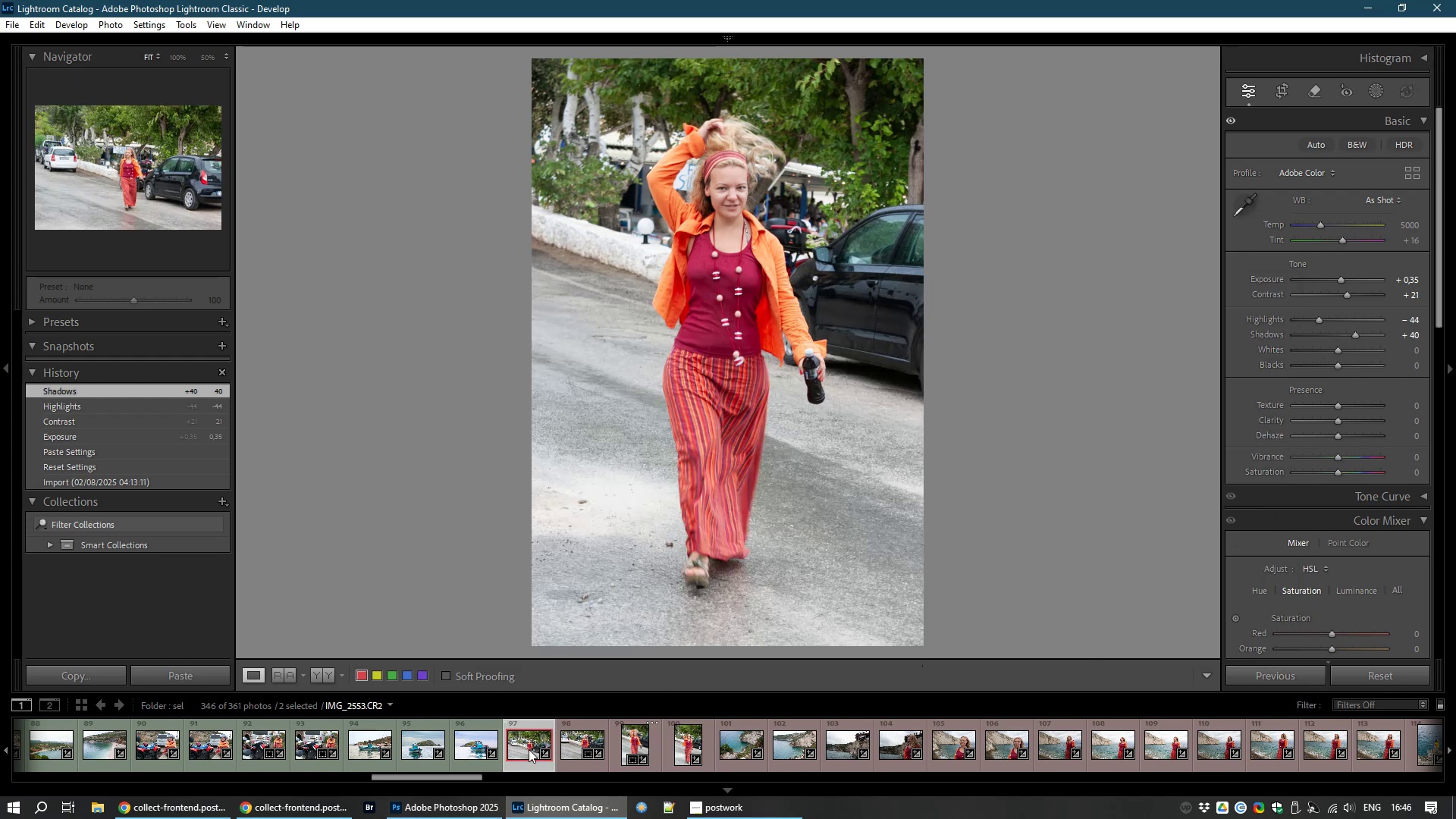 
key(8)
 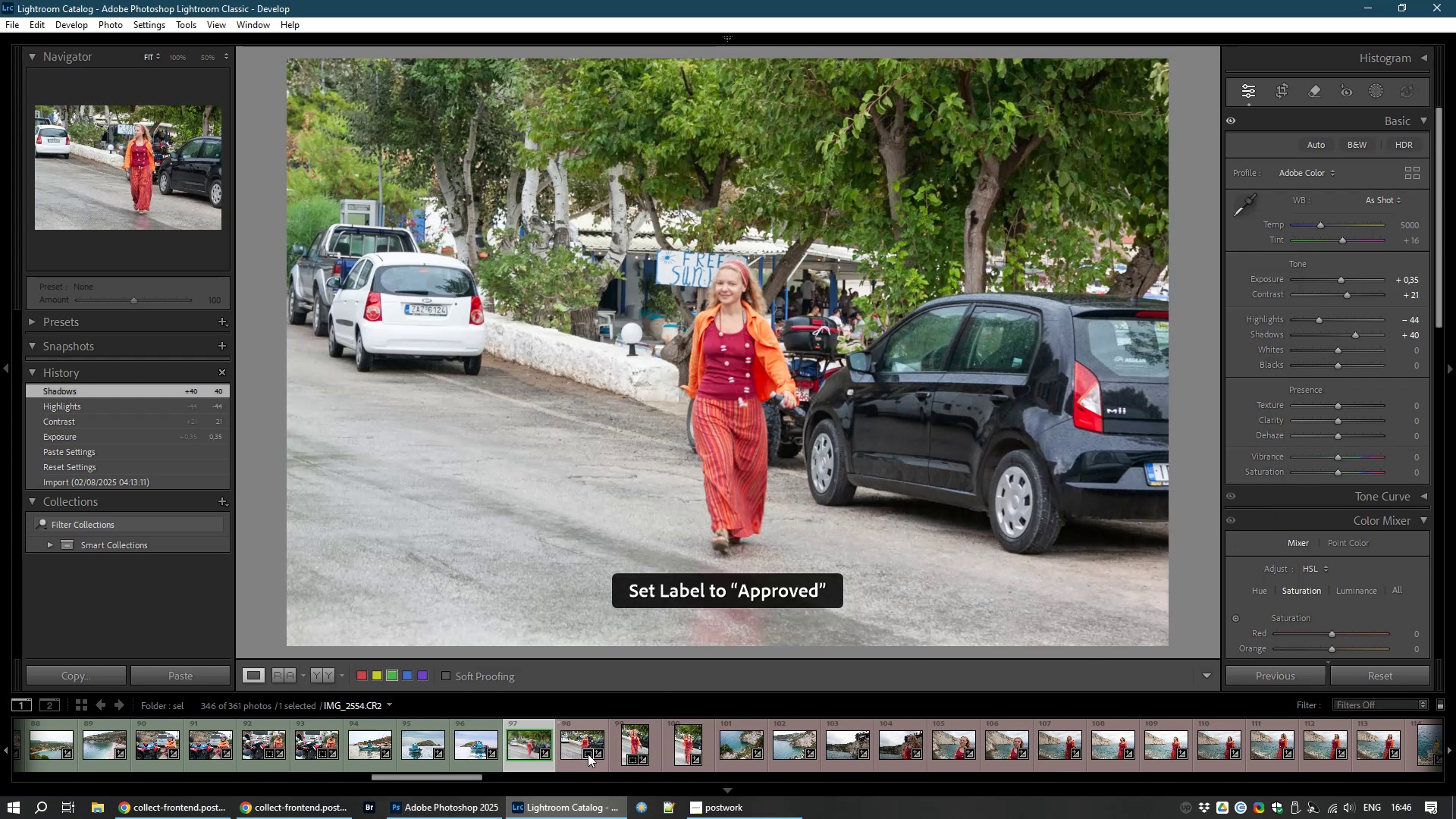 
left_click([588, 754])
 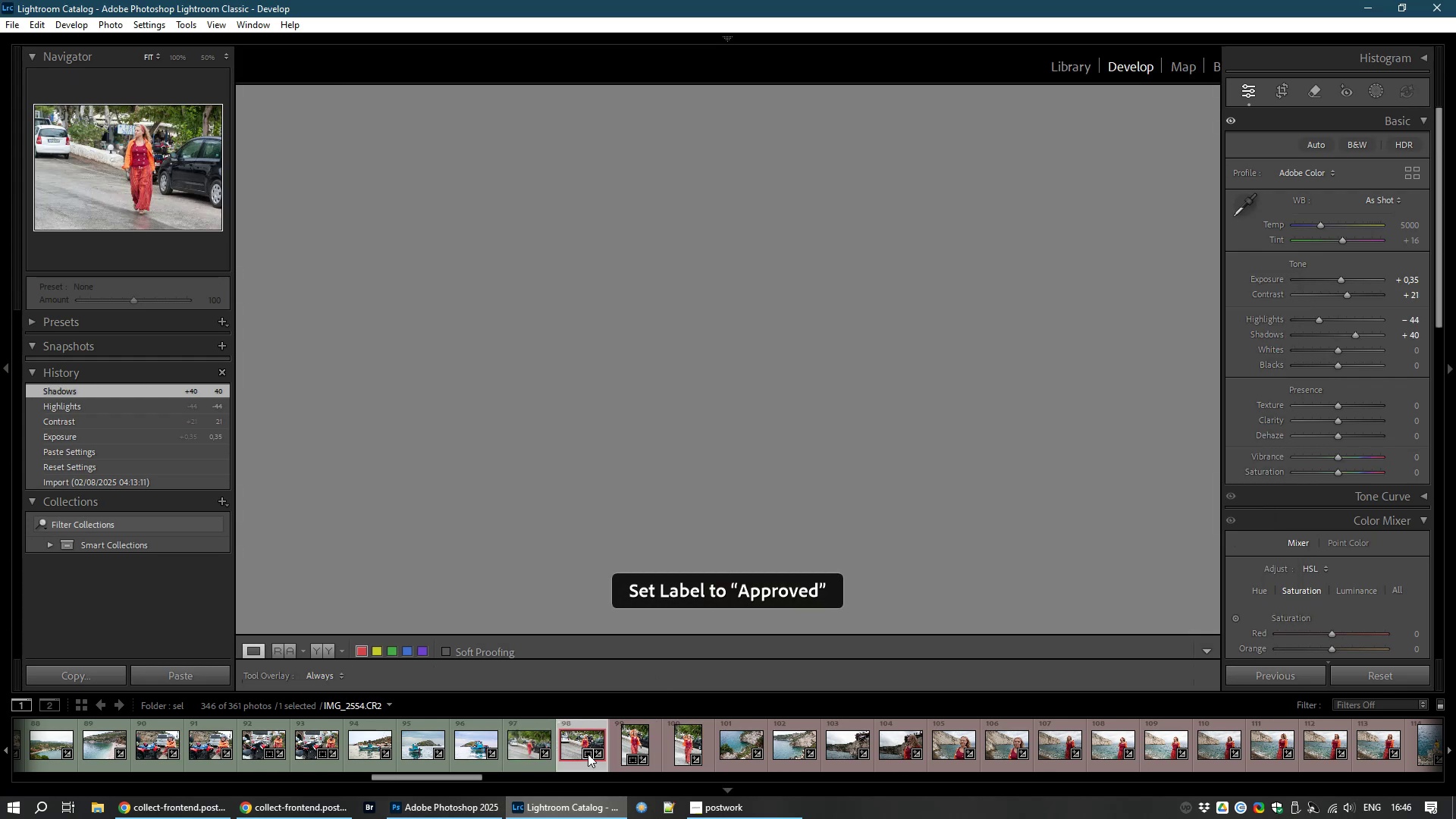 
key(8)
 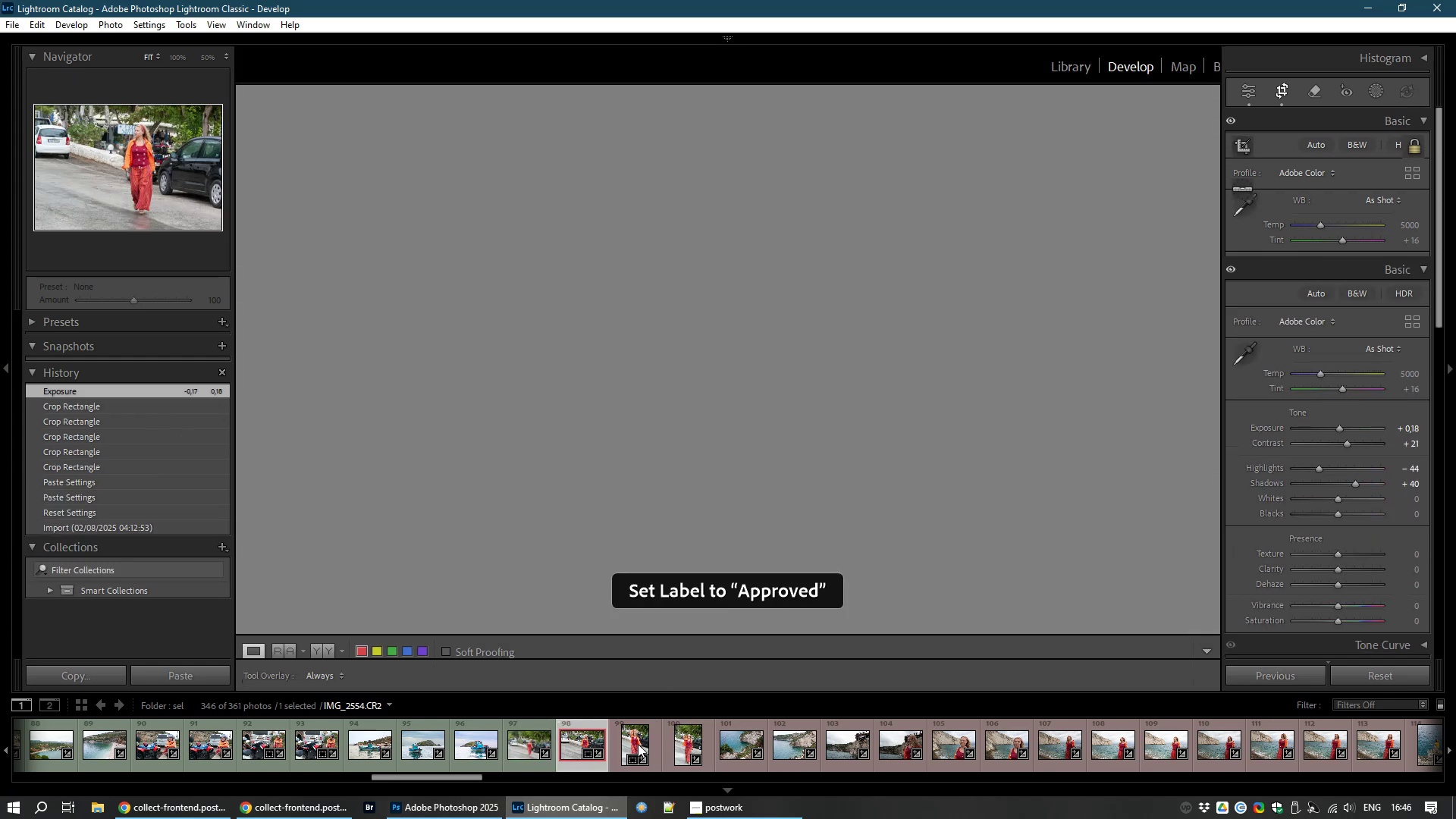 
left_click([638, 744])
 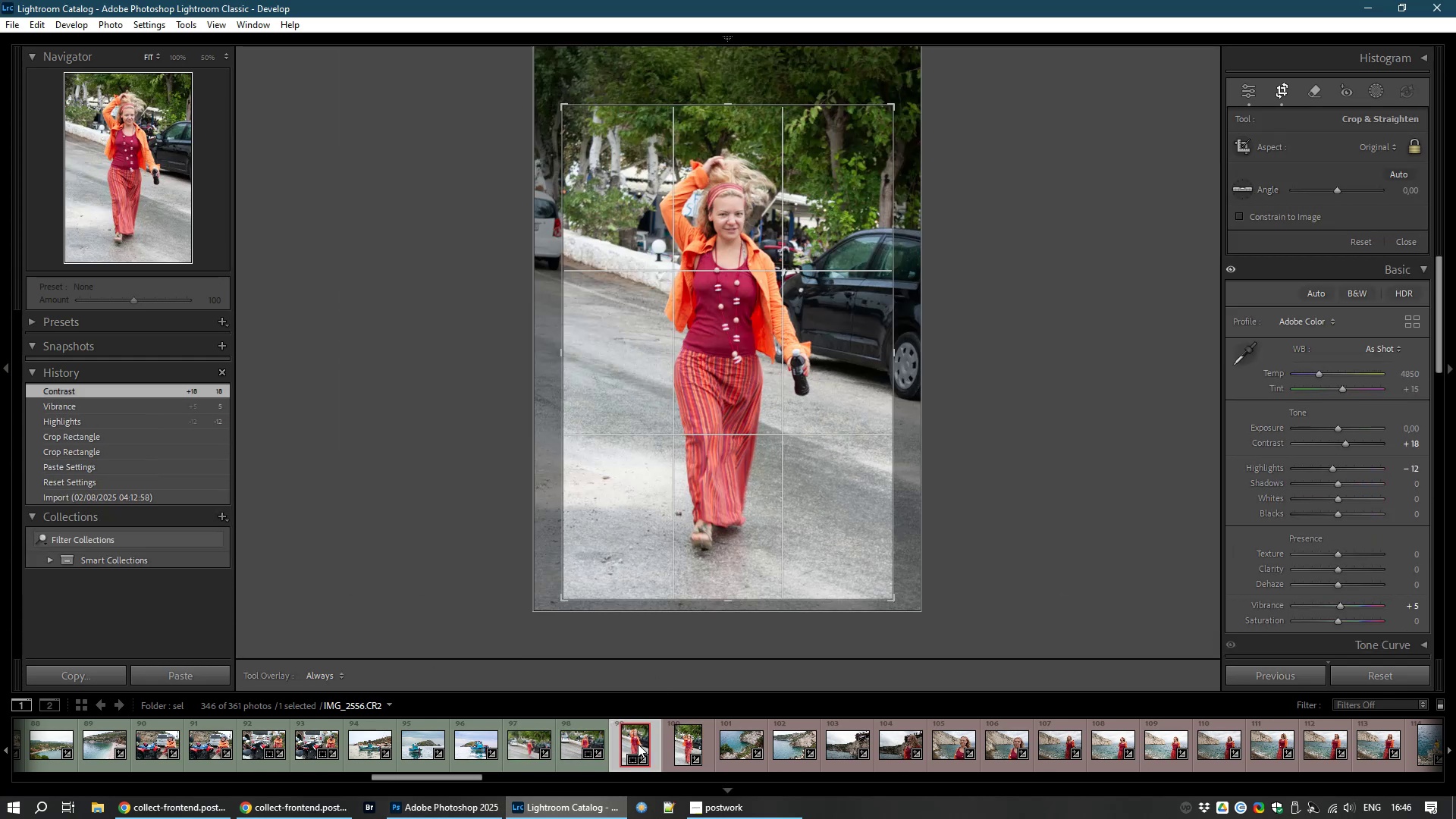 
key(8)
 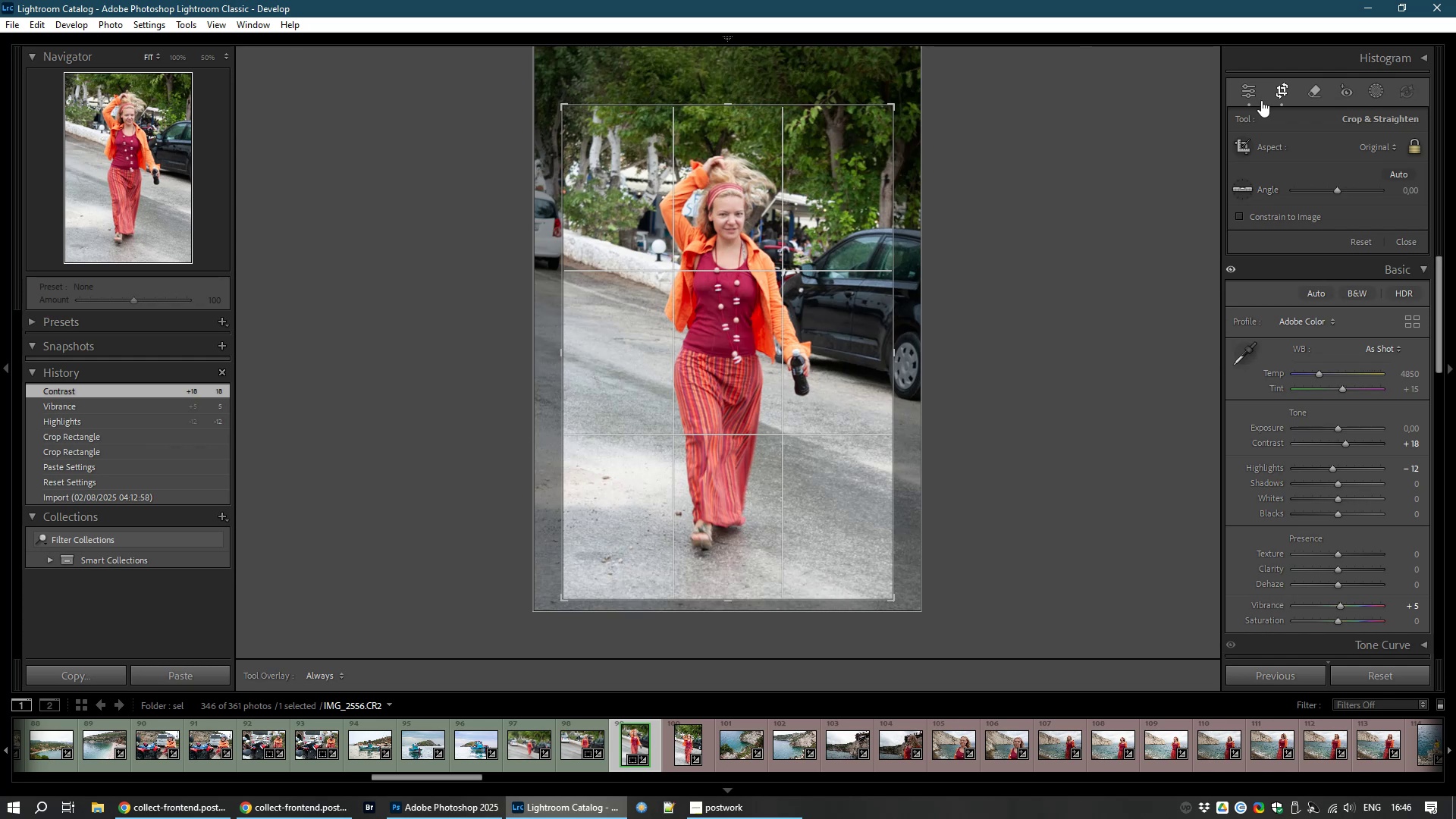 
left_click([1257, 94])
 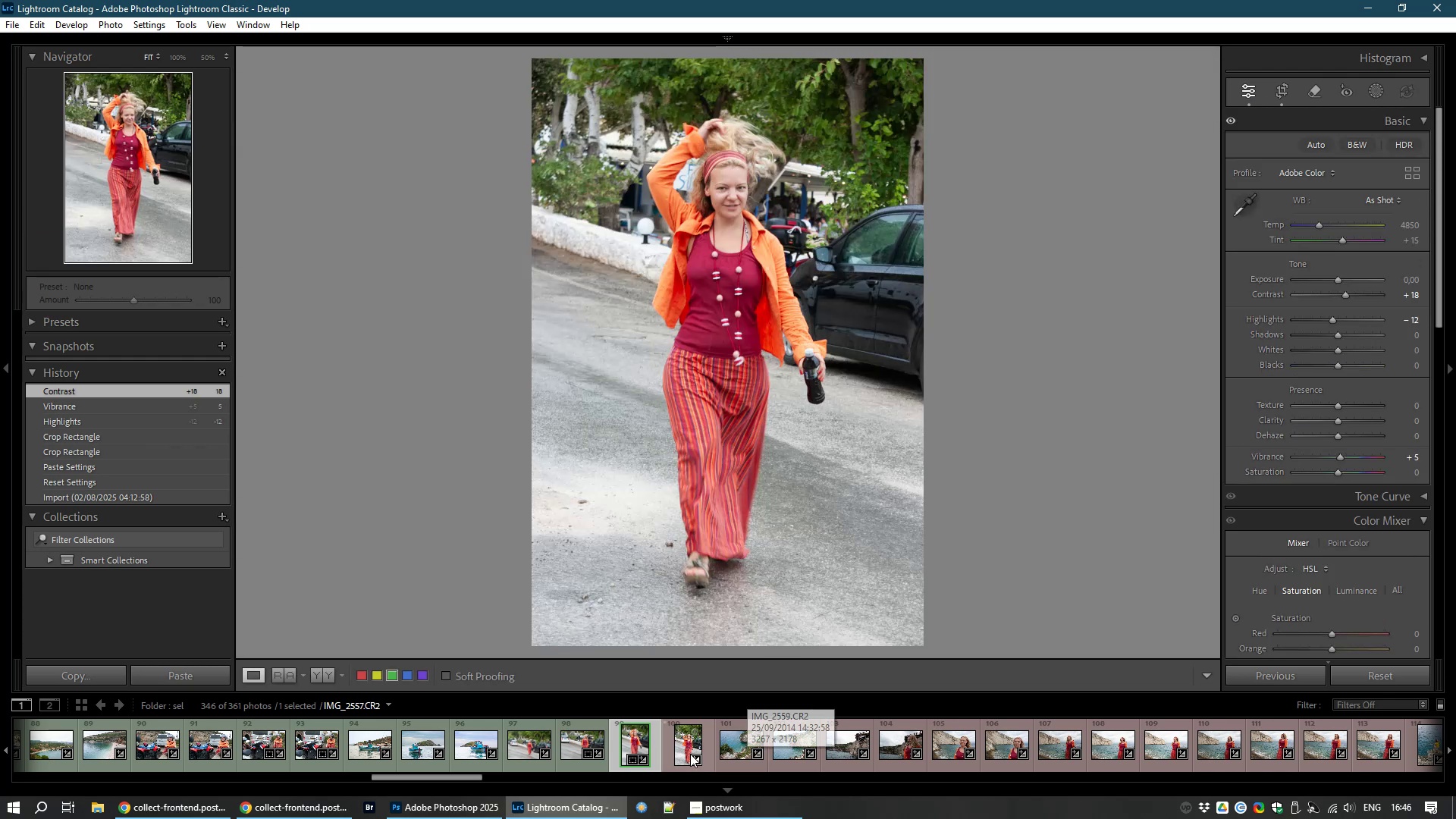 
left_click([685, 747])
 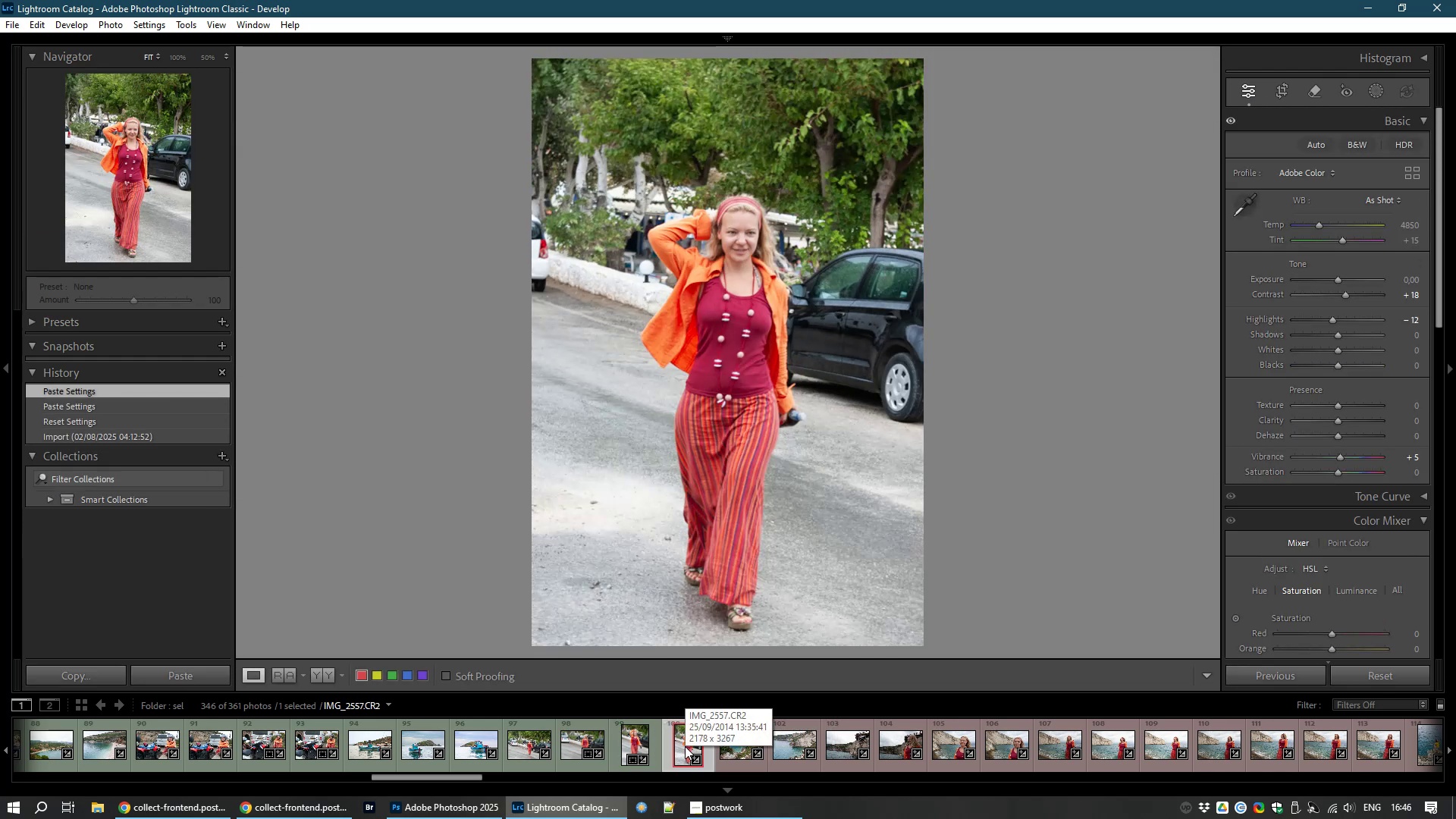 
key(8)
 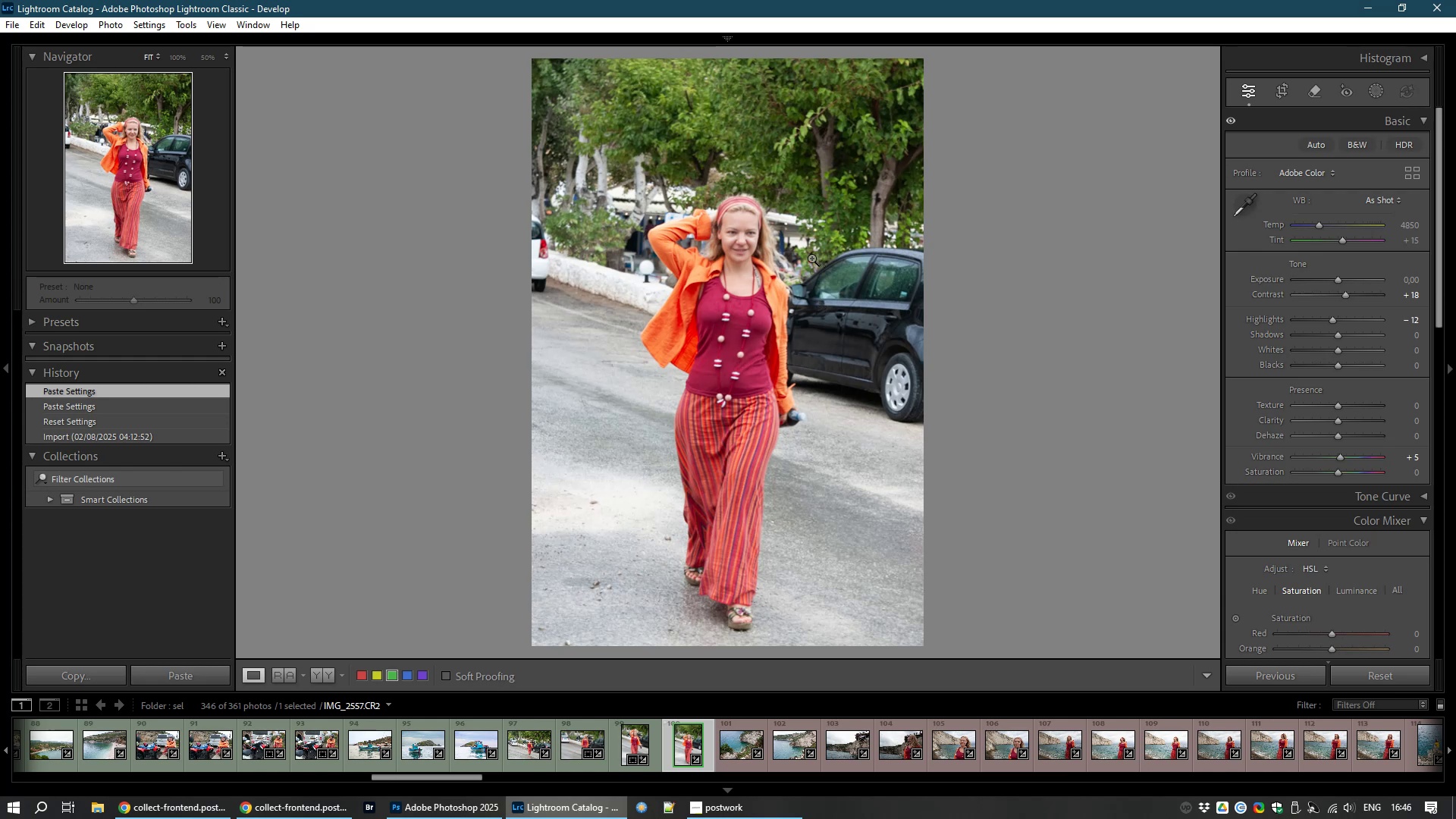 
left_click([736, 243])
 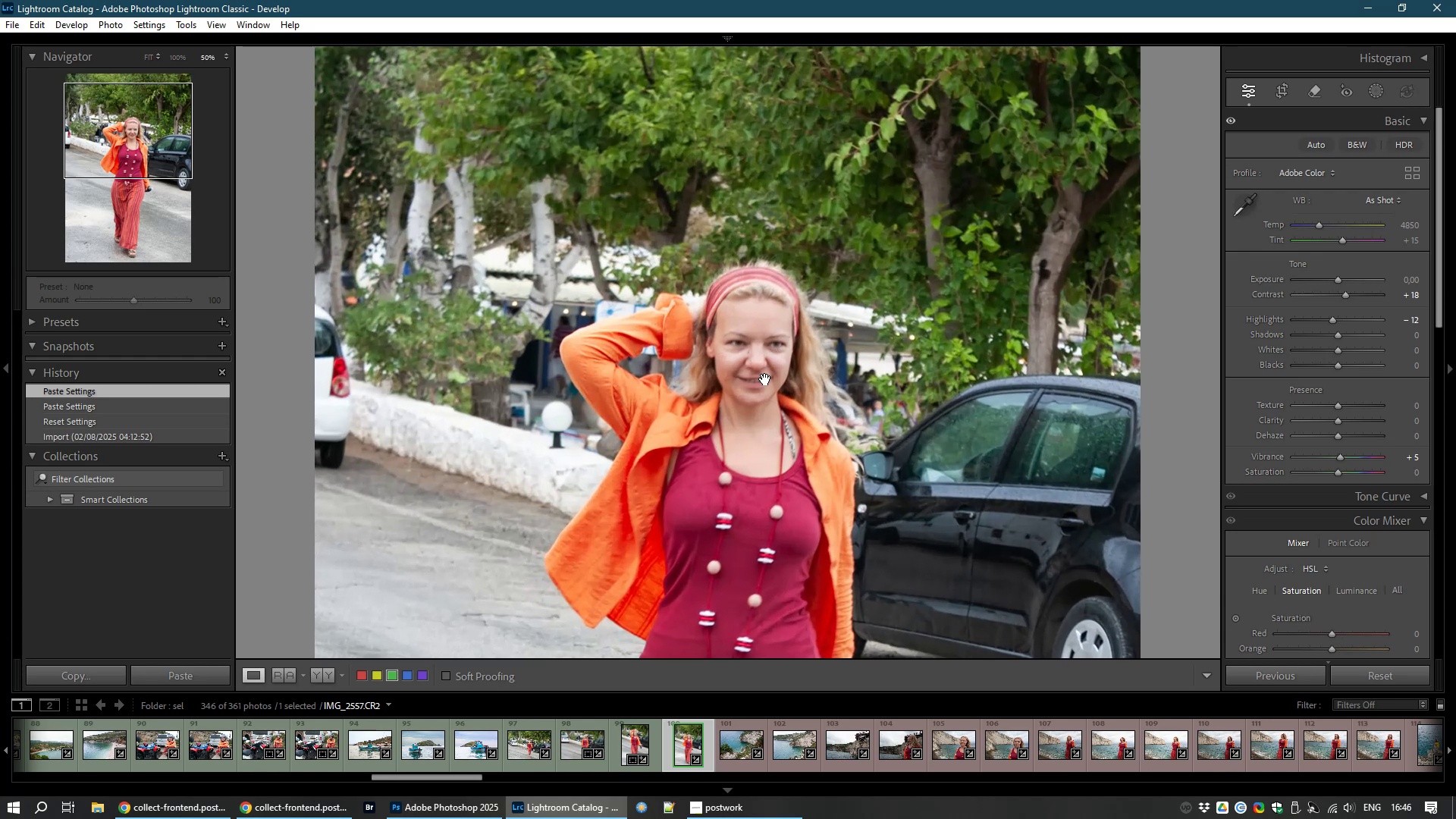 
left_click([765, 379])
 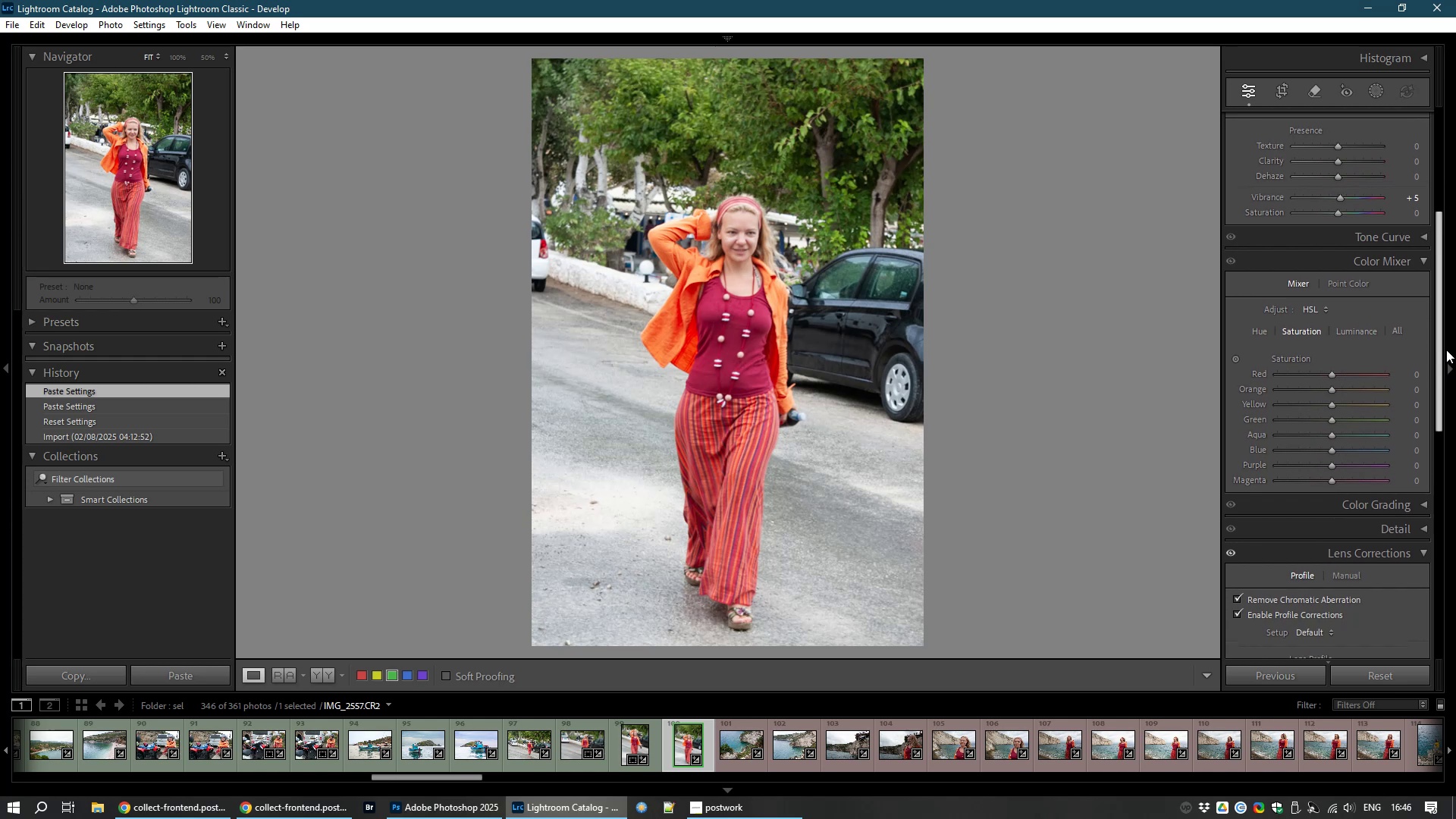 
wait(11.85)
 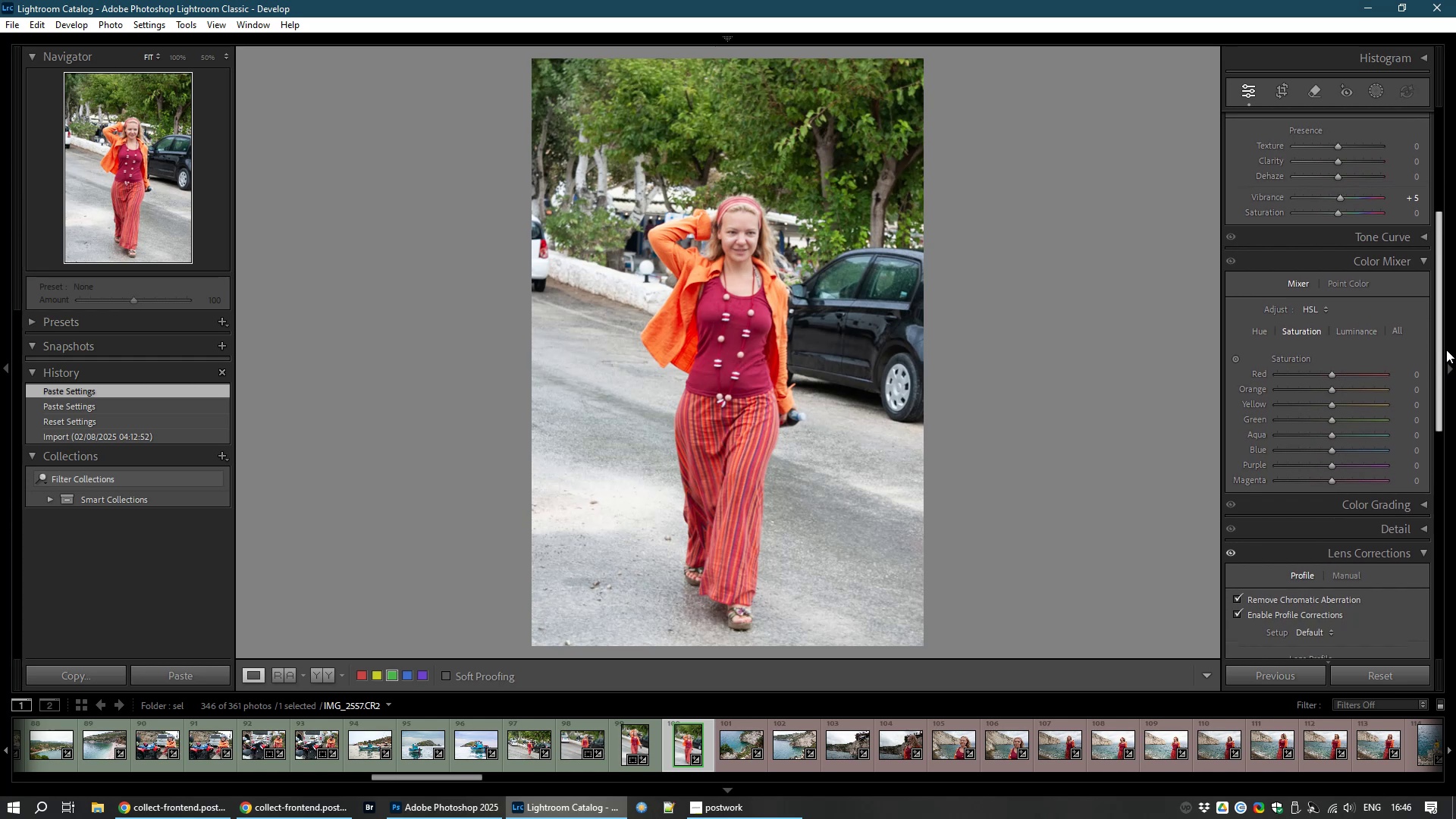 
left_click([1421, 450])
 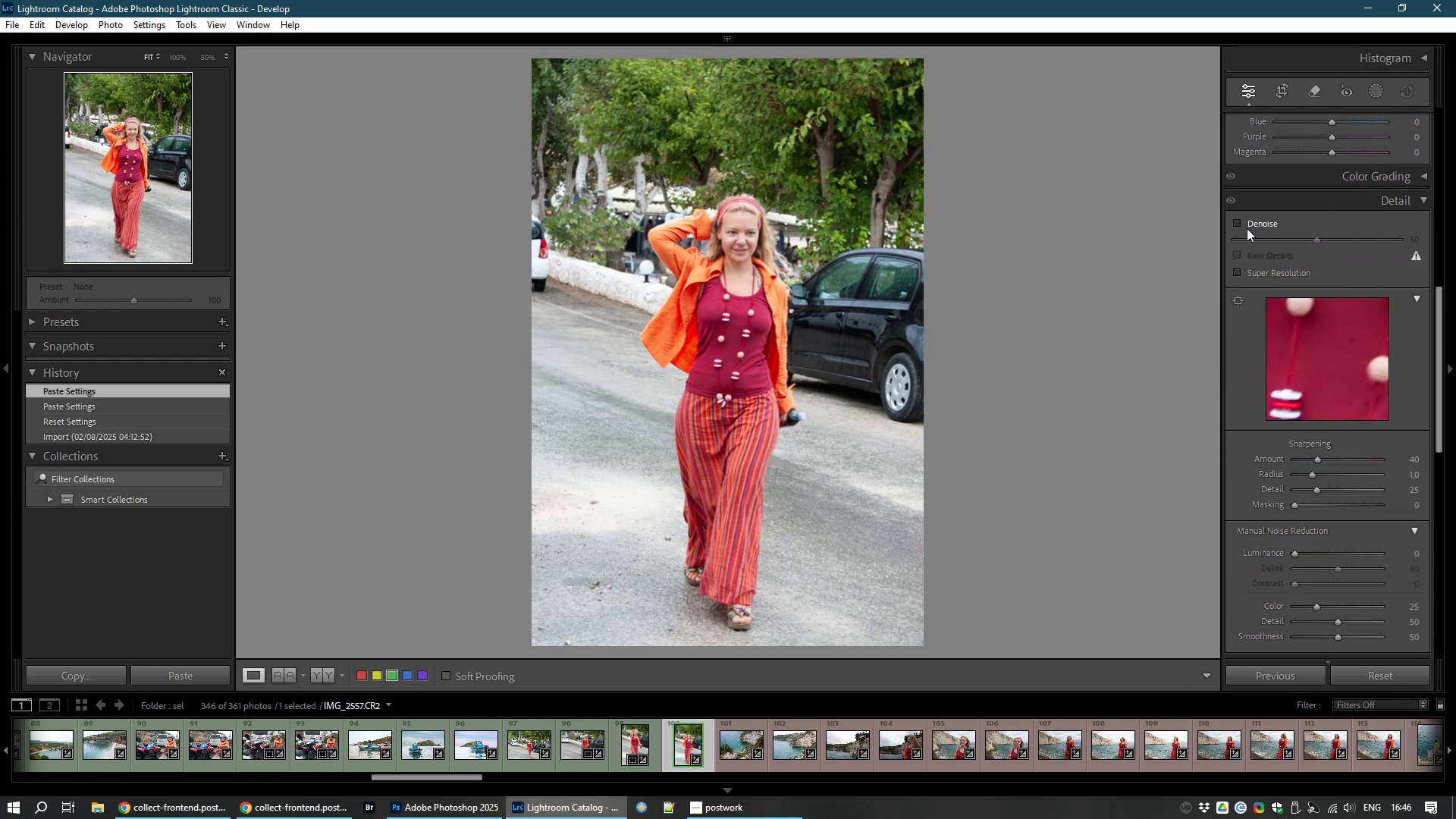 
left_click([1250, 226])
 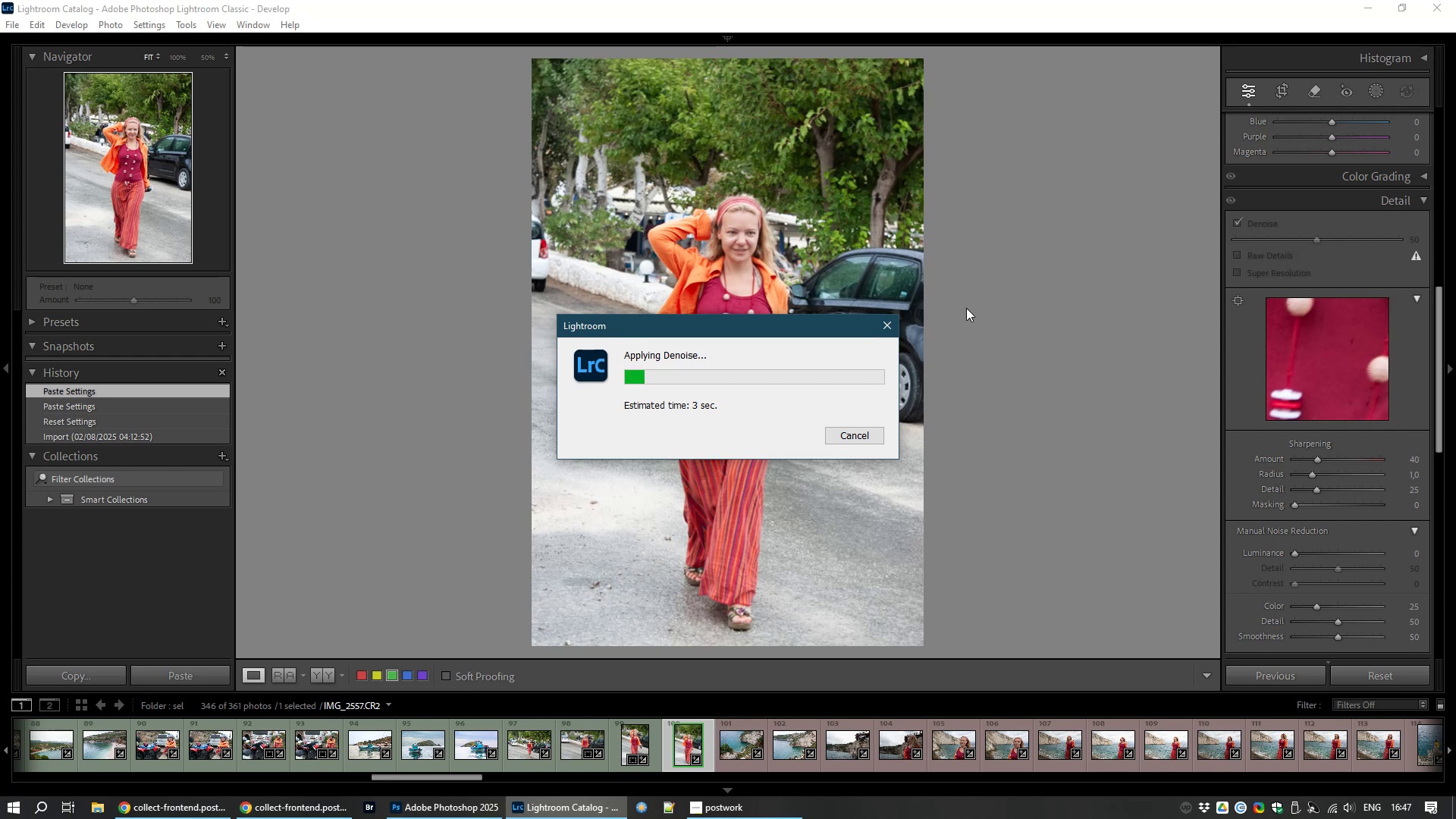 
wait(31.71)
 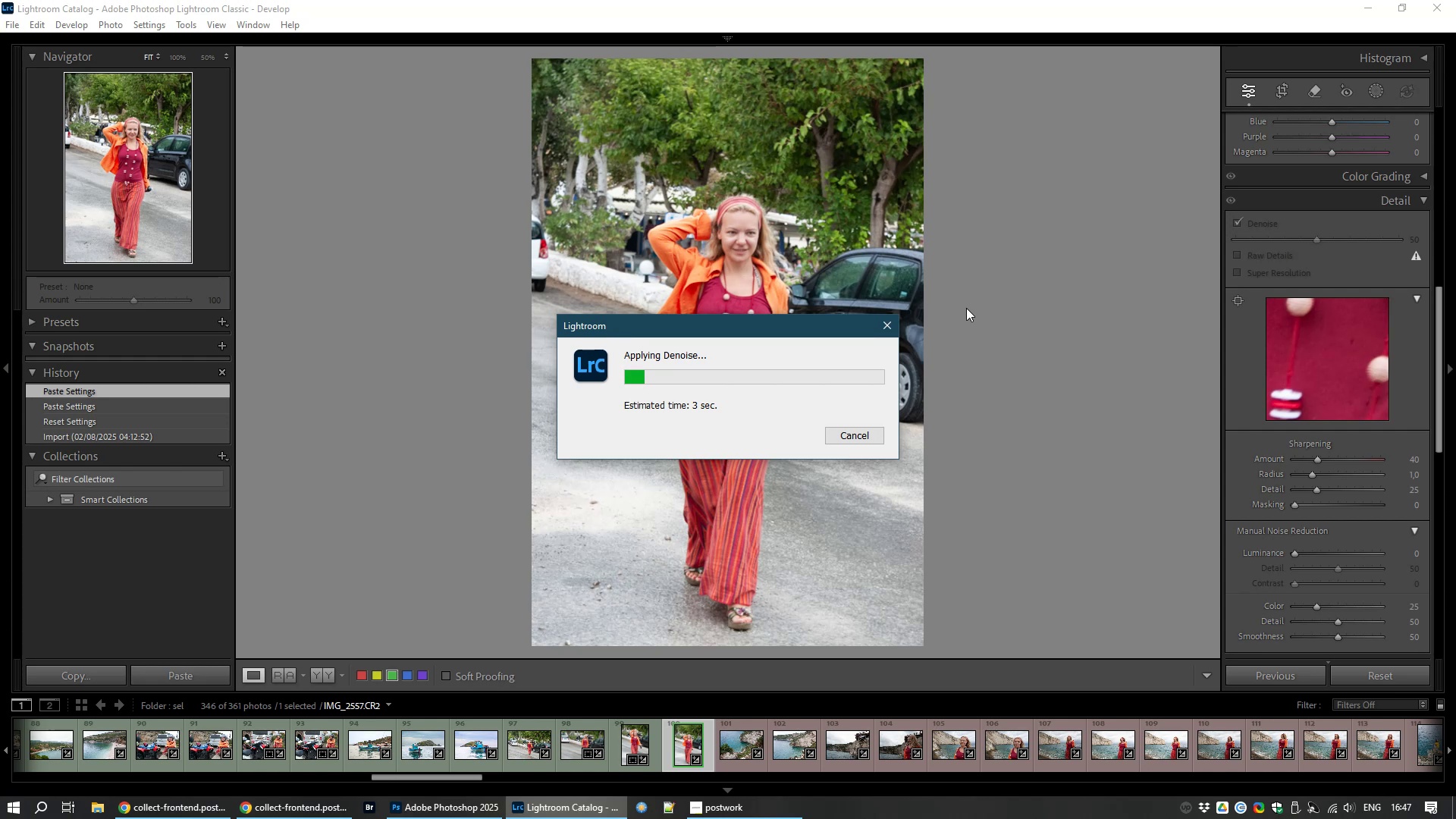 
left_click([850, 441])
 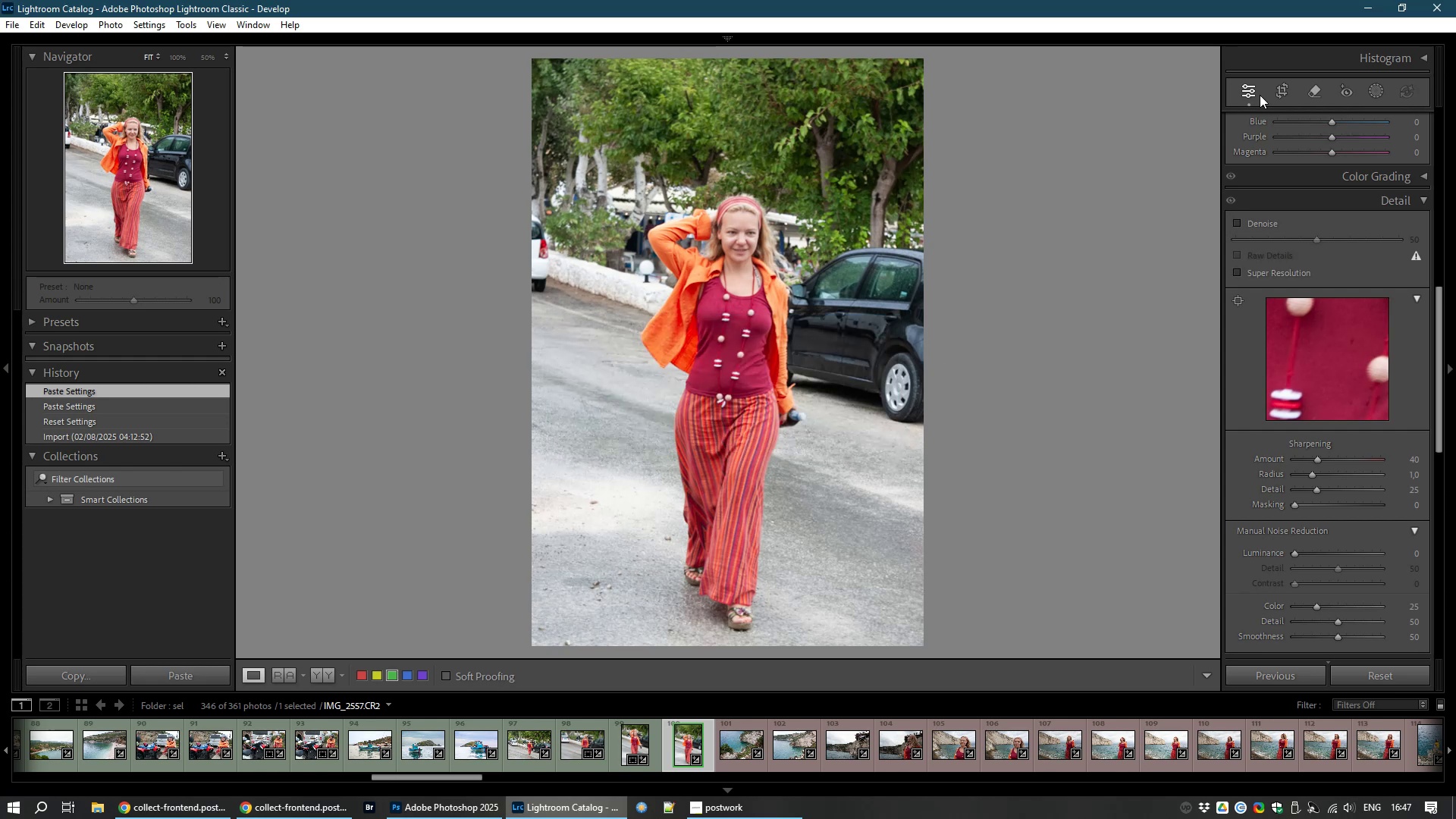 
left_click([1289, 88])
 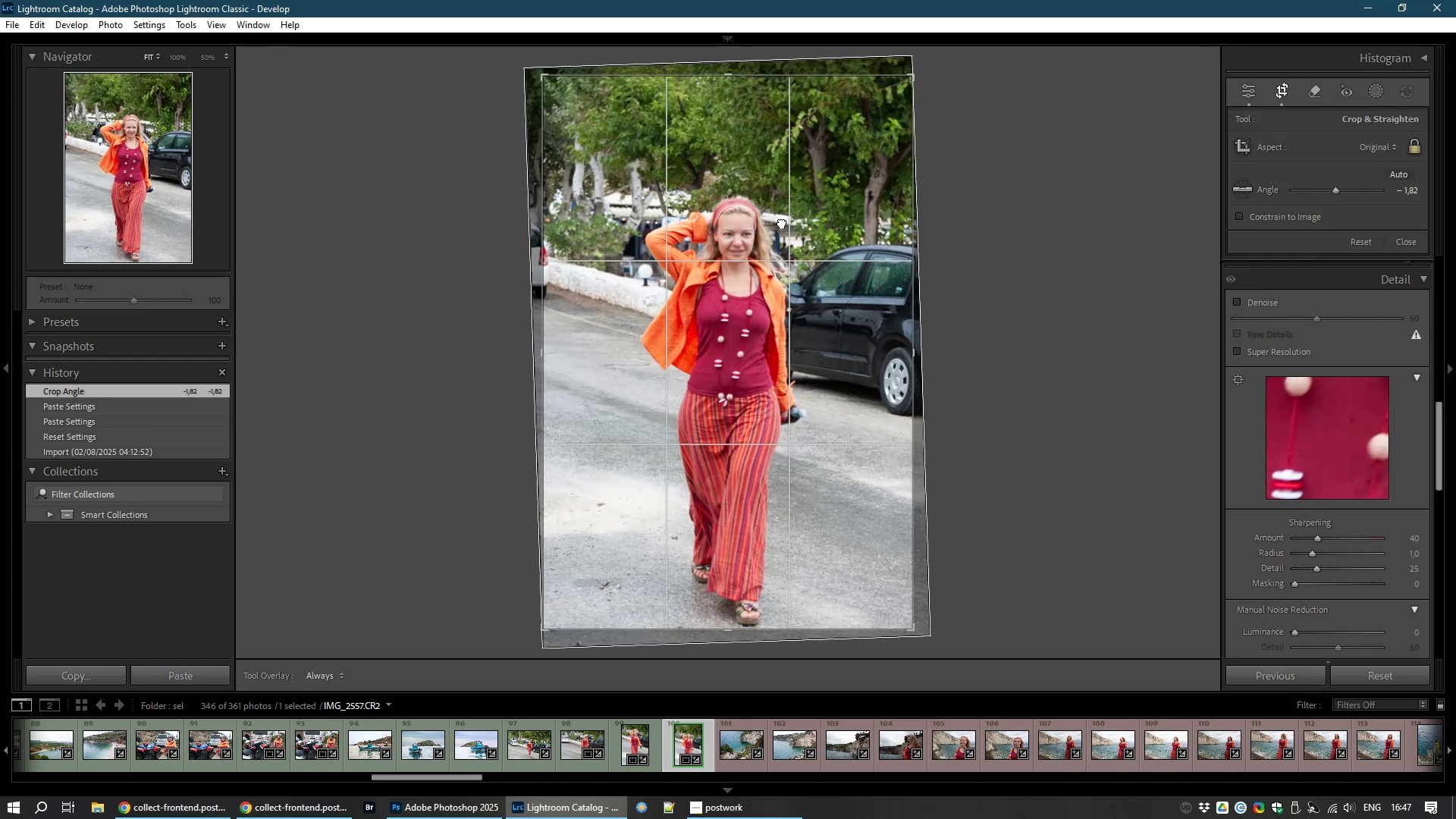 
double_click([789, 193])
 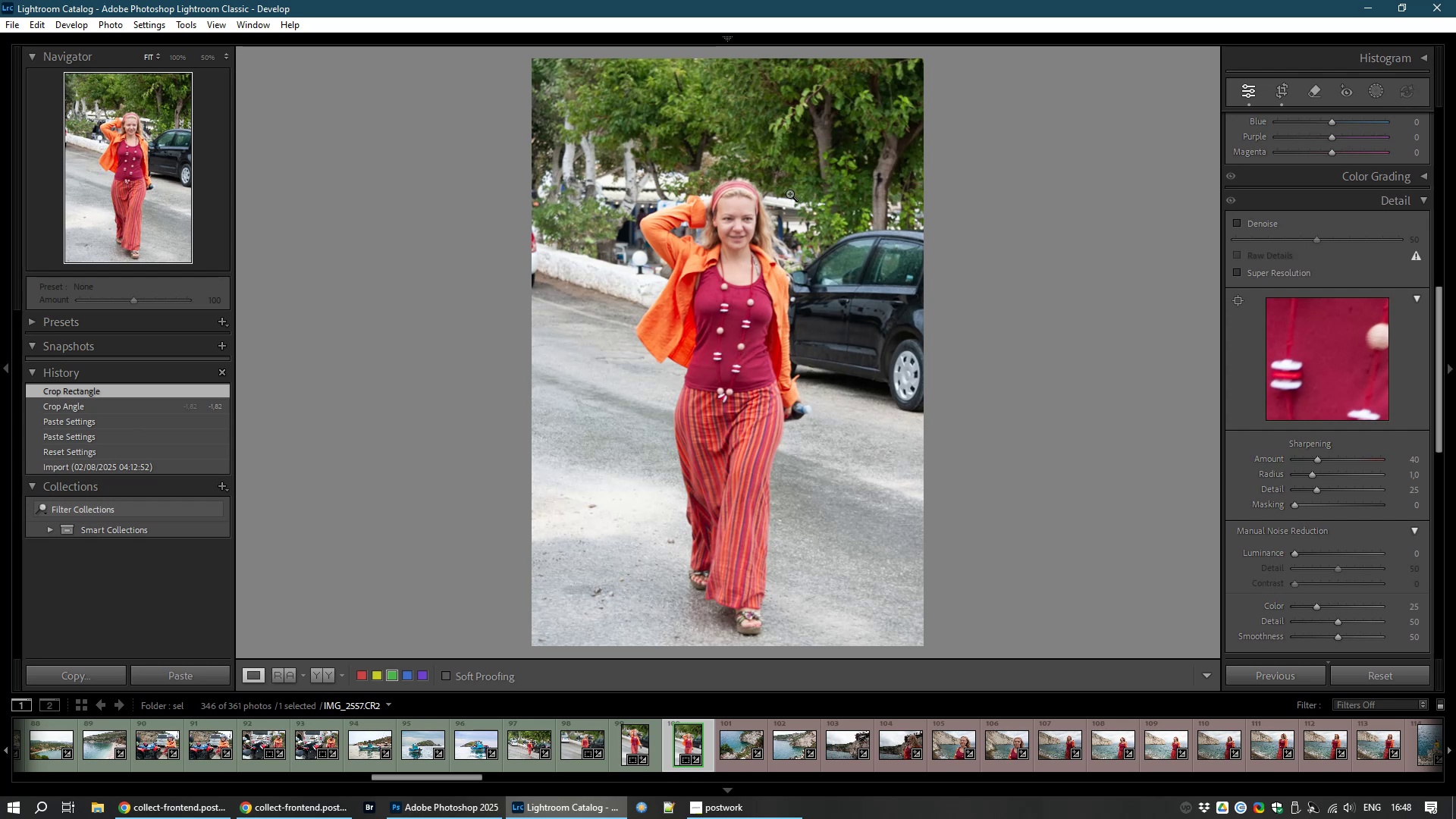 
wait(41.91)
 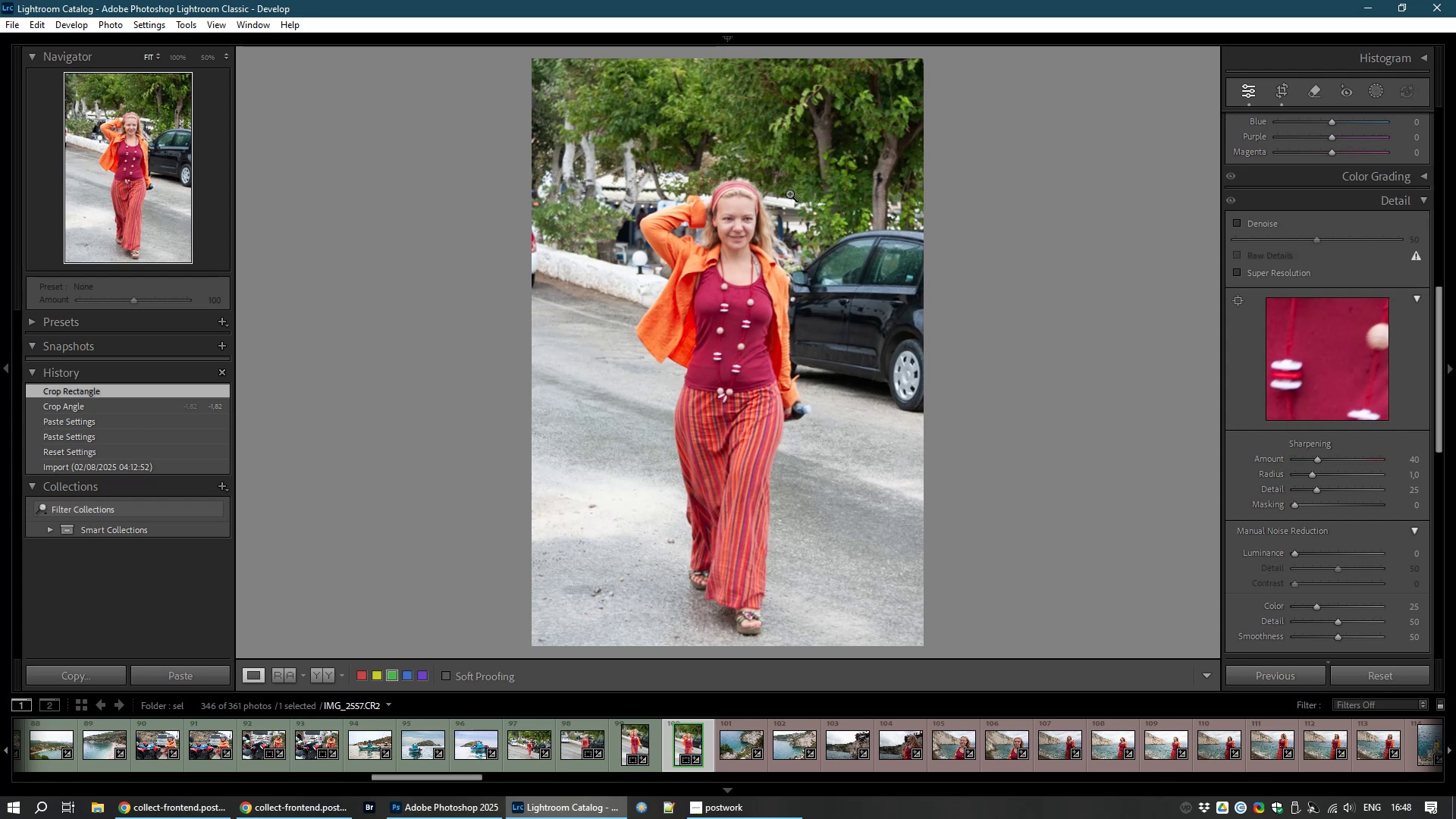 
mouse_move([733, 740])
 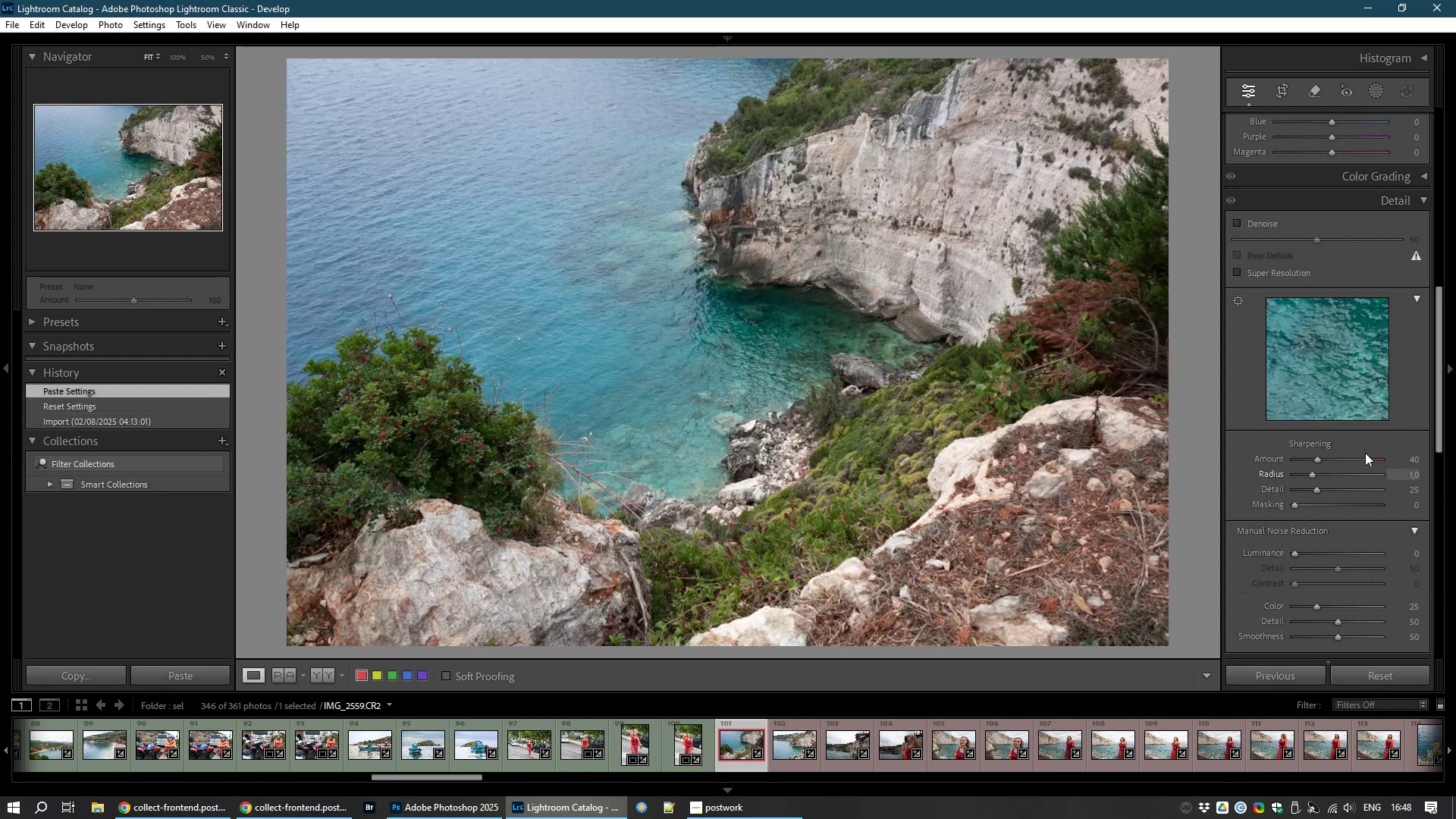 
wait(6.74)
 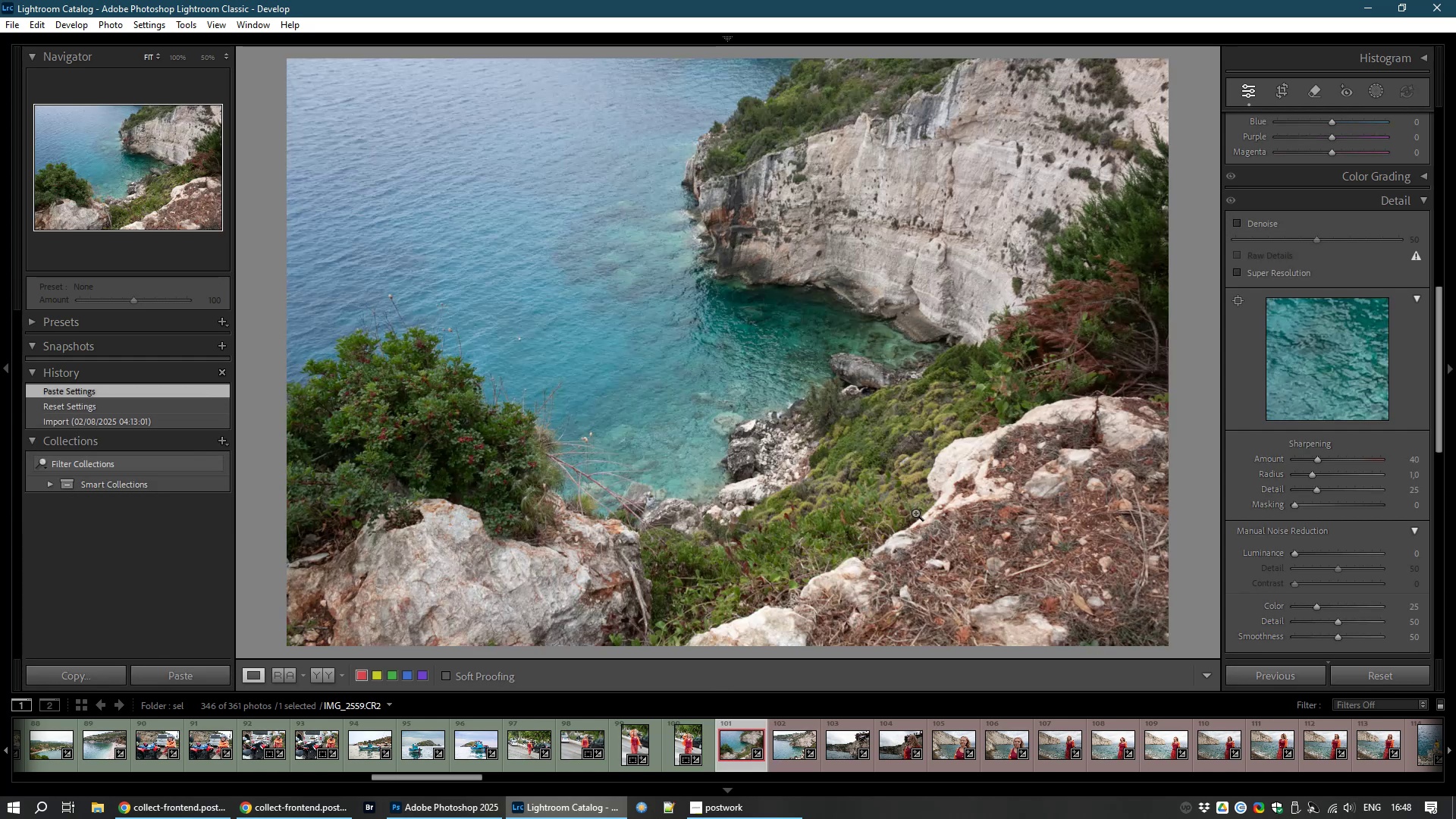 
mouse_move([1442, 157])
 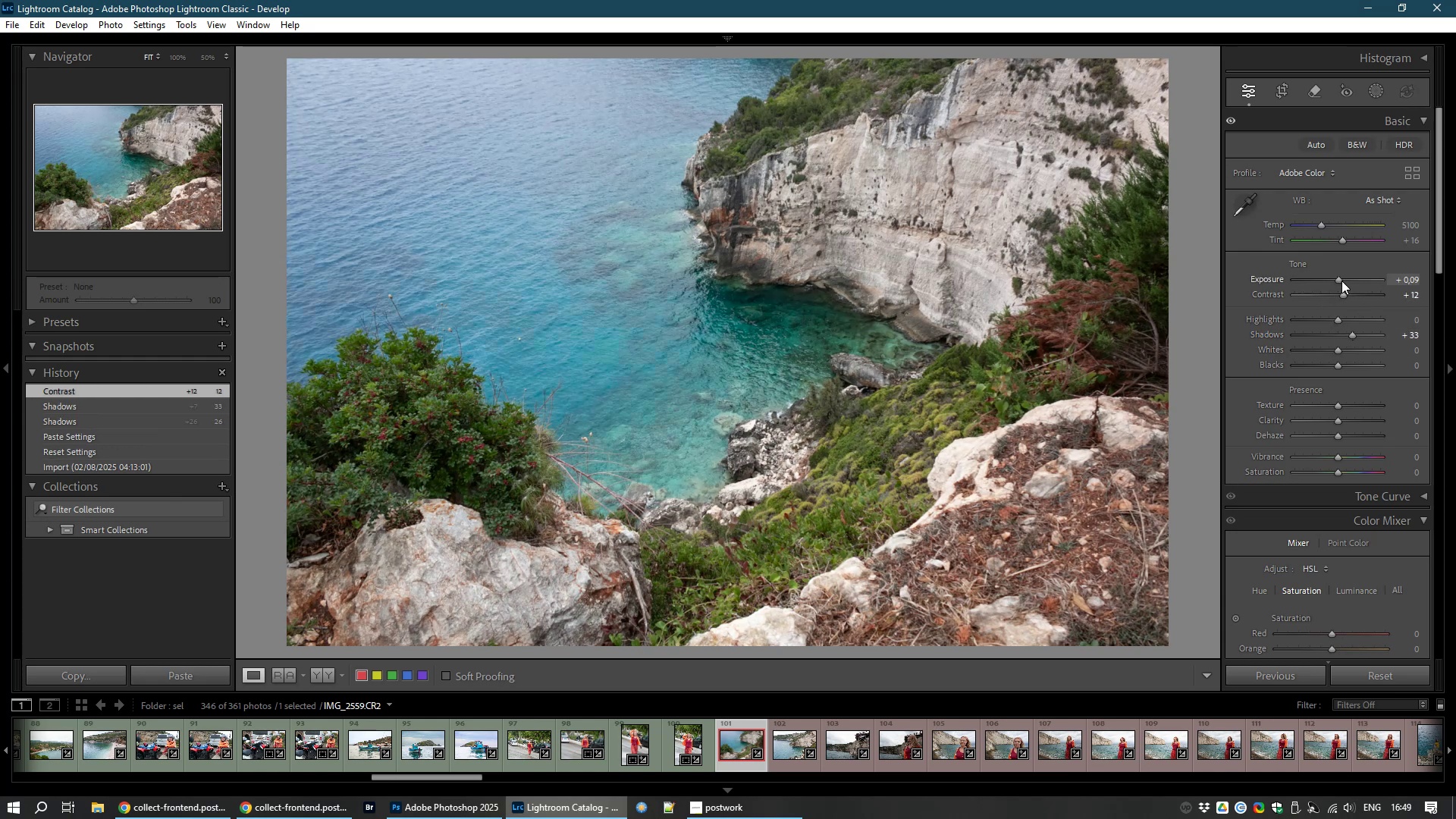 
wait(43.86)
 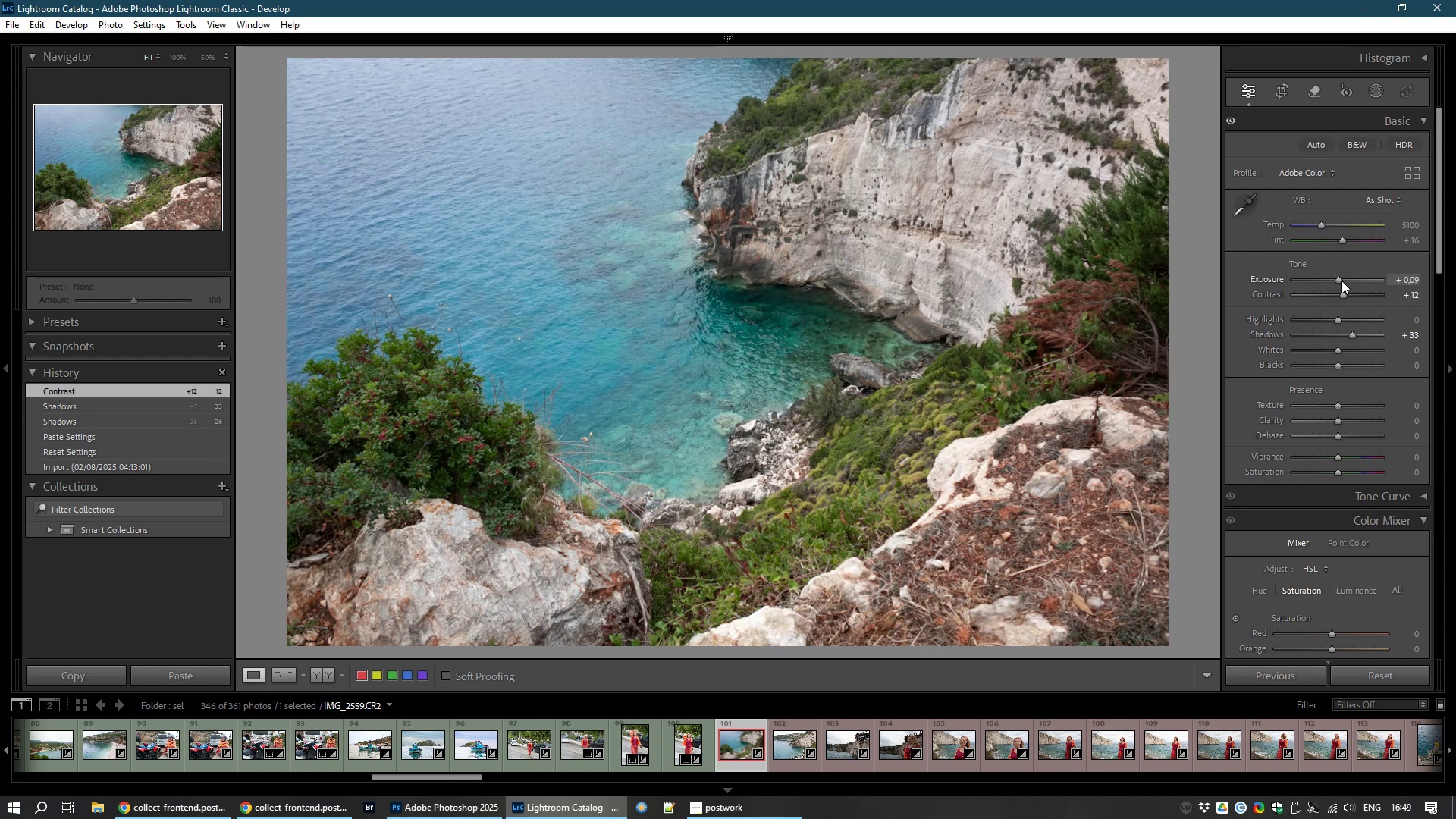 
left_click([789, 752])
 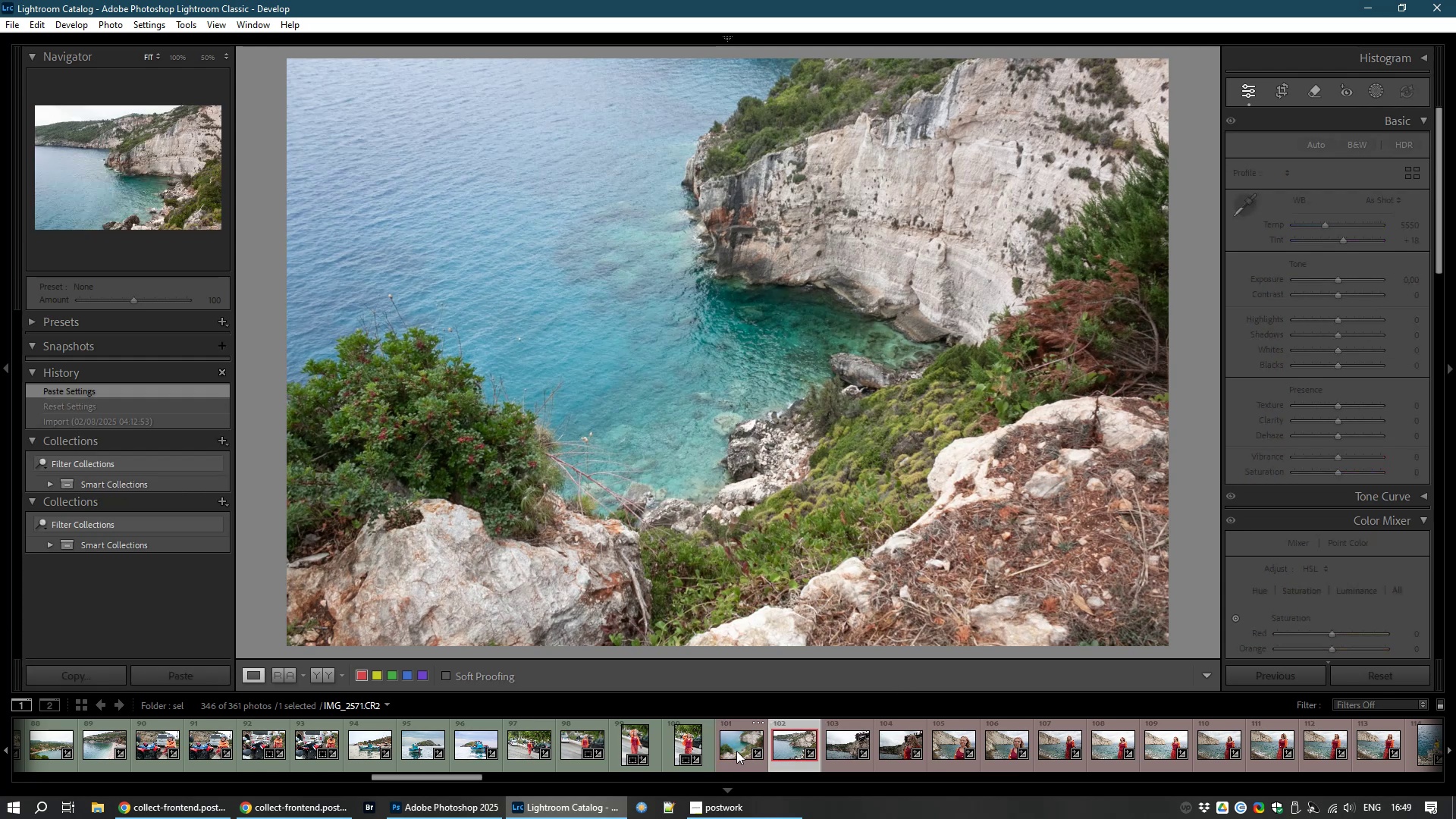 
left_click([736, 751])
 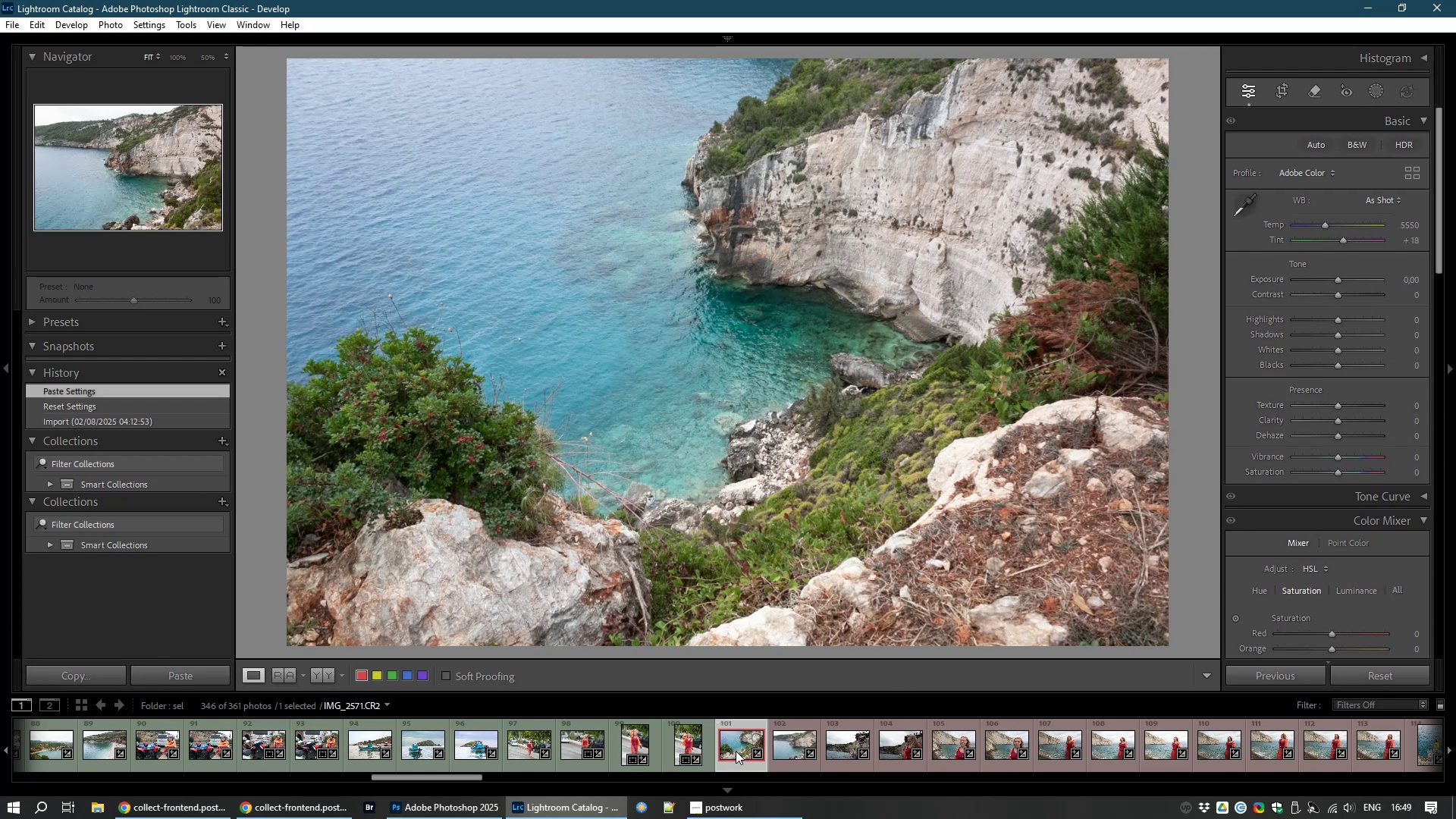 
key(8)
 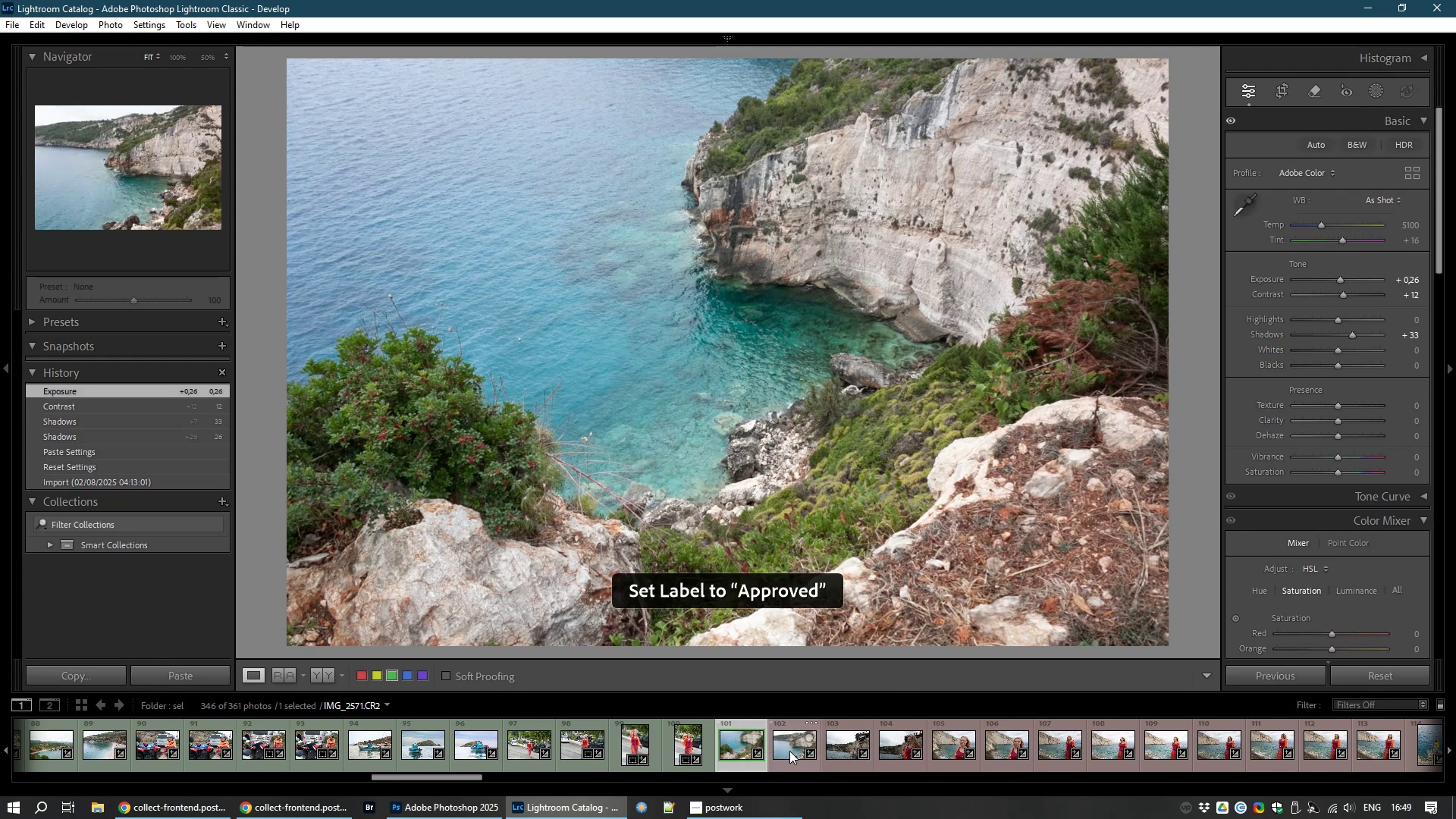 
left_click([789, 751])
 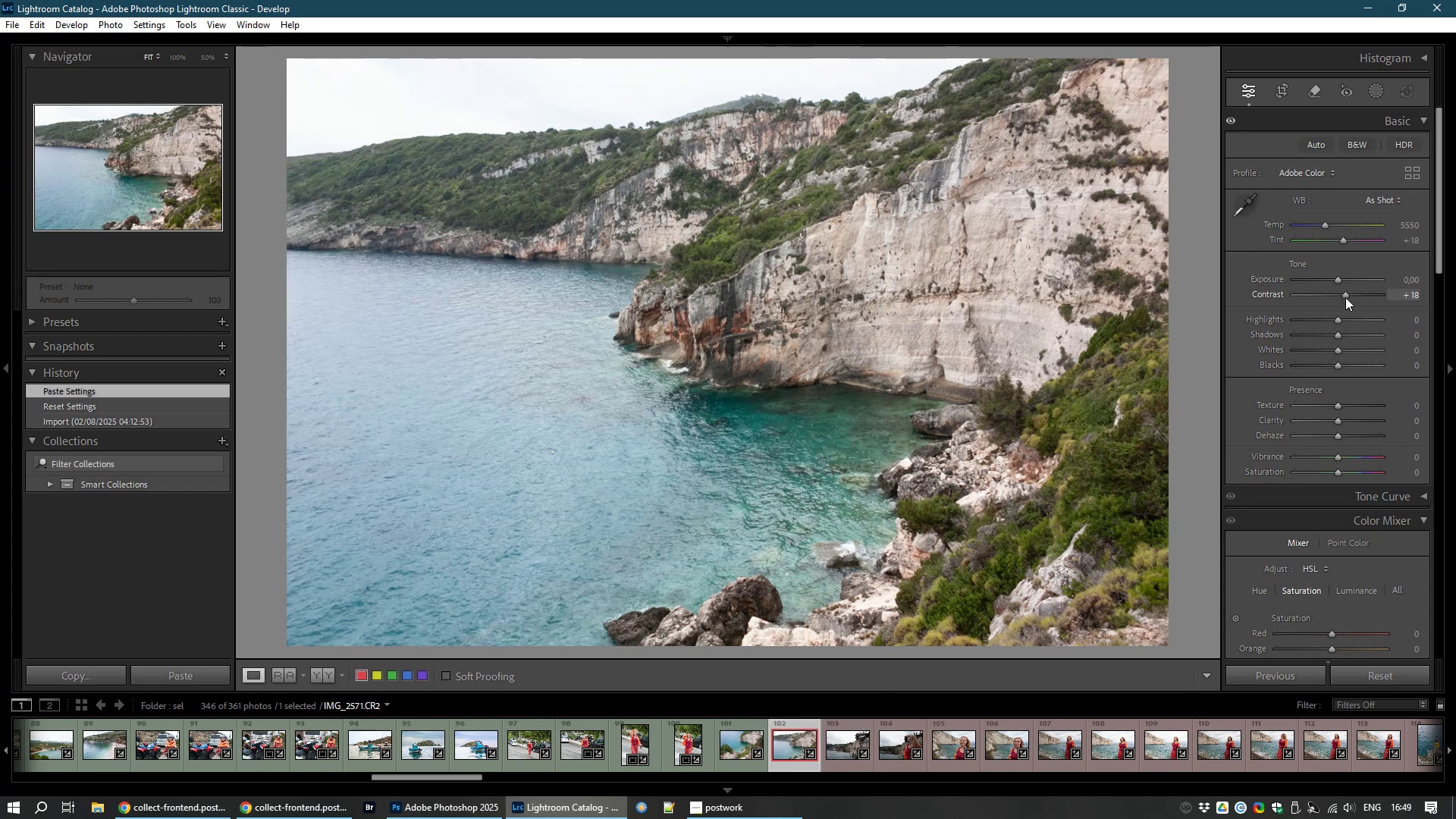 
wait(5.9)
 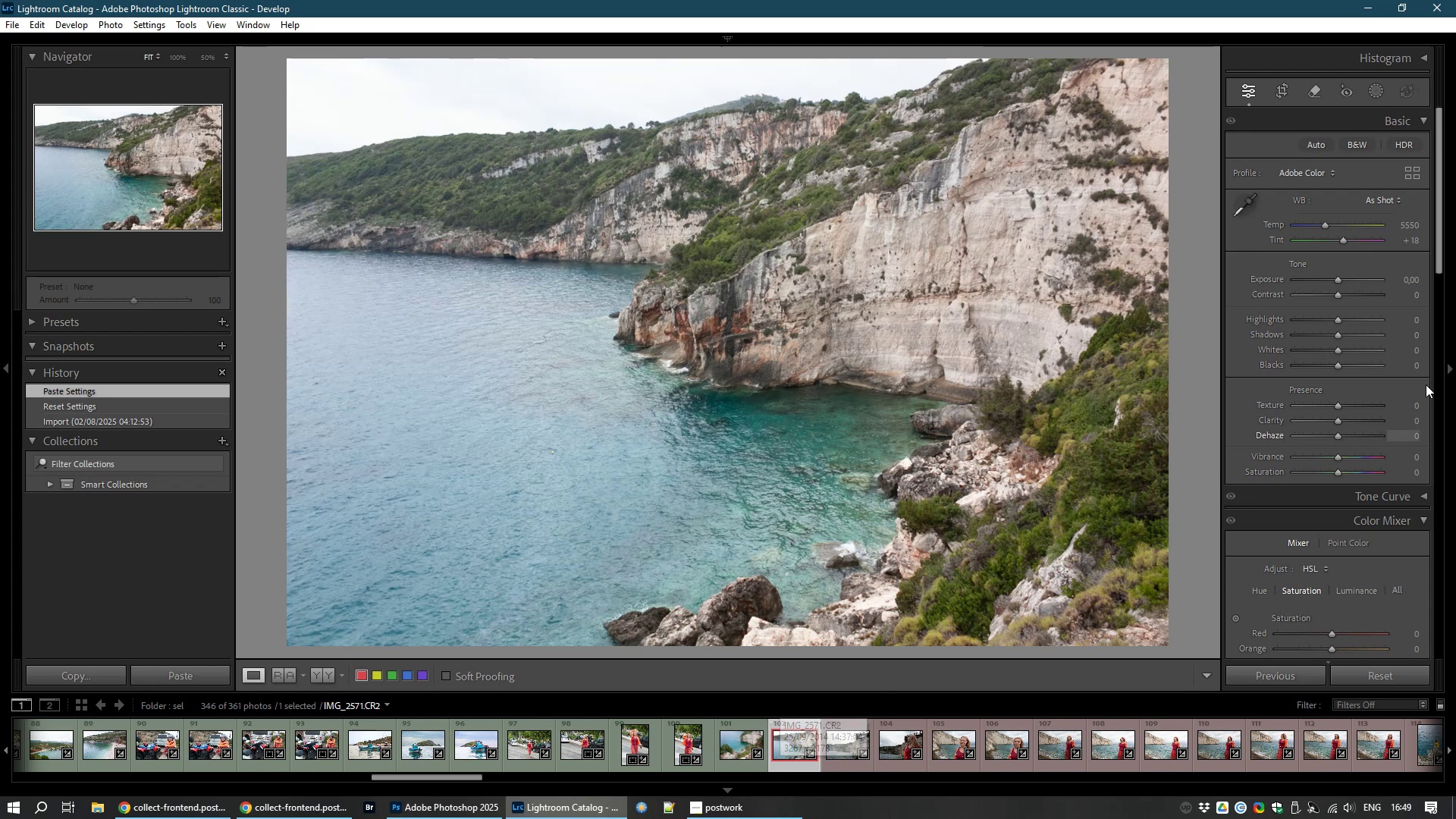 
right_click([1354, 299])
 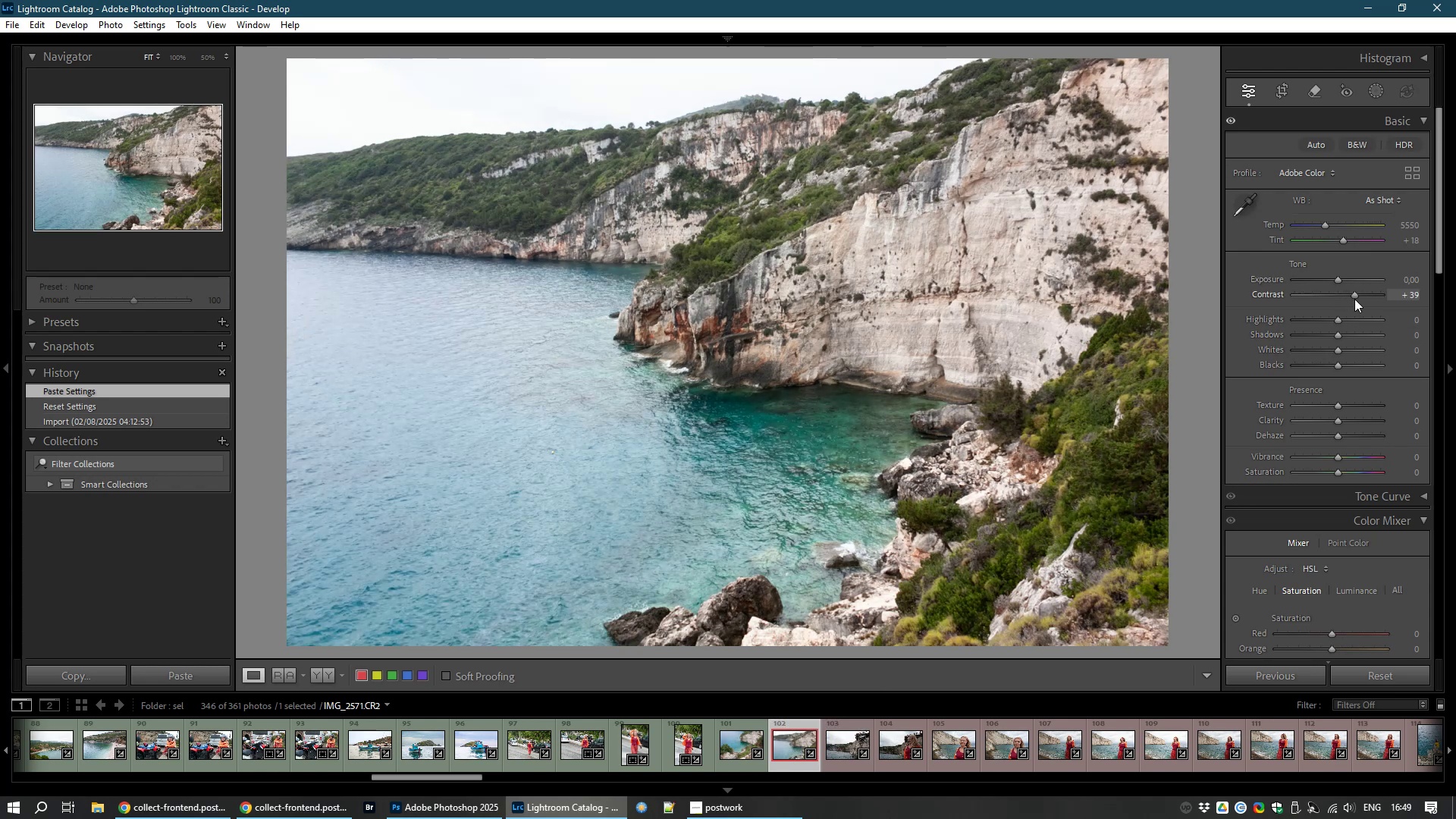 
left_click([1354, 299])
 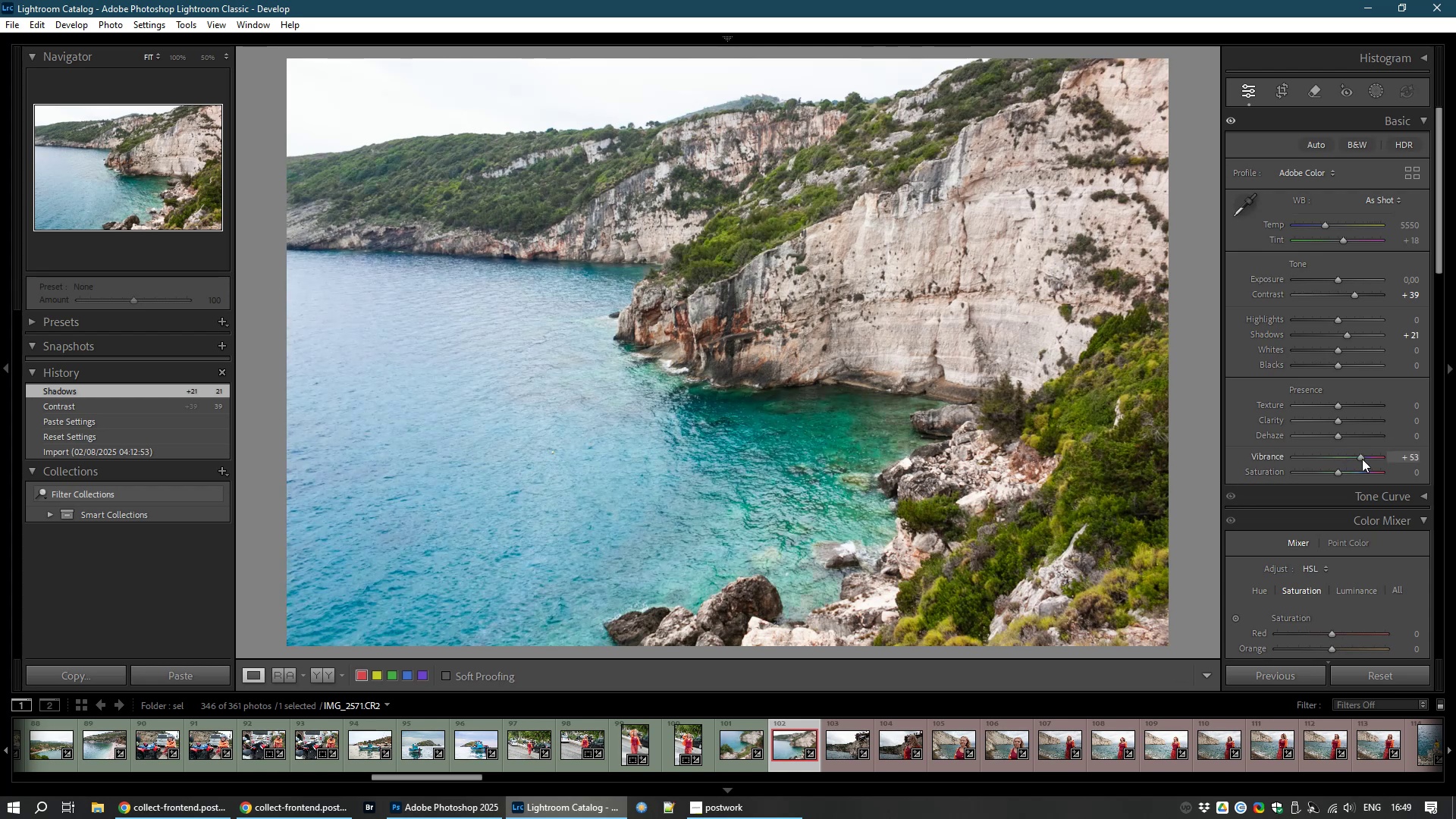 
wait(11.89)
 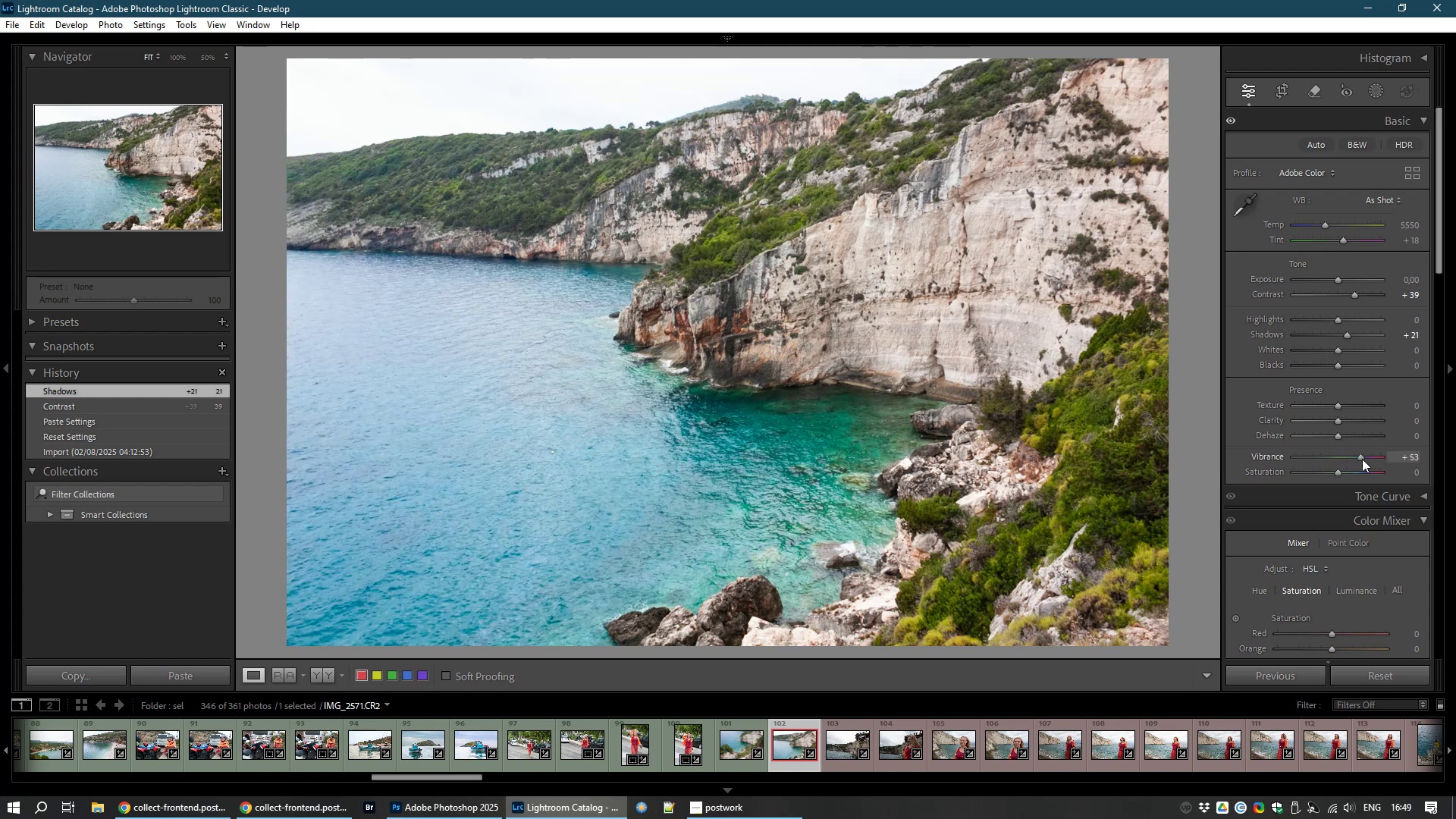 
left_click([843, 748])
 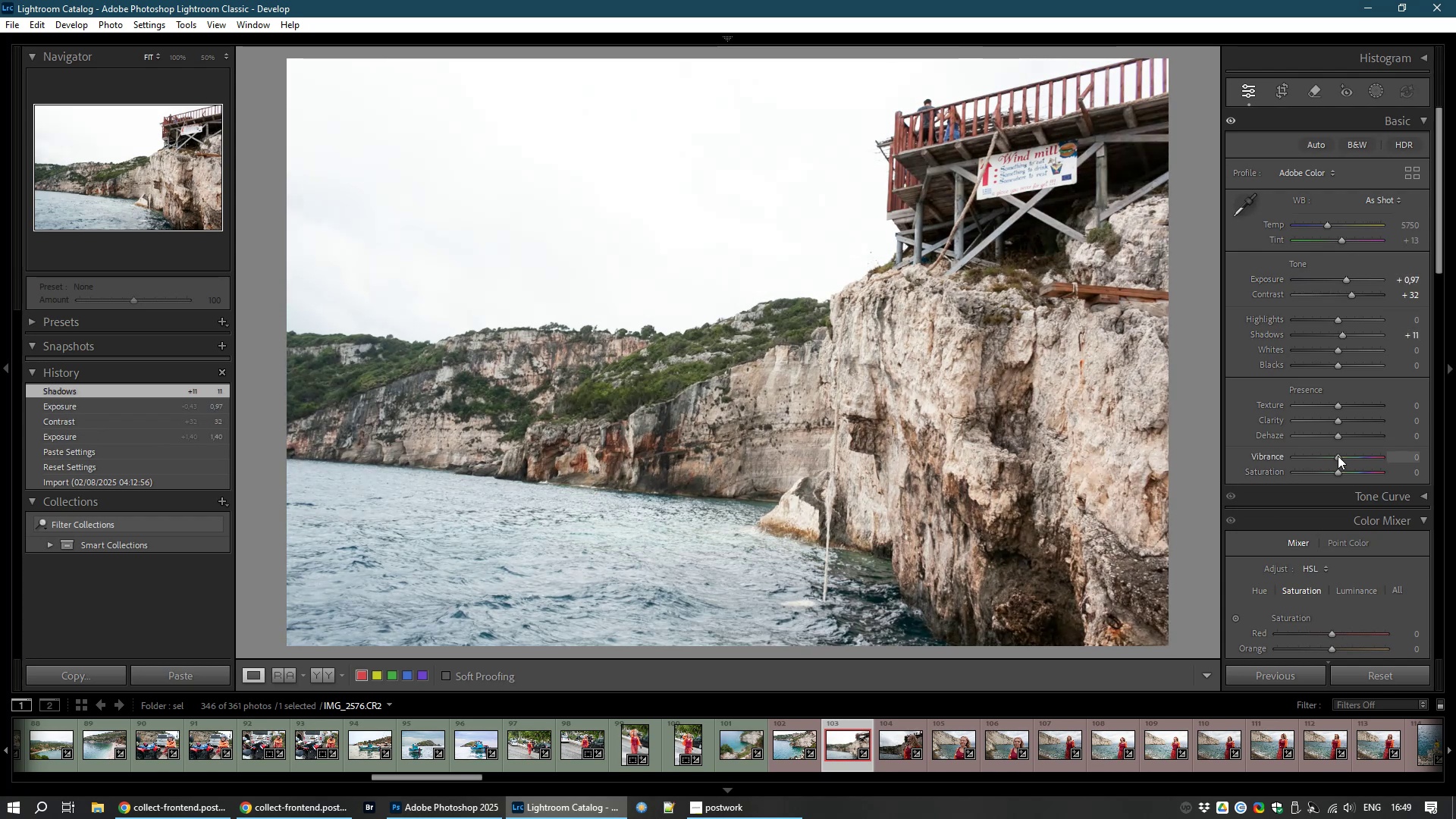 
wait(23.96)
 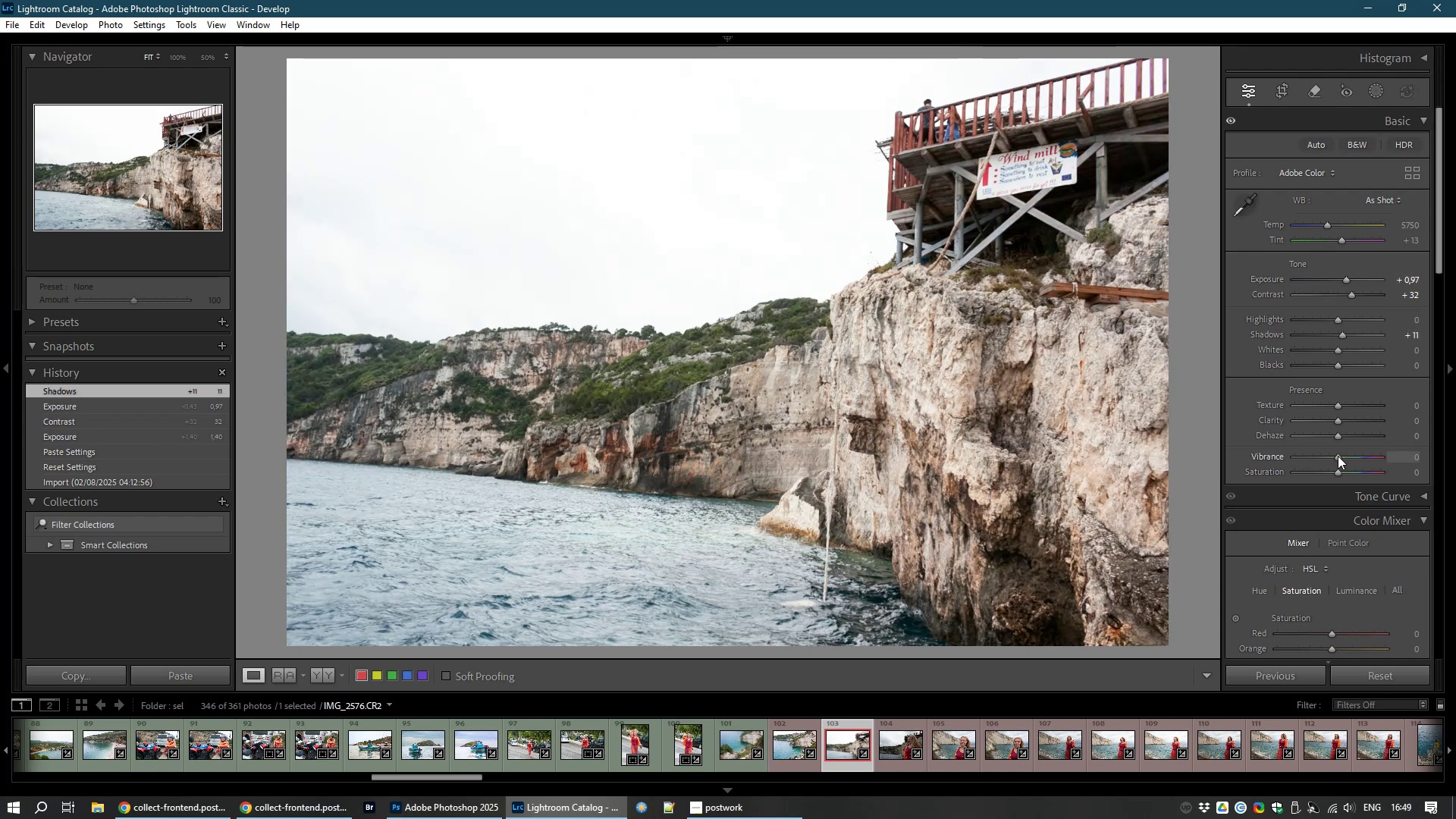 
left_click([1283, 86])
 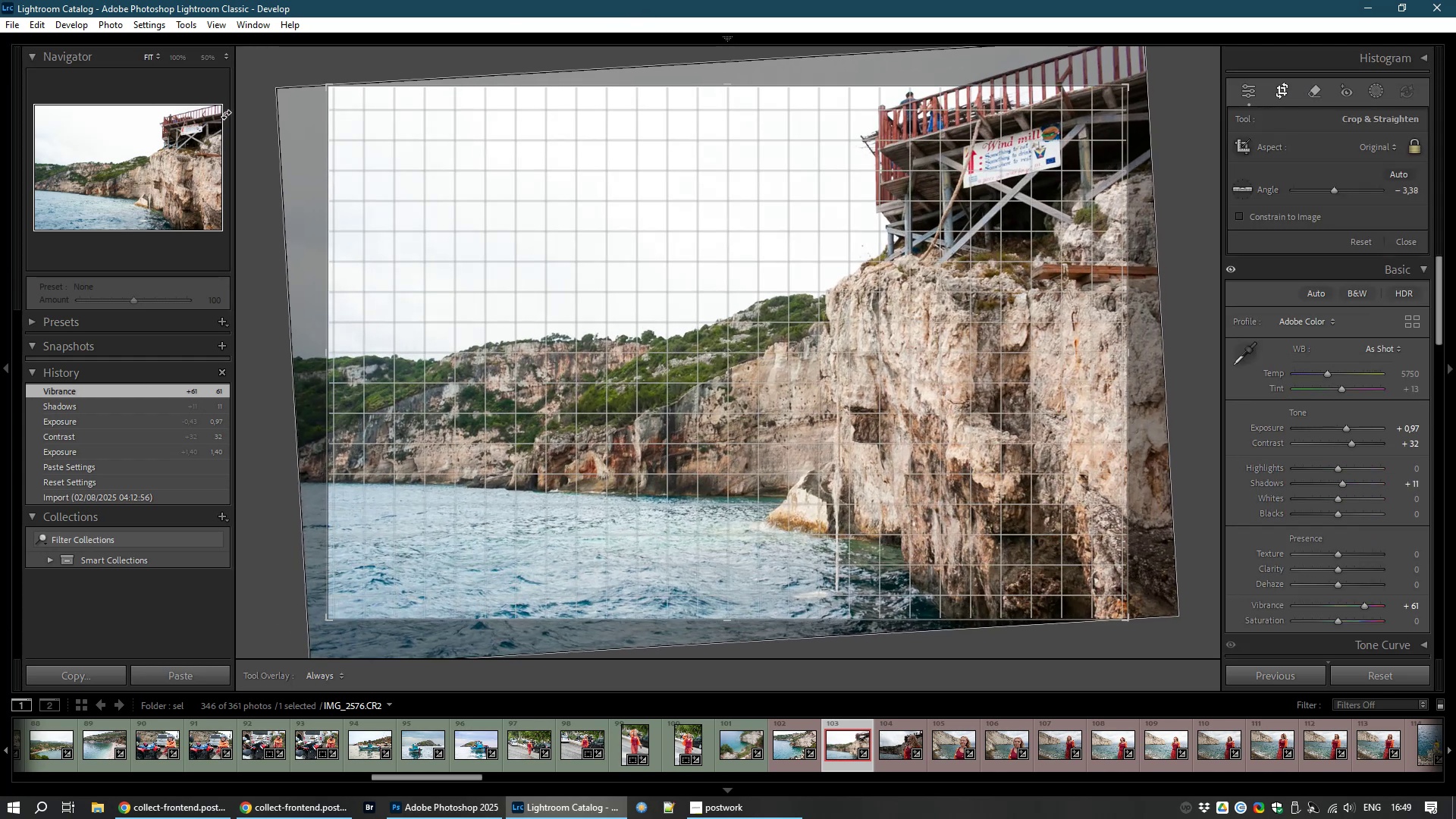 
wait(8.15)
 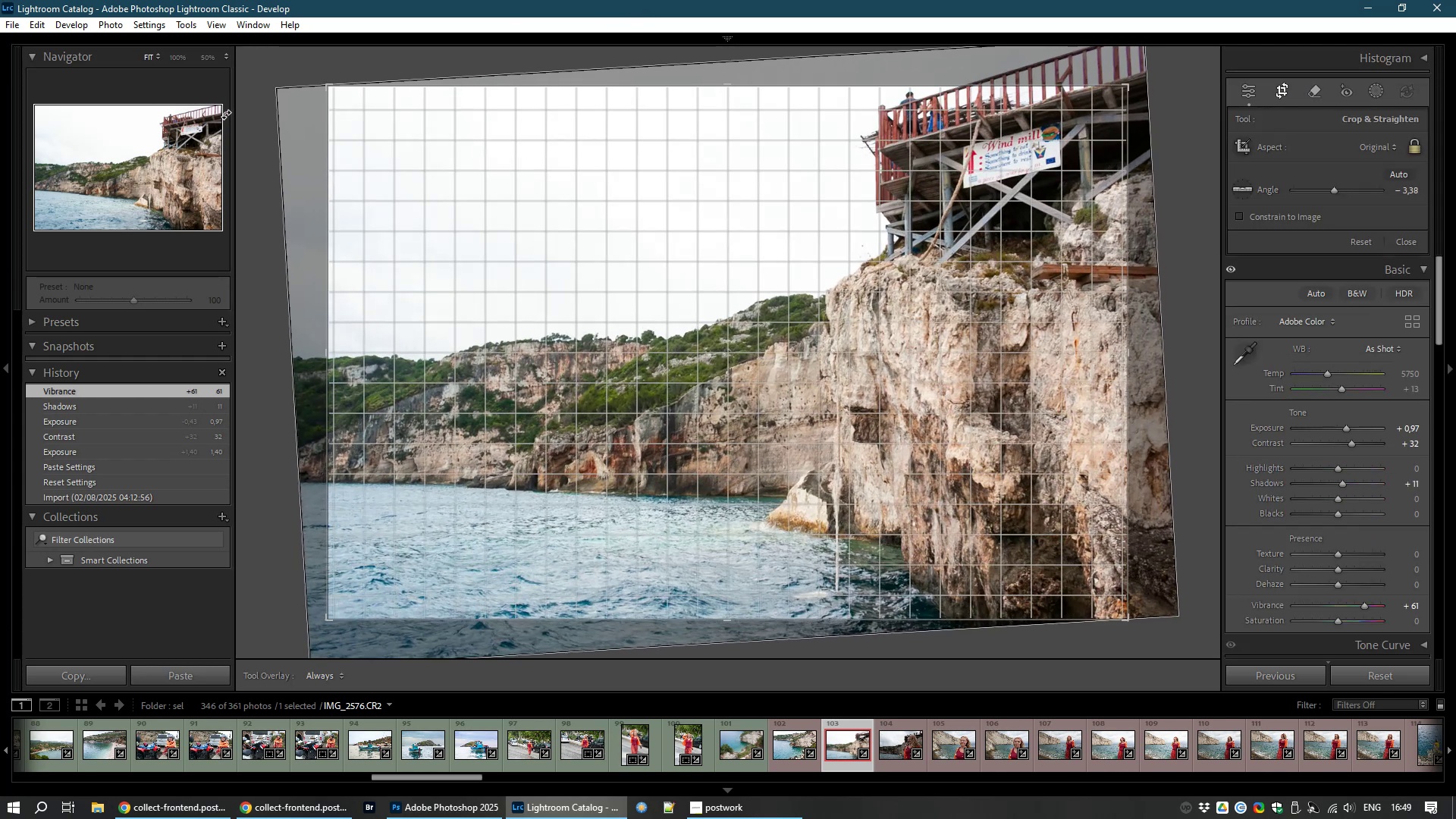 
double_click([501, 247])
 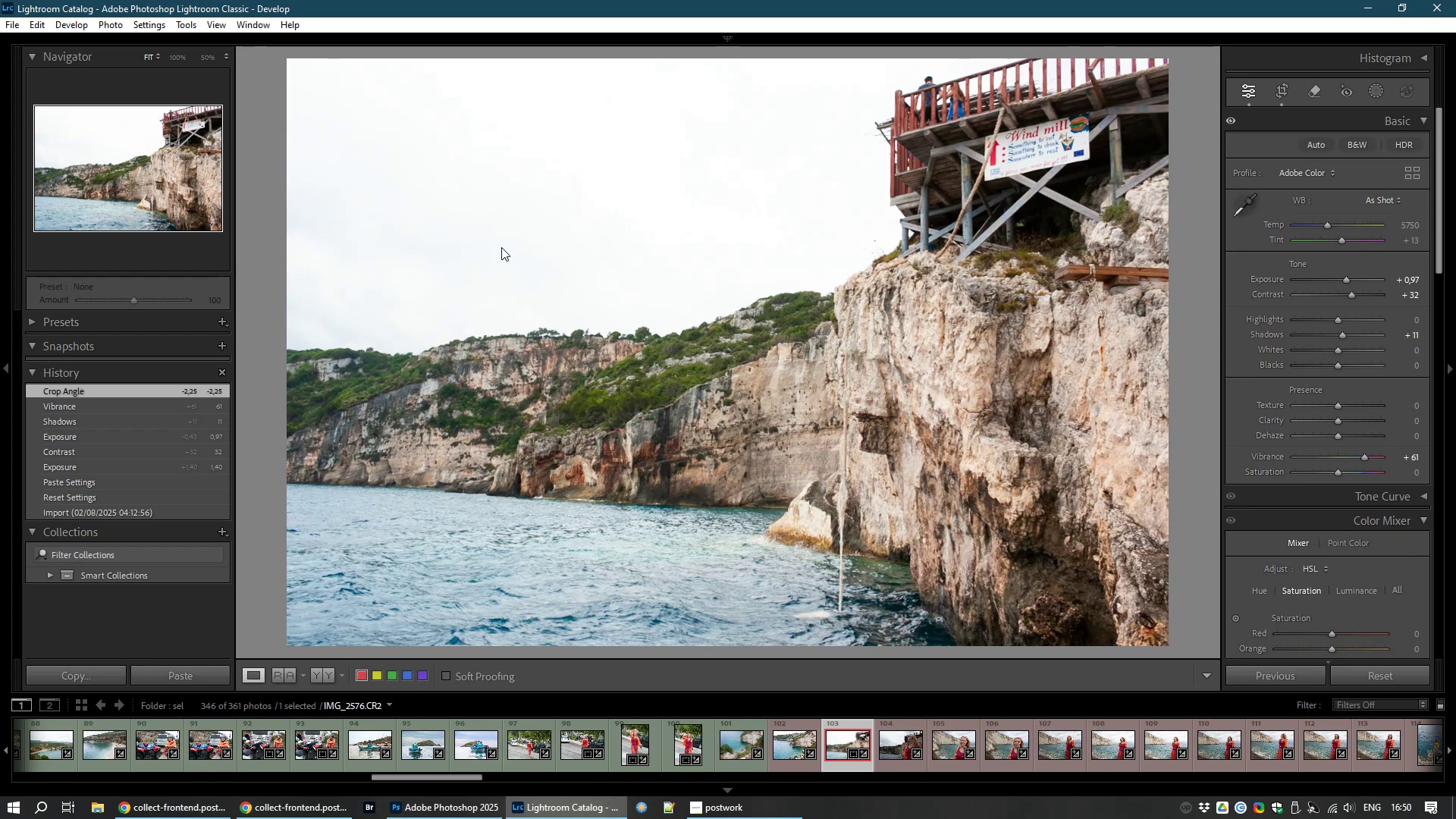 
wait(9.39)
 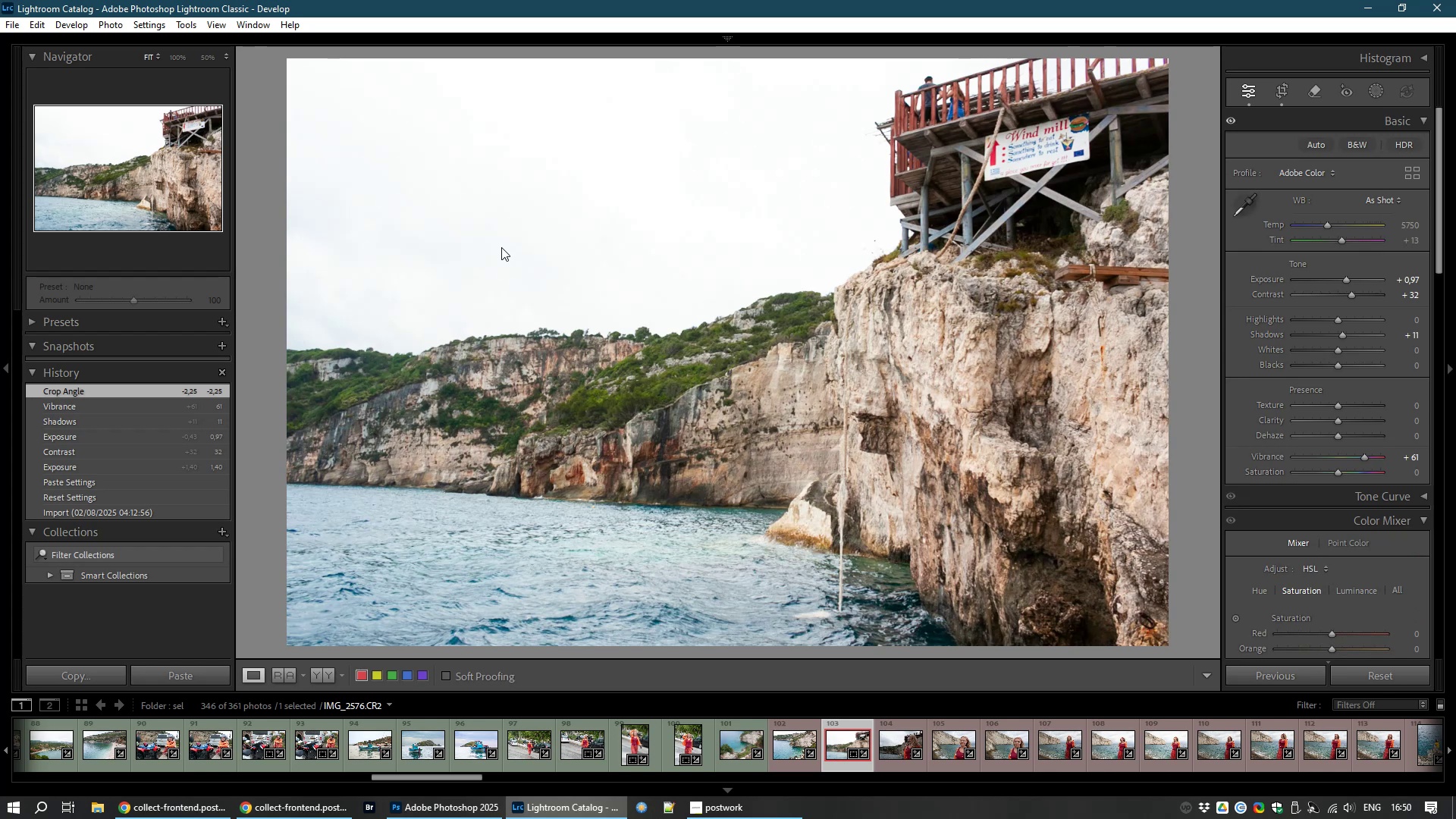 
scroll: coordinate [861, 495], scroll_direction: up, amount: 6.0
 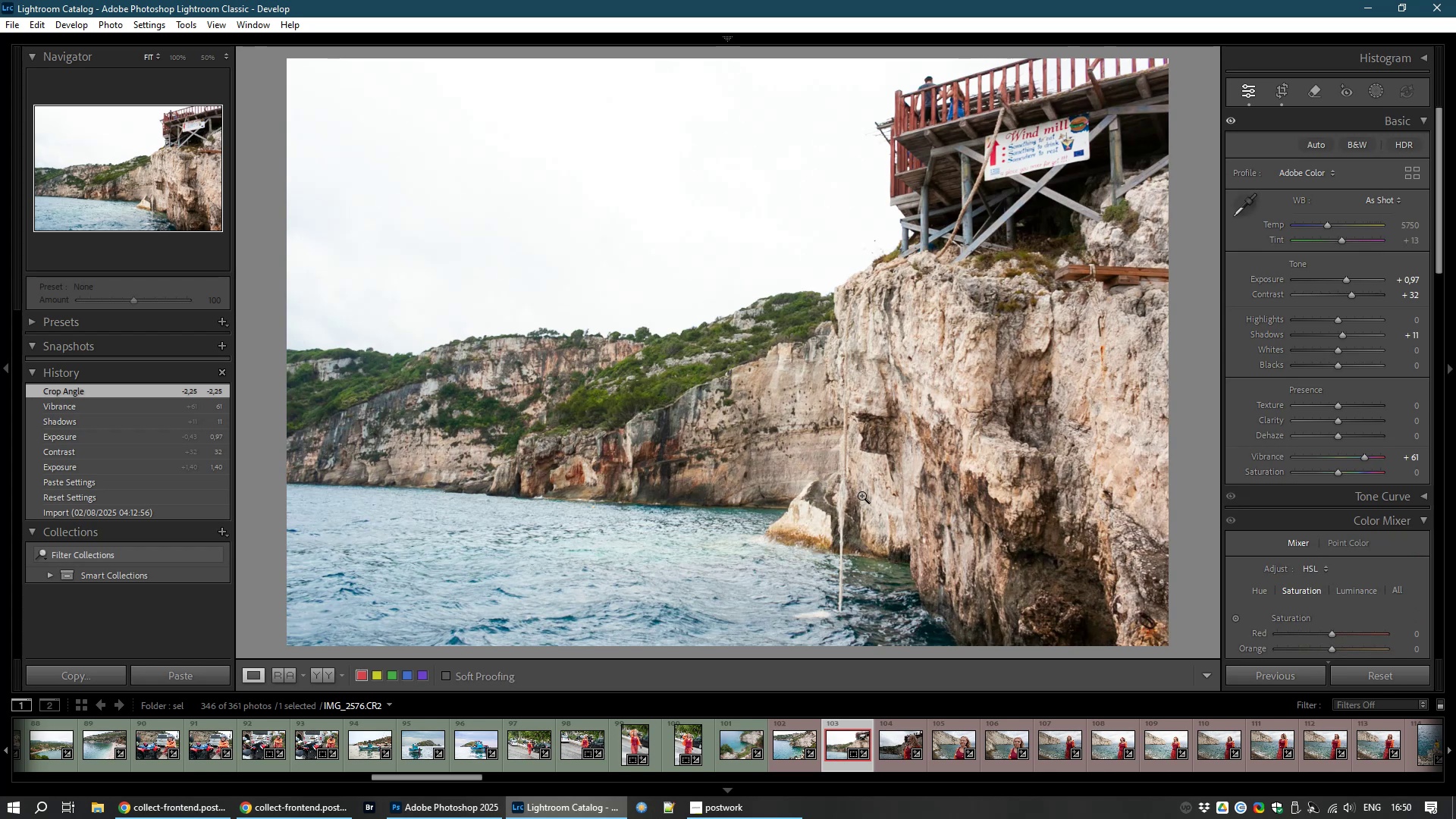 
double_click([861, 495])
 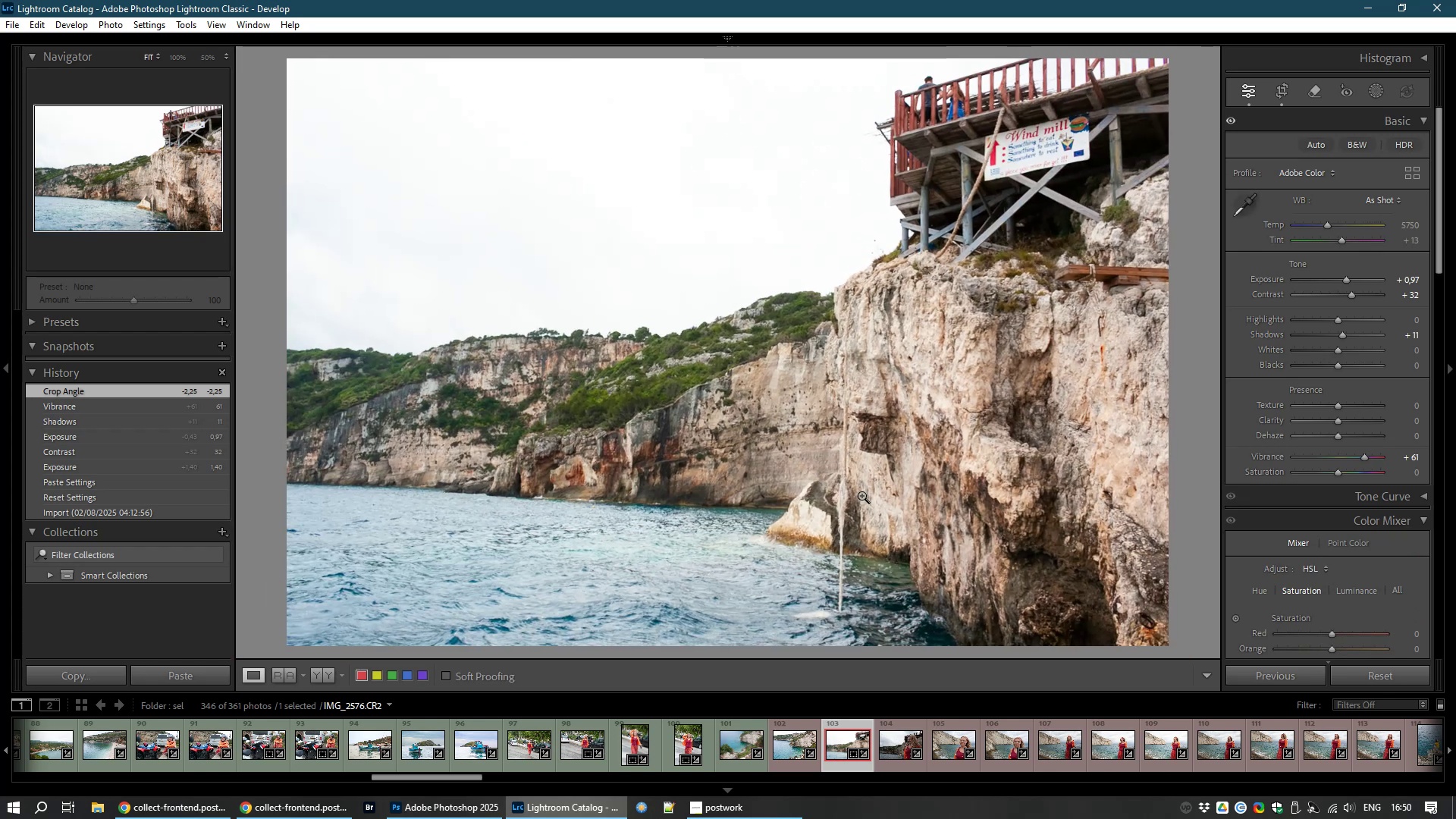 
left_click([861, 495])
 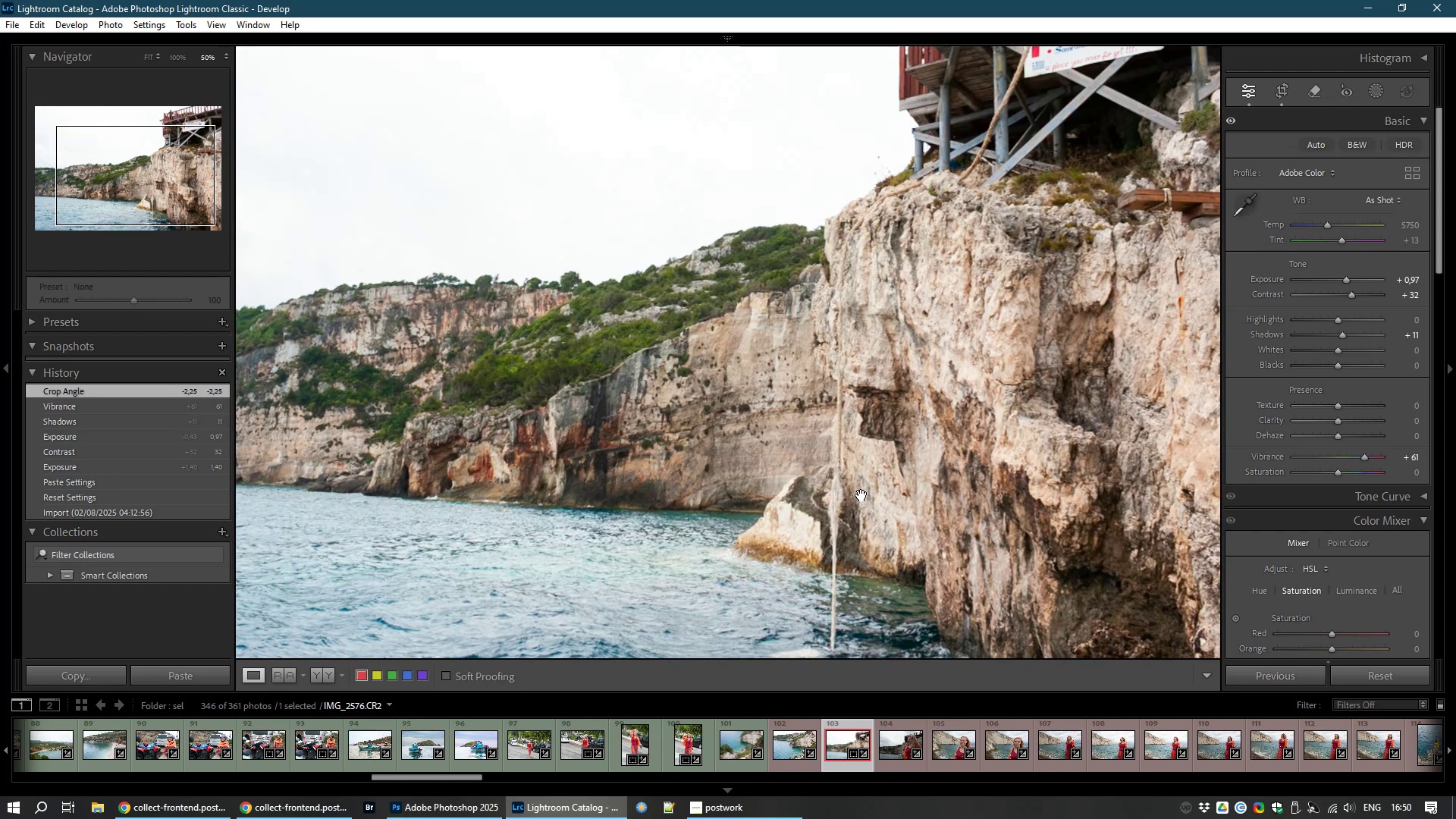 
left_click([861, 495])
 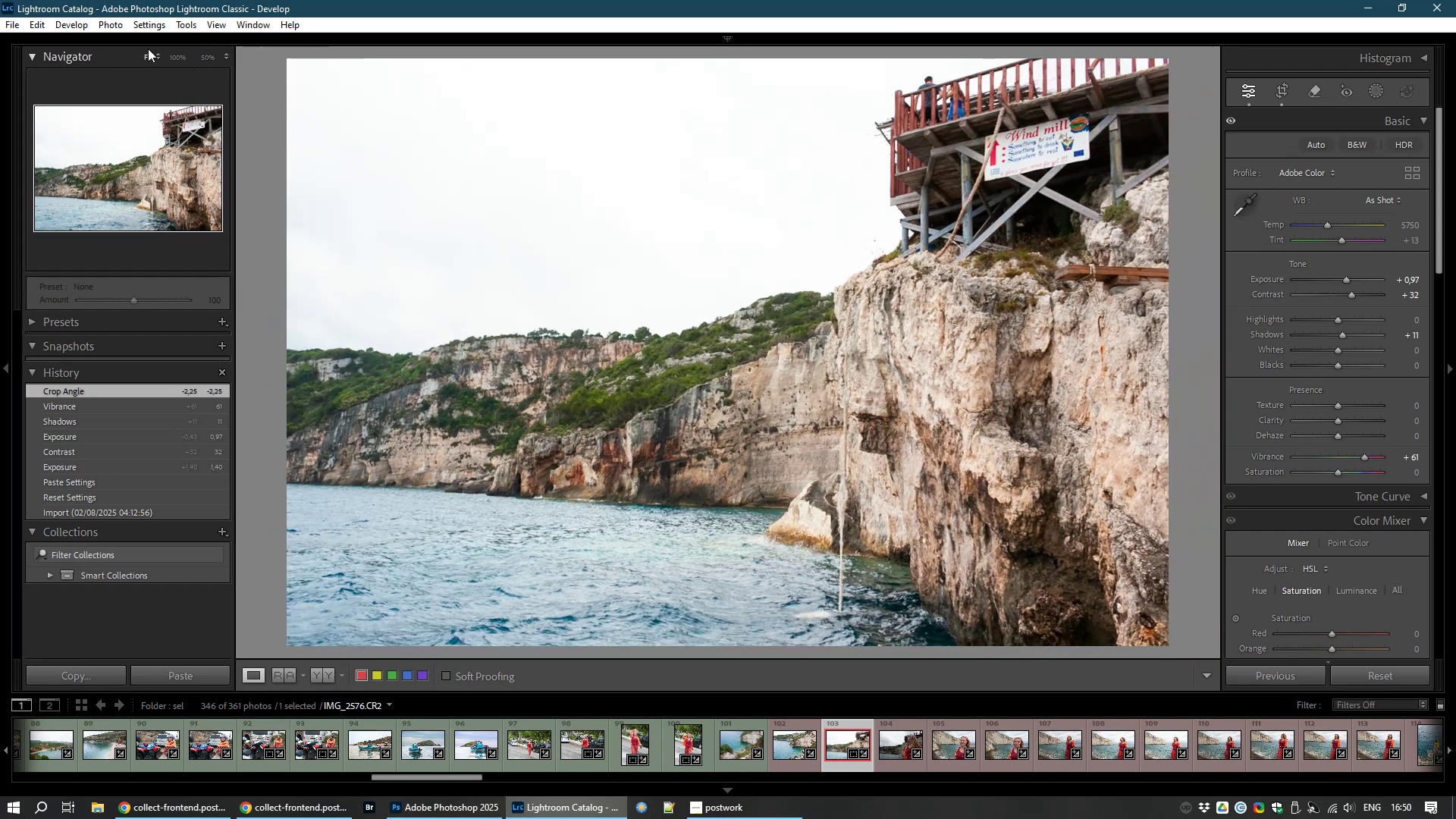 
left_click([181, 55])
 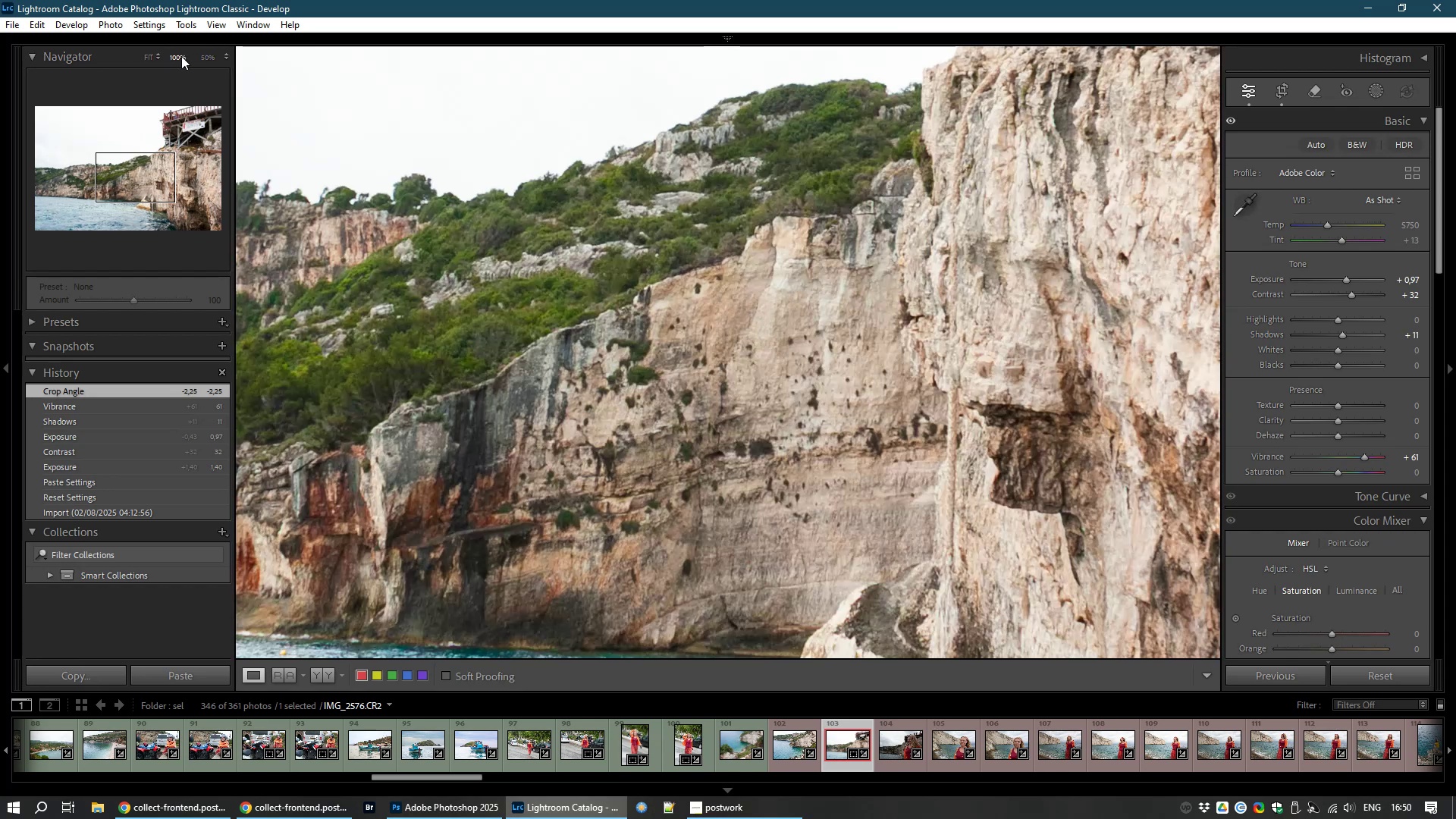 
left_click([181, 56])
 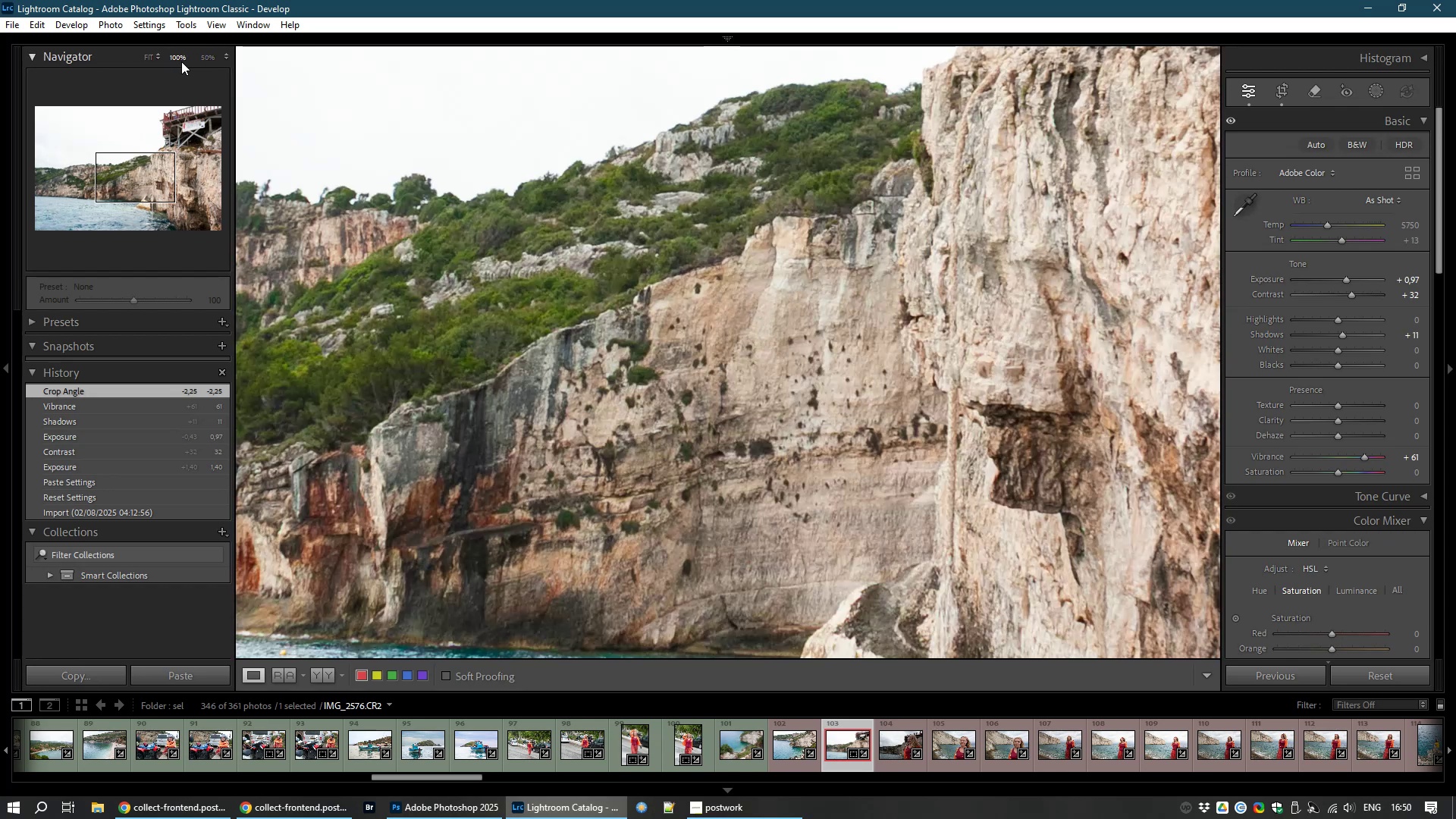 
left_click([184, 57])
 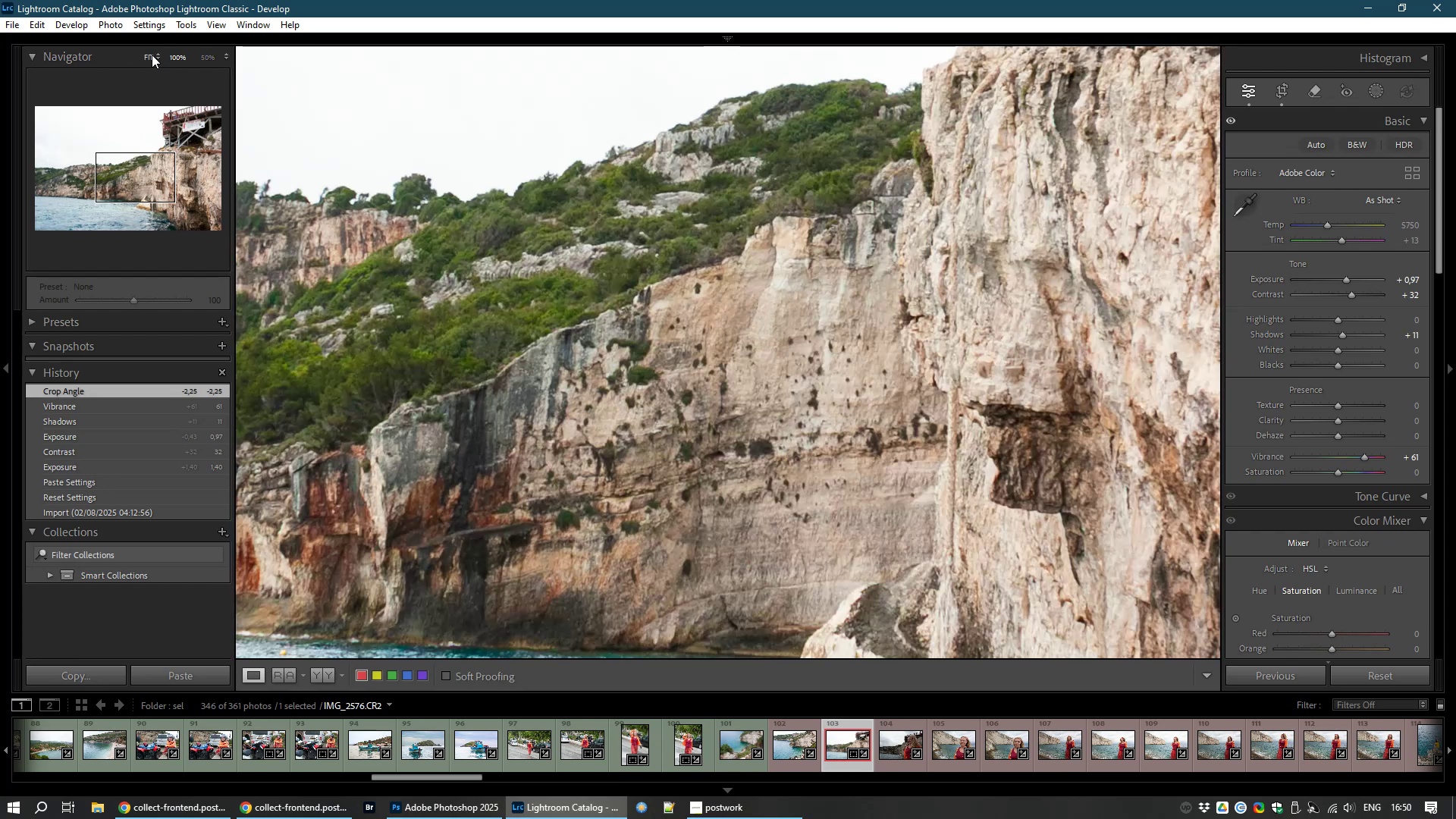 
left_click([152, 55])
 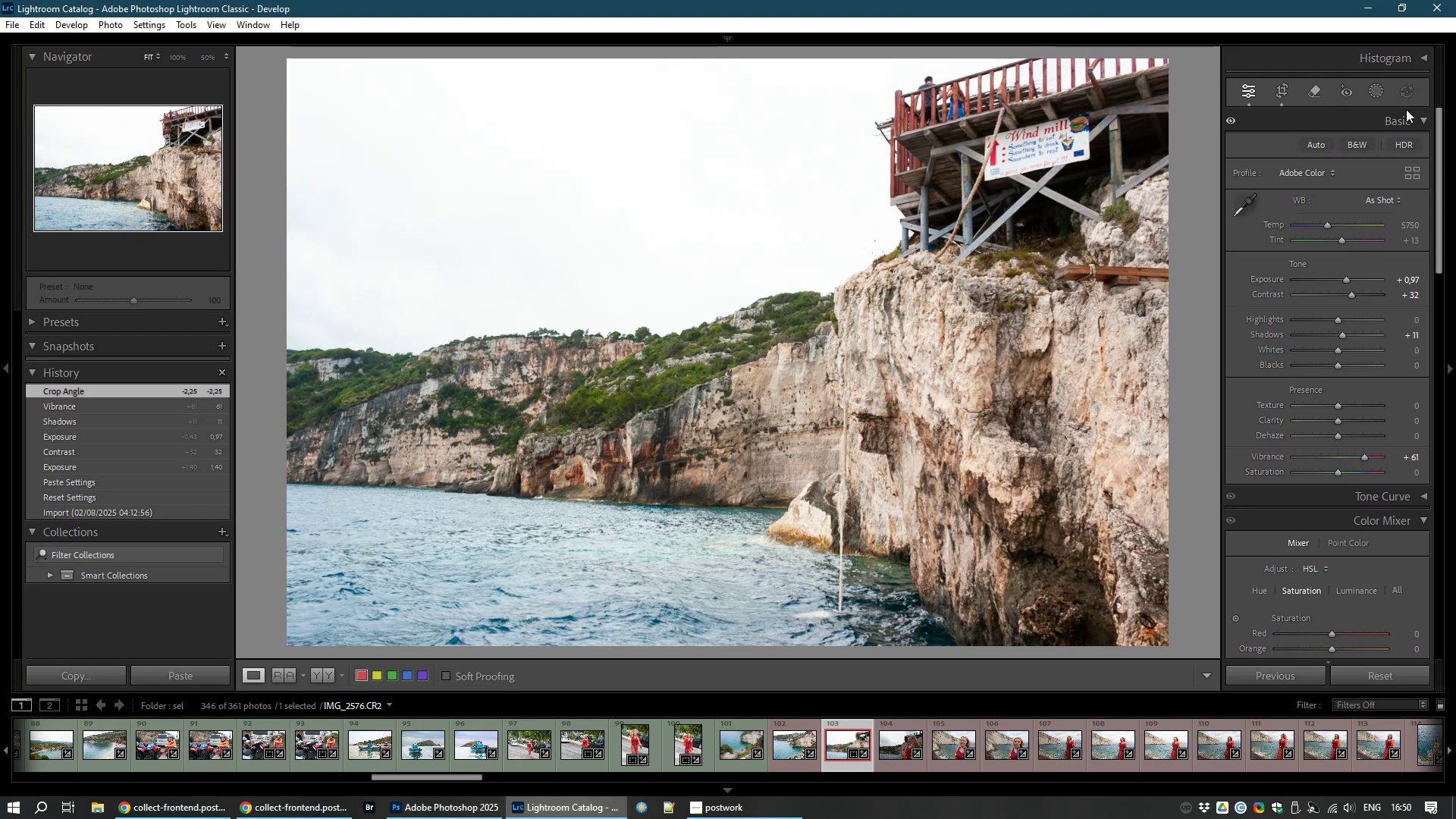 
left_click([1376, 93])
 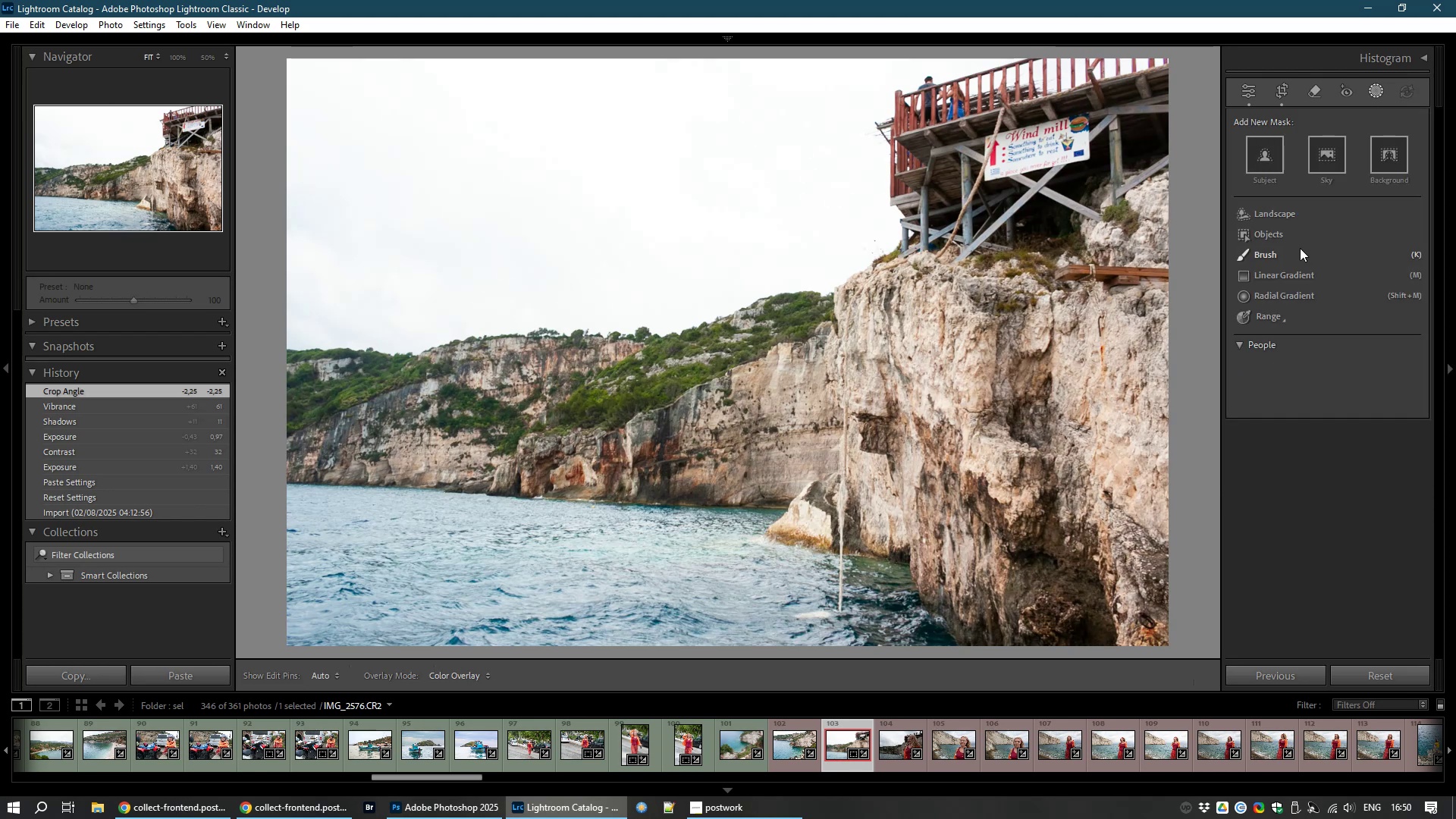 
left_click([1326, 146])
 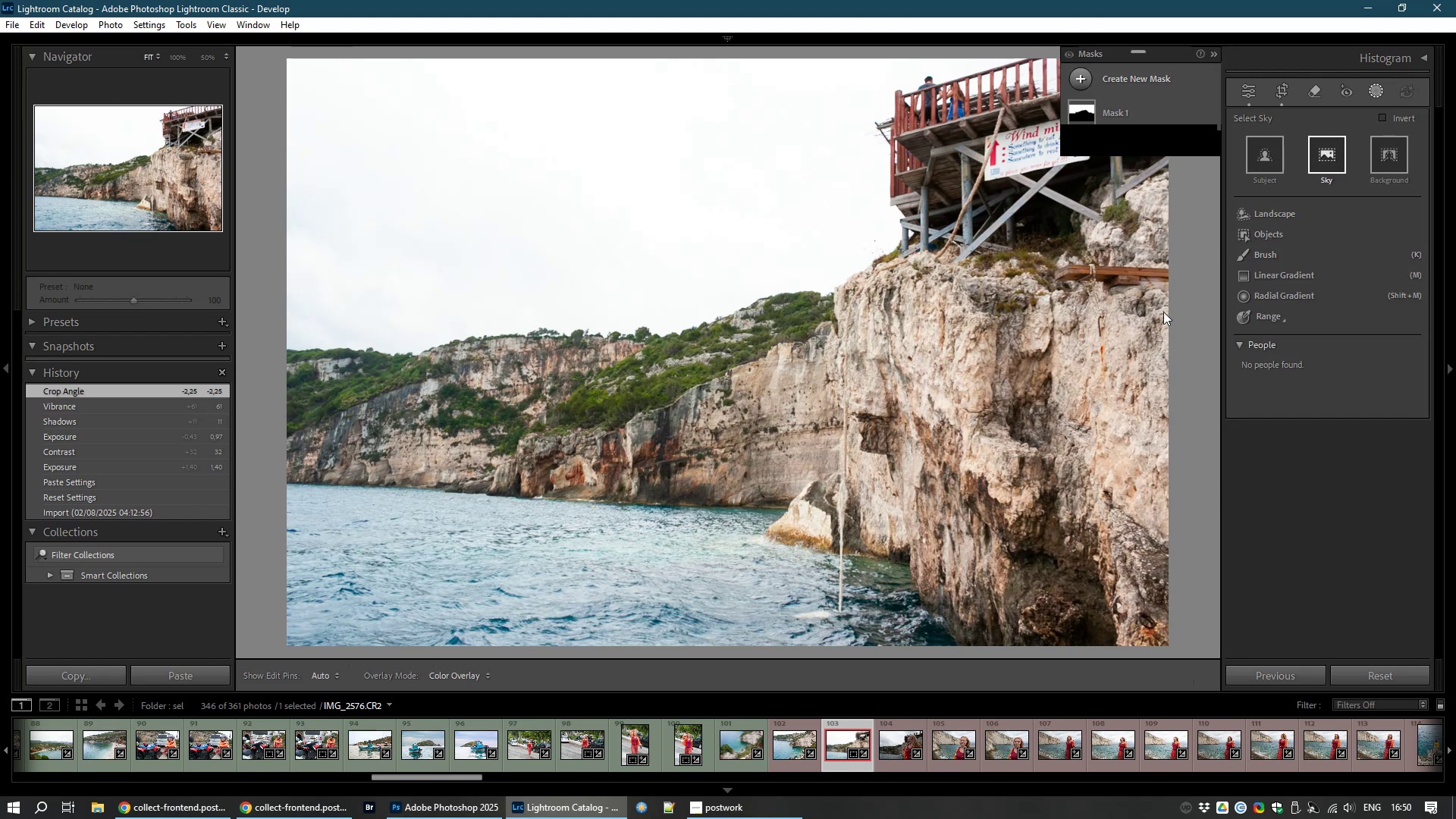 
mouse_move([1153, 378])
 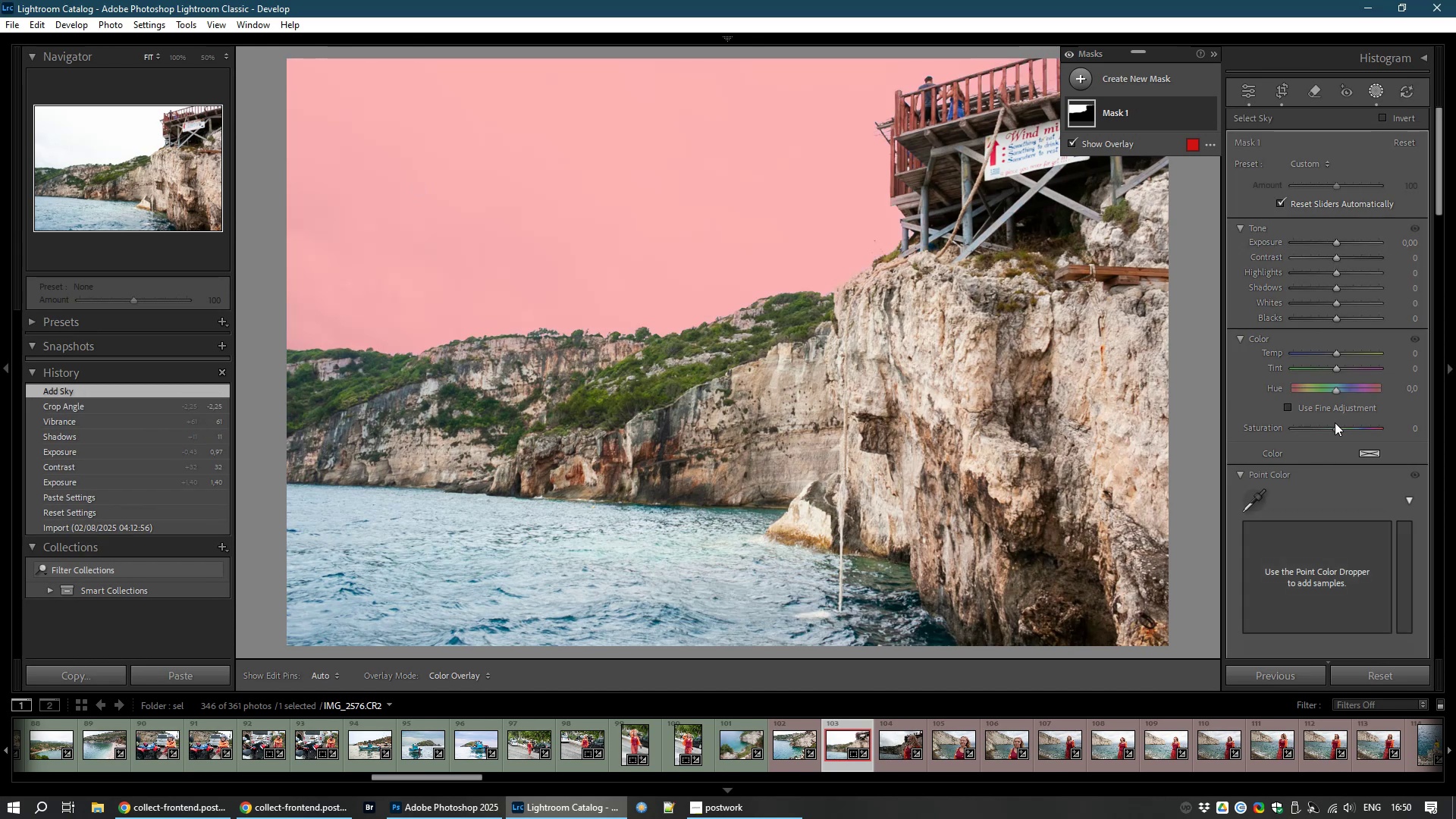 
wait(6.24)
 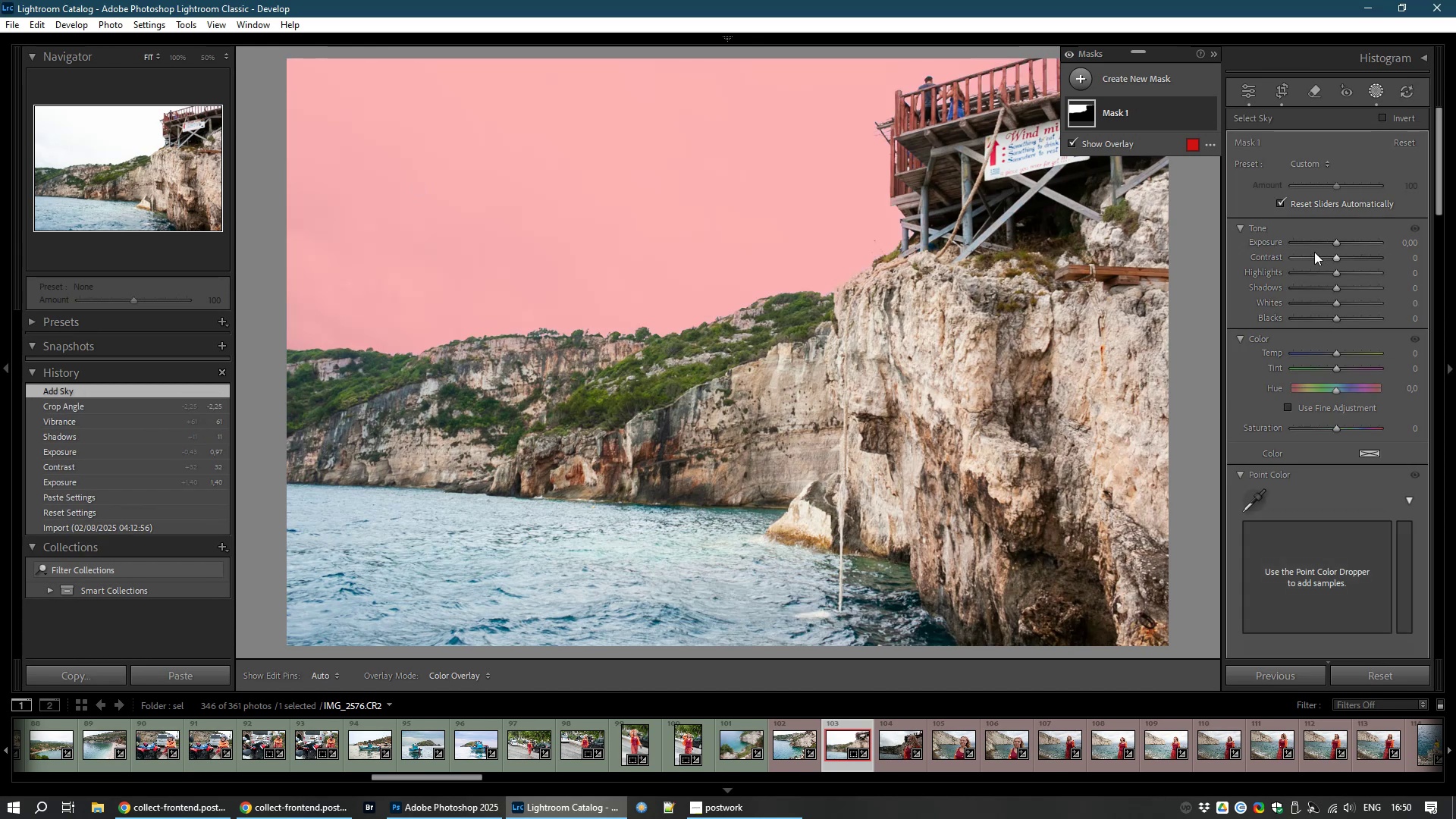 
left_click_drag(start_coordinate=[1334, 430], to_coordinate=[1368, 429])
 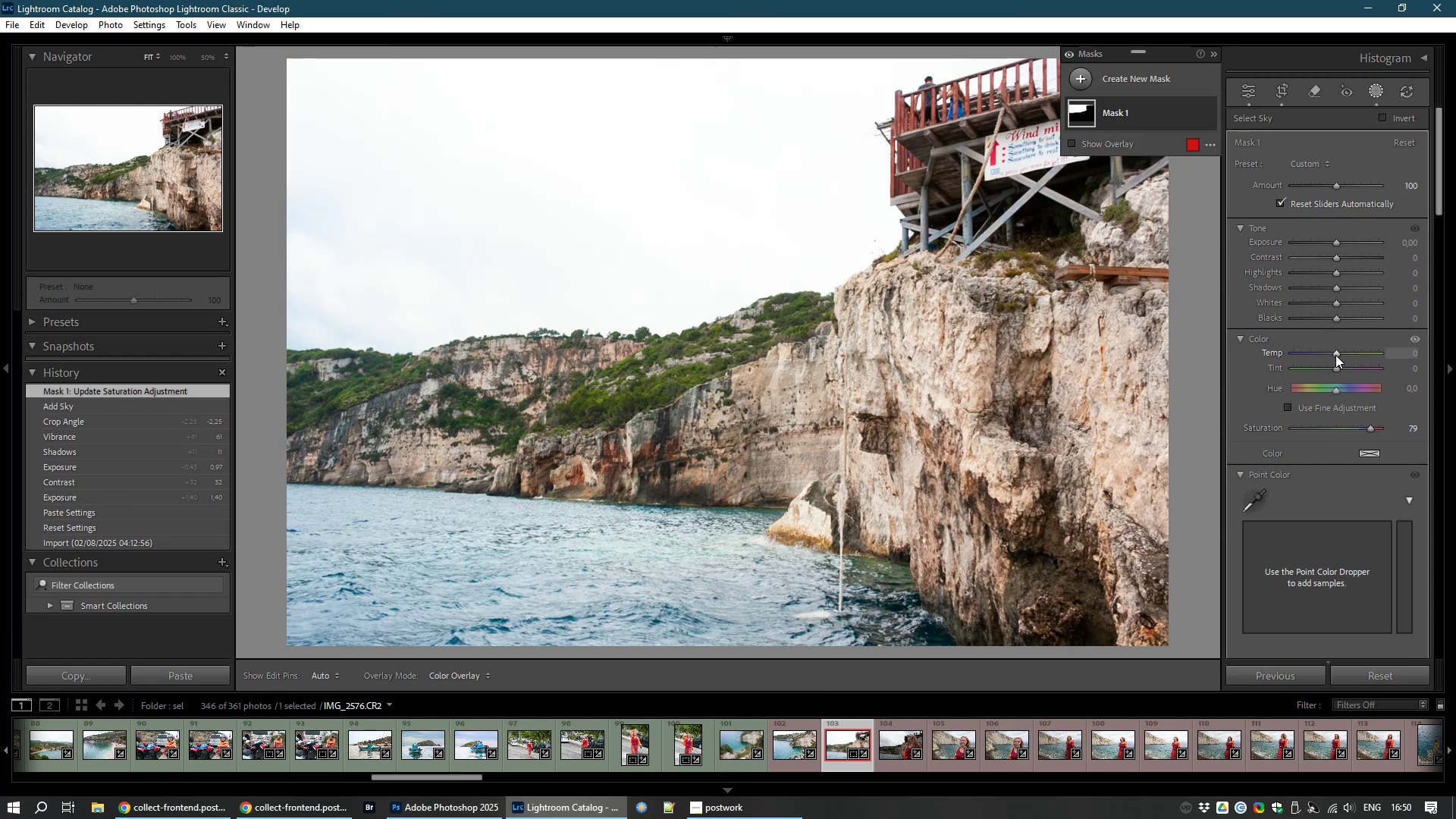 
left_click_drag(start_coordinate=[1335, 355], to_coordinate=[1319, 353])
 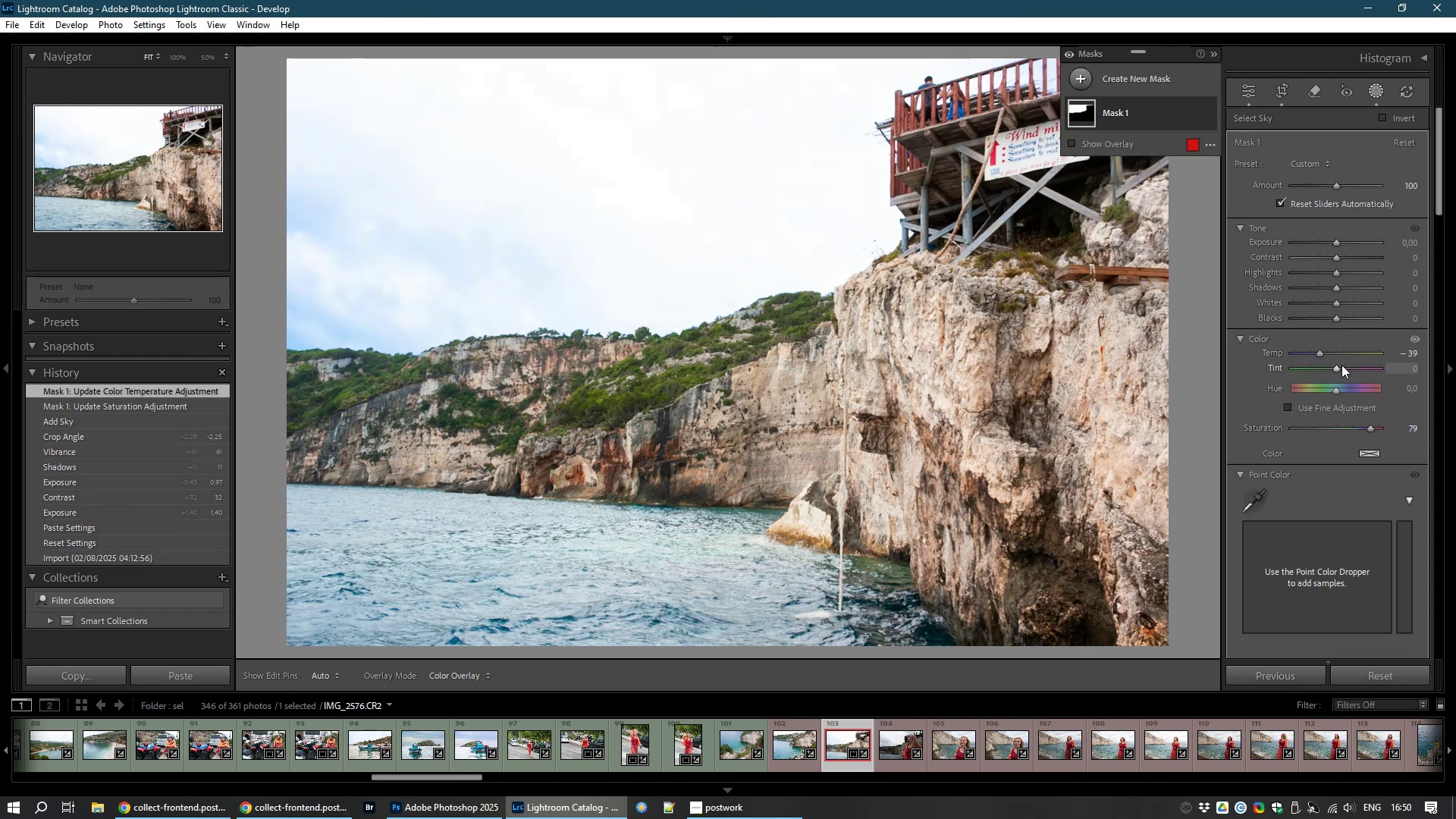 
left_click_drag(start_coordinate=[1335, 369], to_coordinate=[1329, 373])
 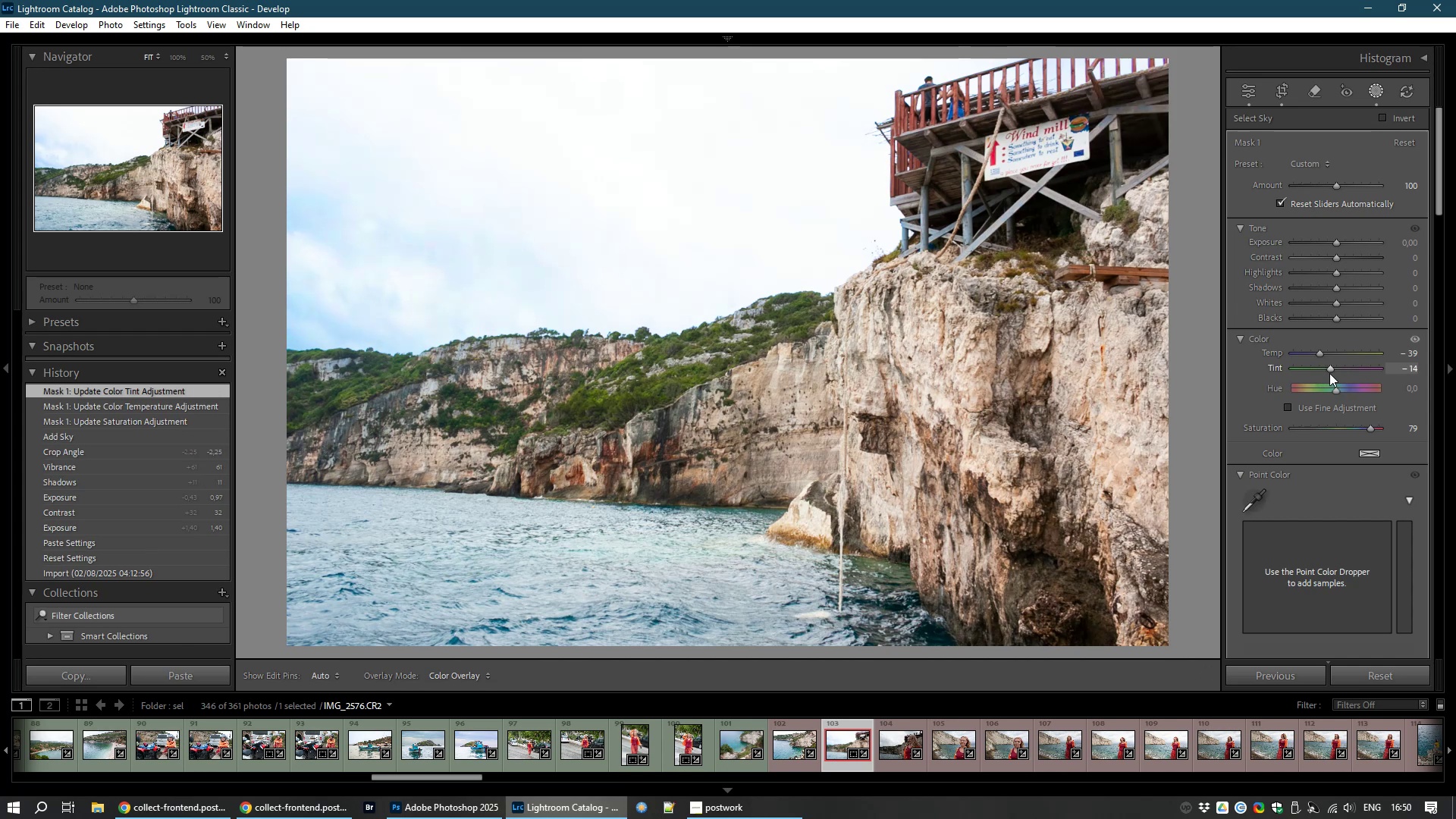 
left_click([1329, 373])
 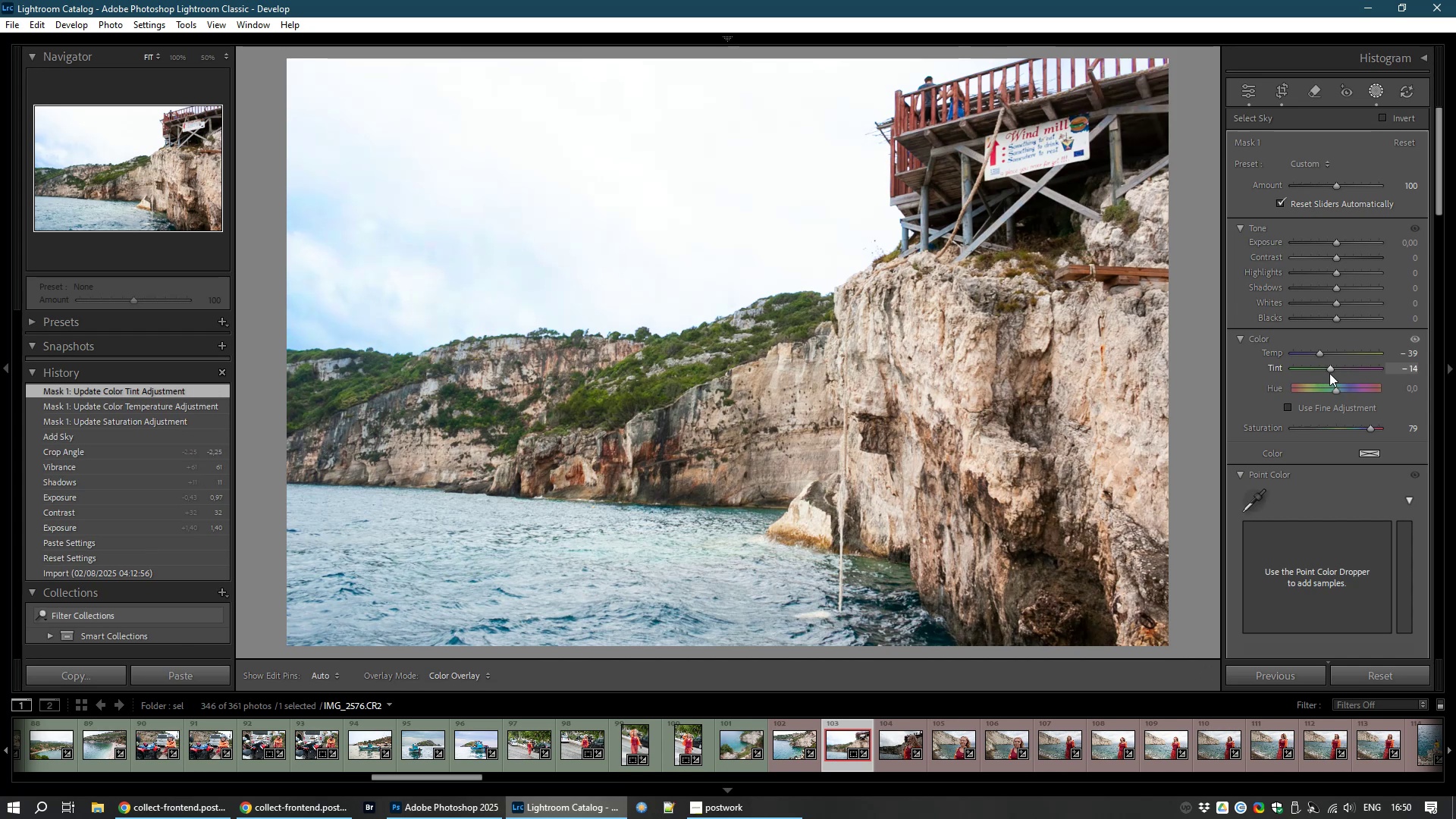 
left_click_drag(start_coordinate=[1329, 373], to_coordinate=[1321, 373])
 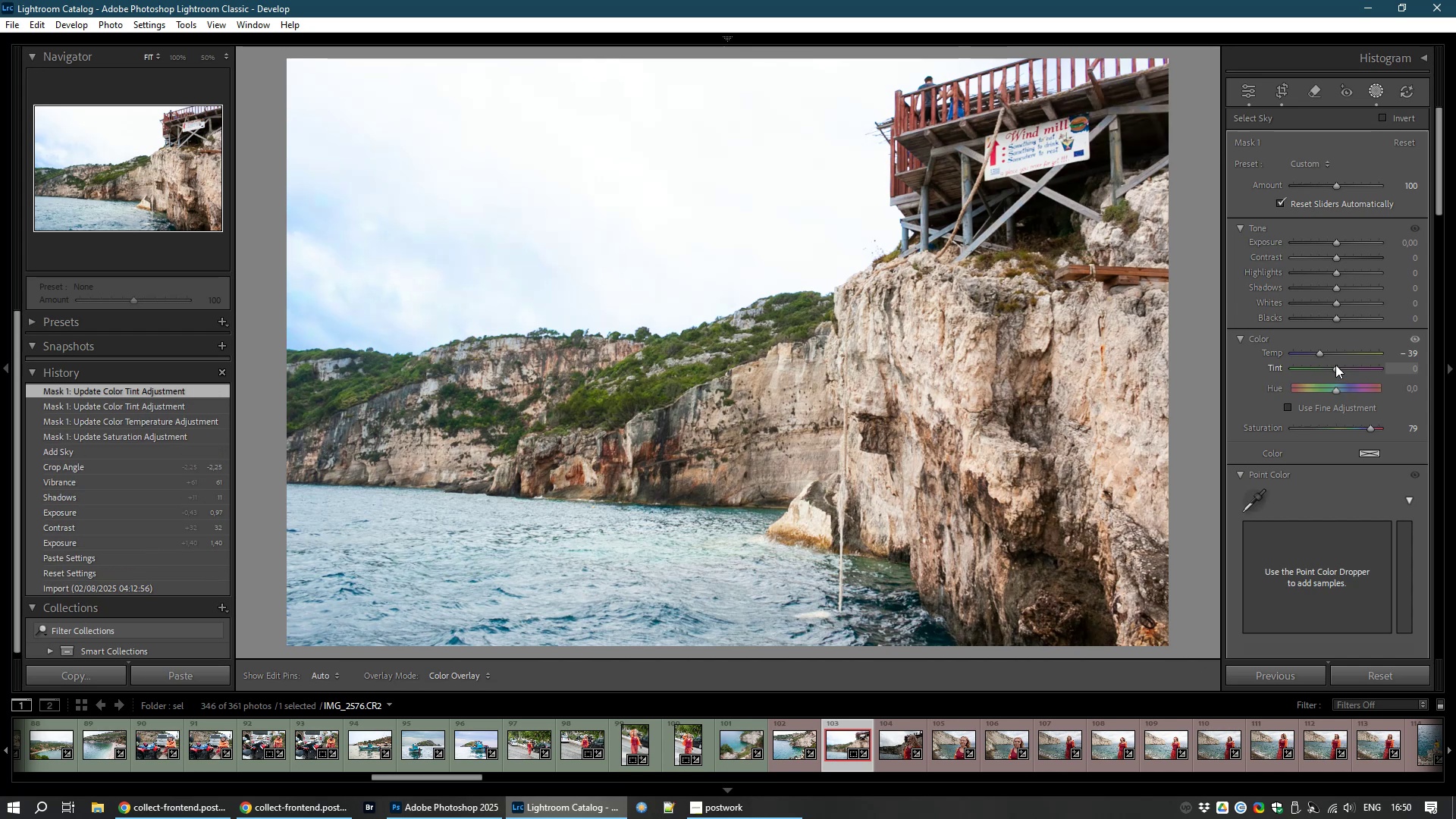 
left_click_drag(start_coordinate=[1335, 365], to_coordinate=[1322, 365])
 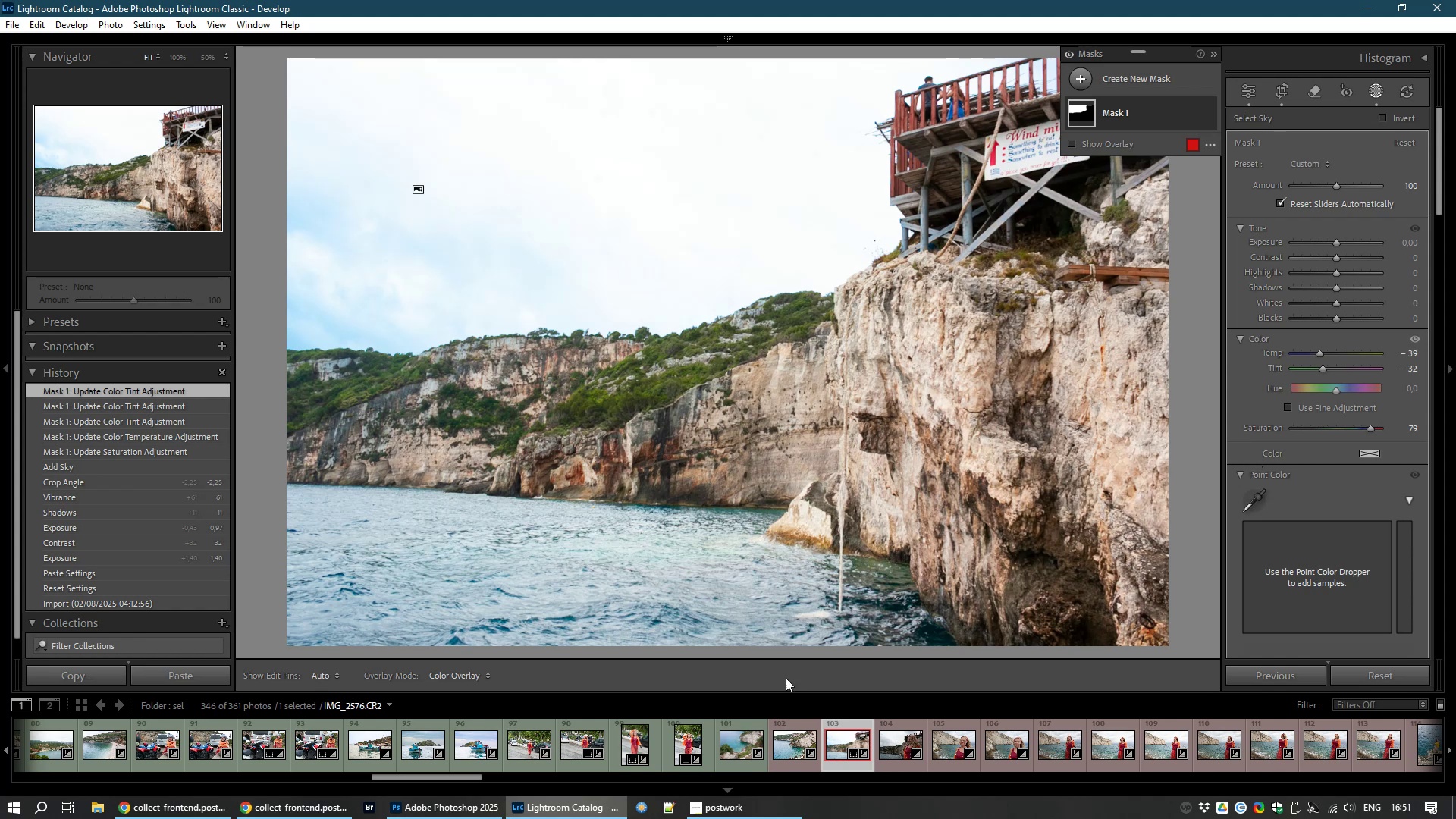 
wait(5.1)
 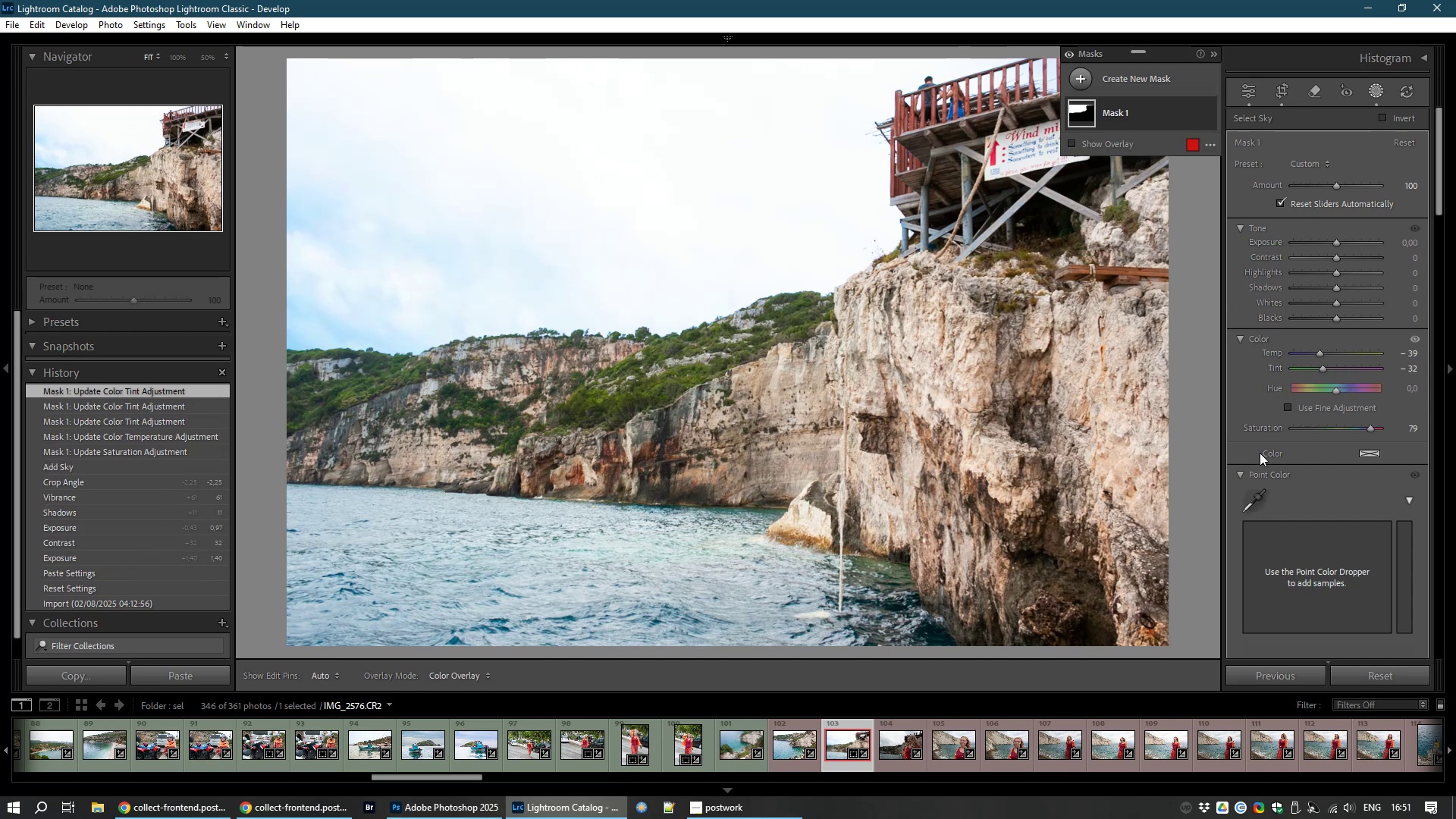 
left_click([783, 745])
 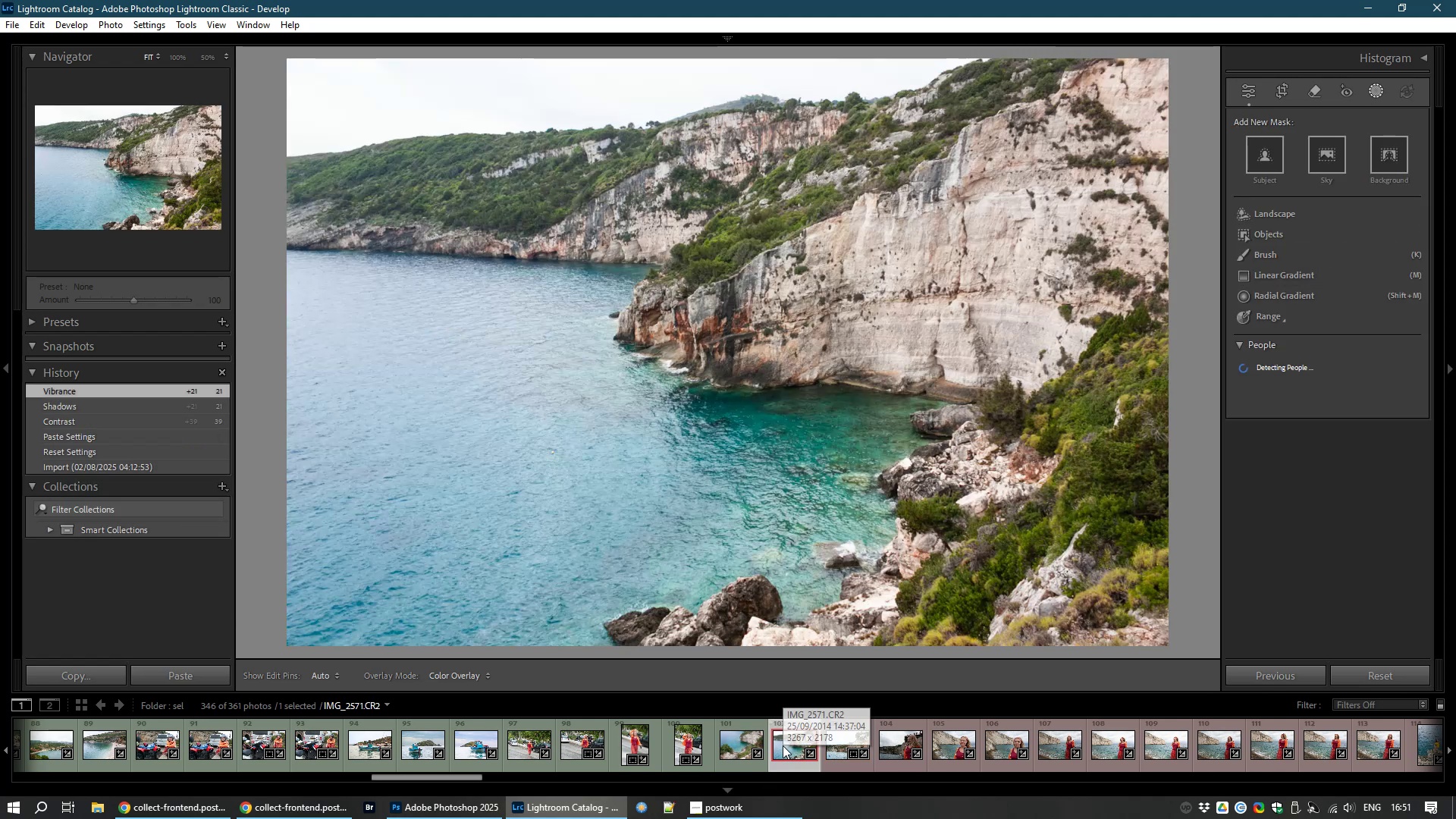 
key(8)
 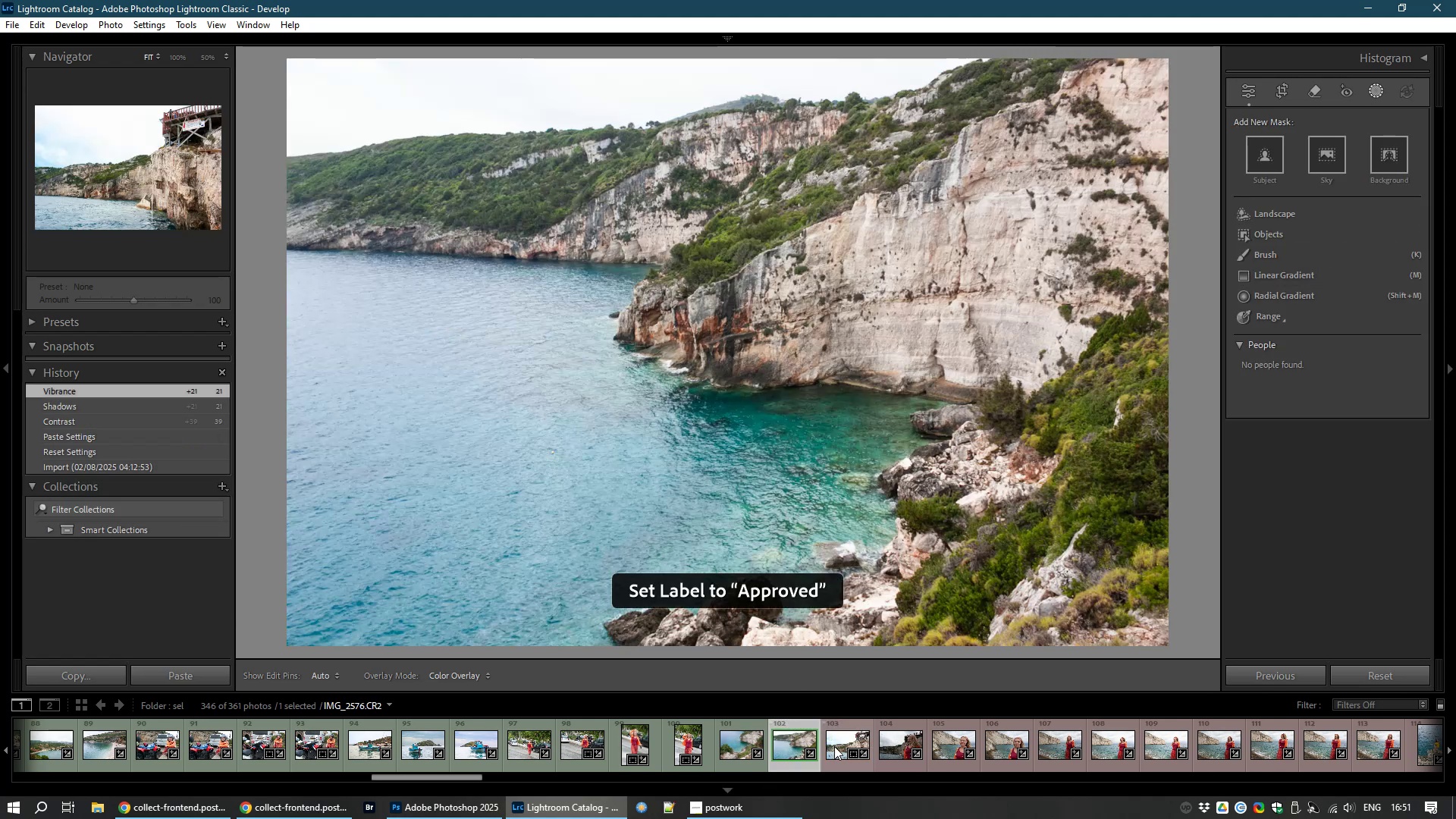 
left_click([834, 746])
 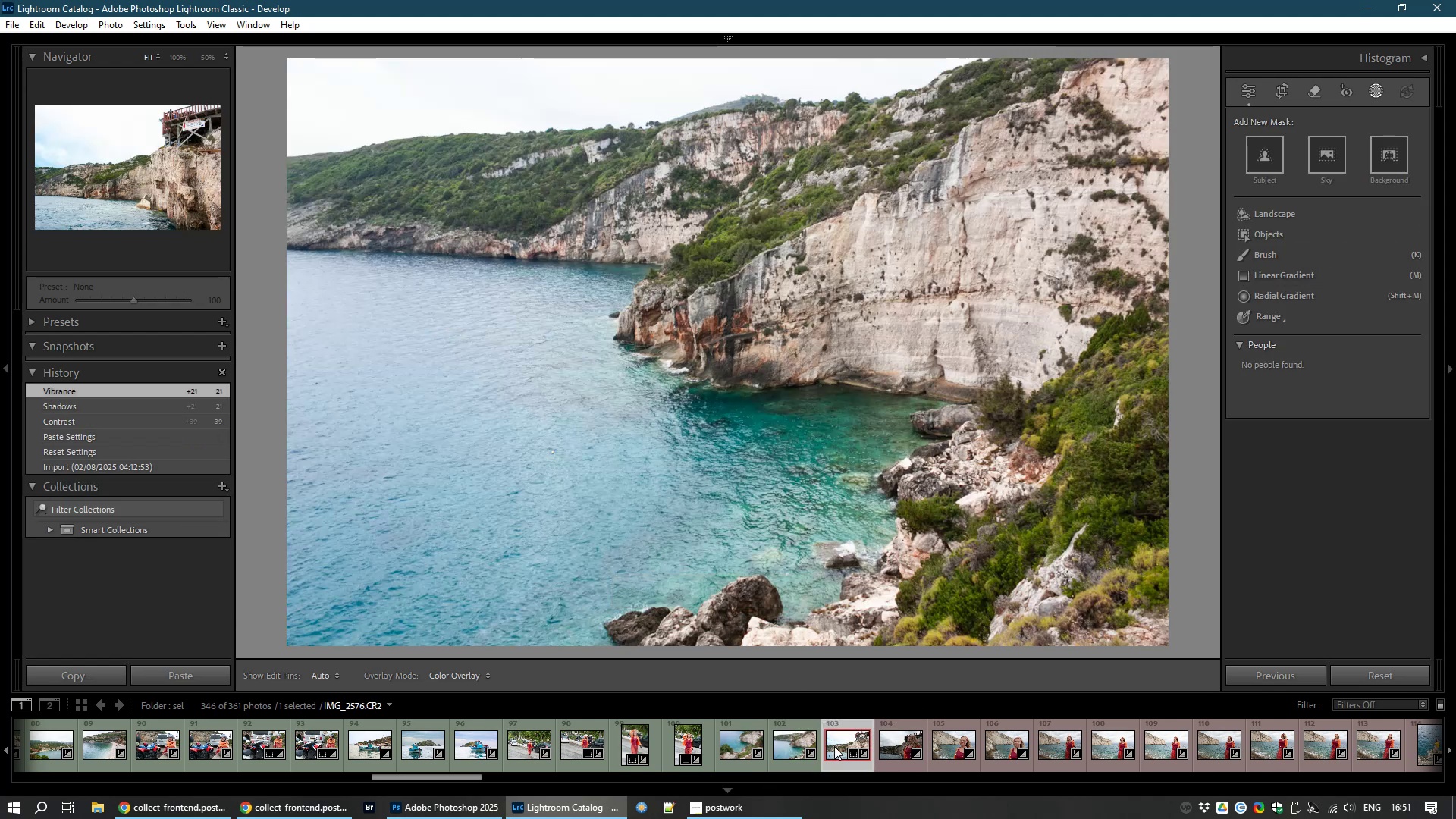 
key(8)
 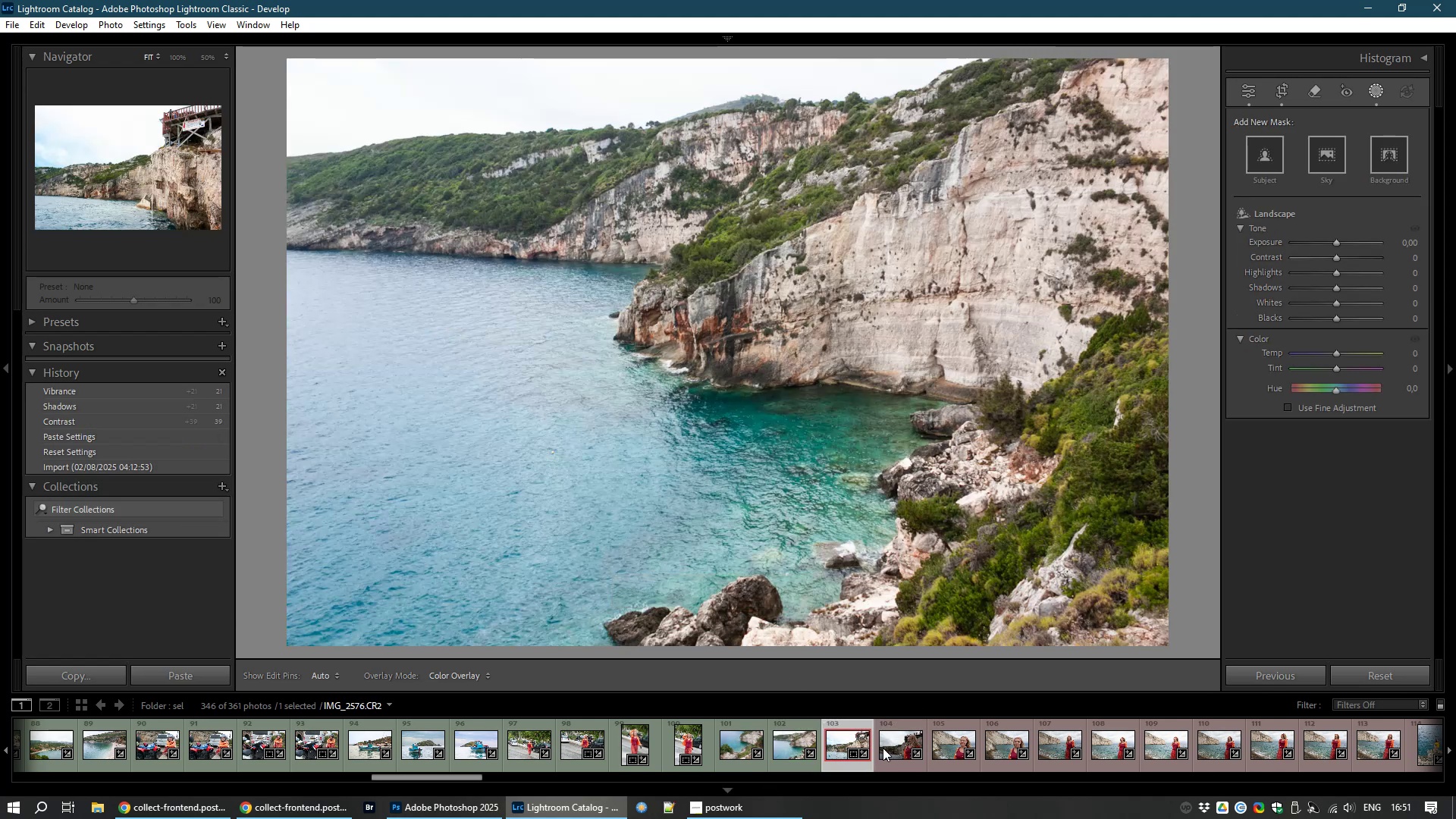 
left_click([883, 748])
 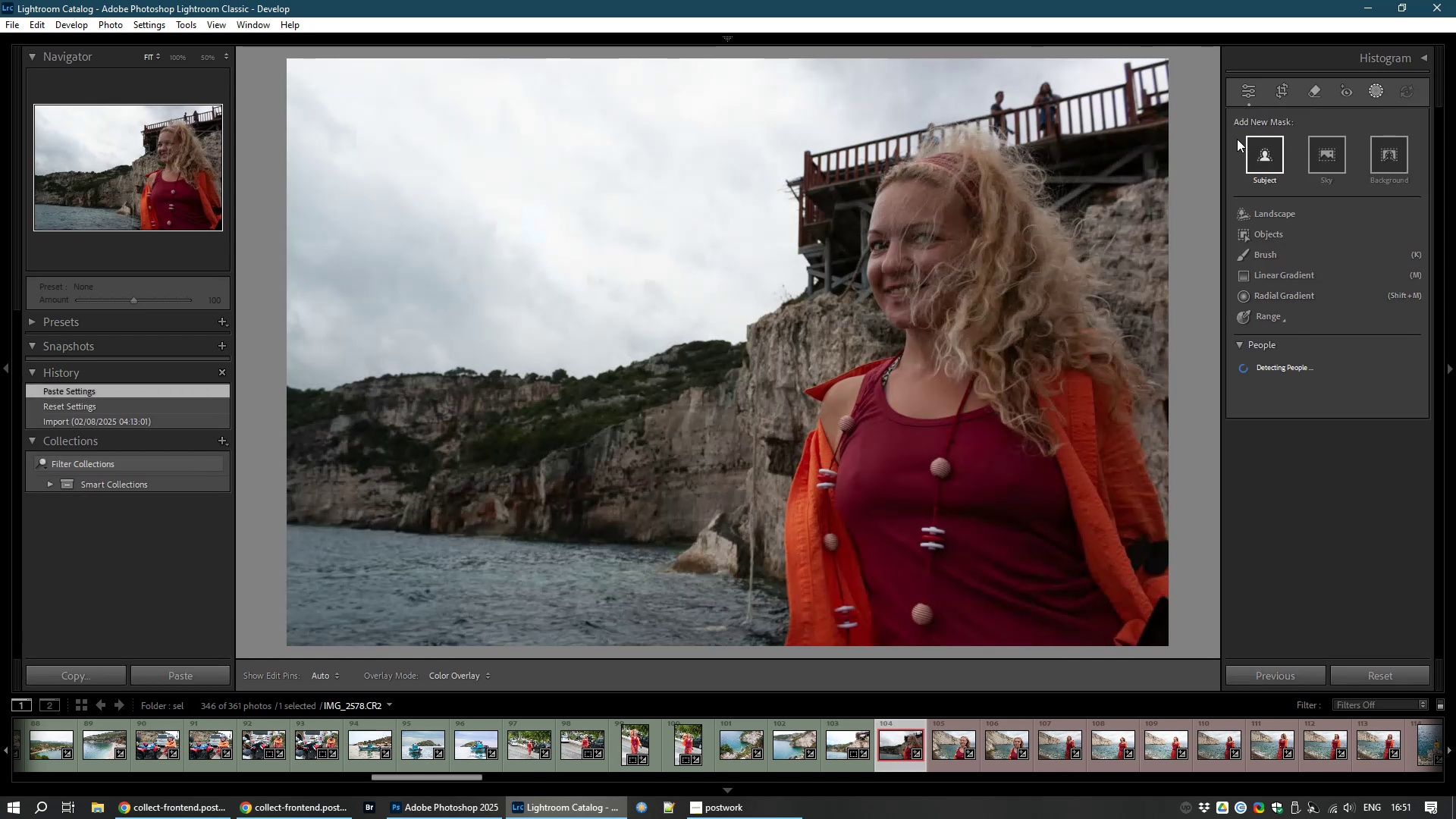 
left_click([1249, 82])
 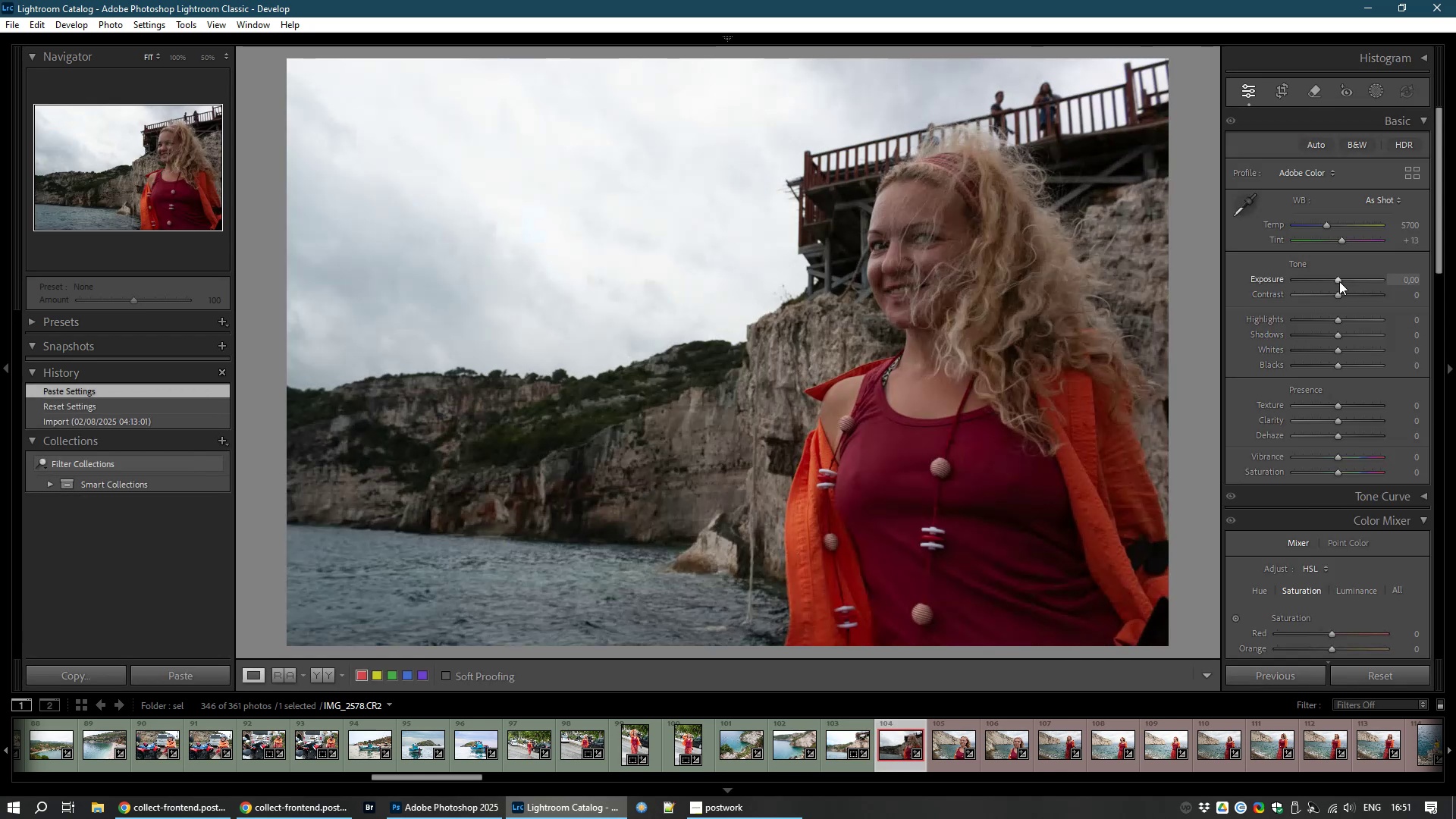 
left_click_drag(start_coordinate=[1339, 281], to_coordinate=[1351, 284])
 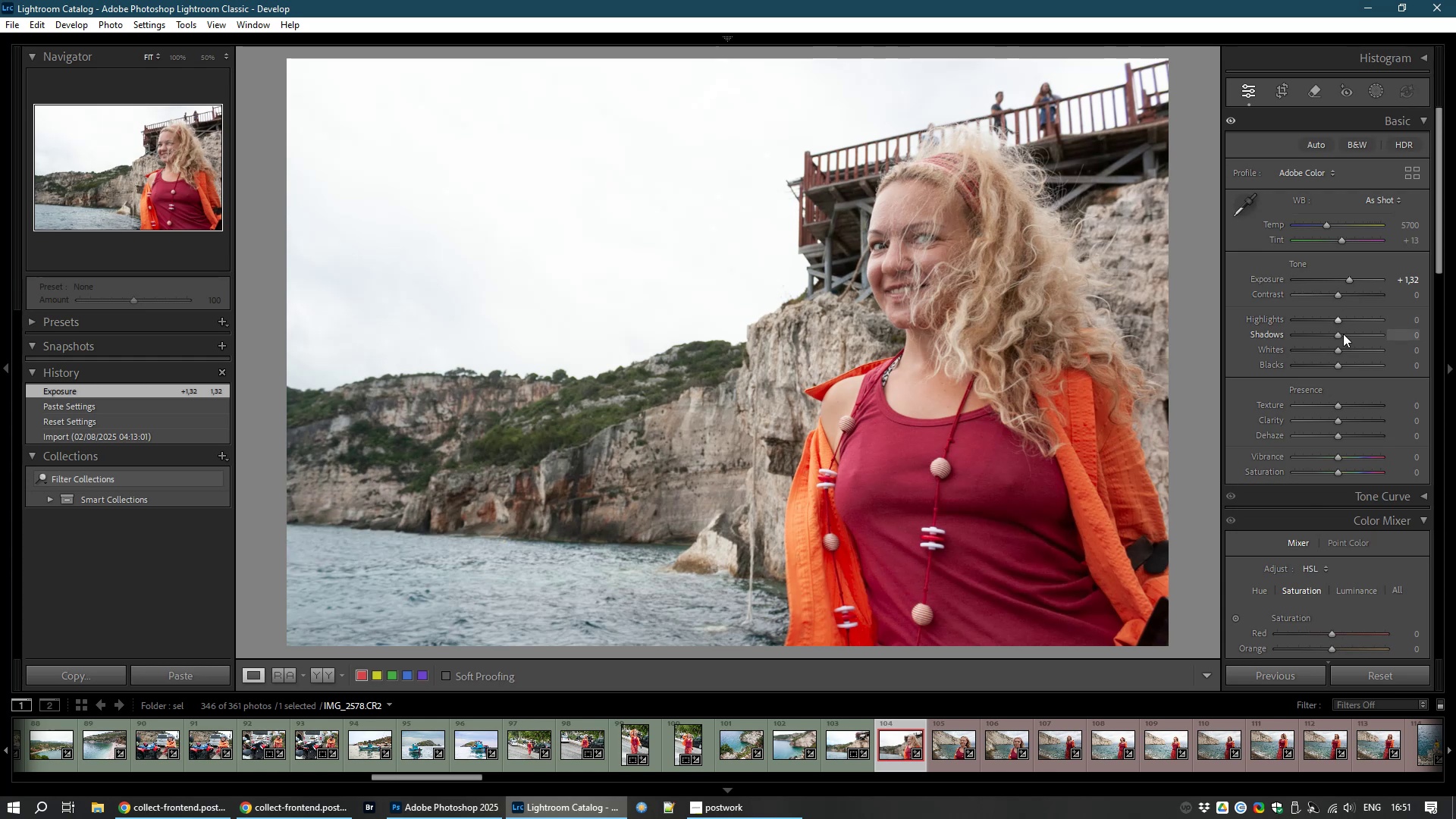 
left_click_drag(start_coordinate=[1337, 333], to_coordinate=[1343, 335])
 